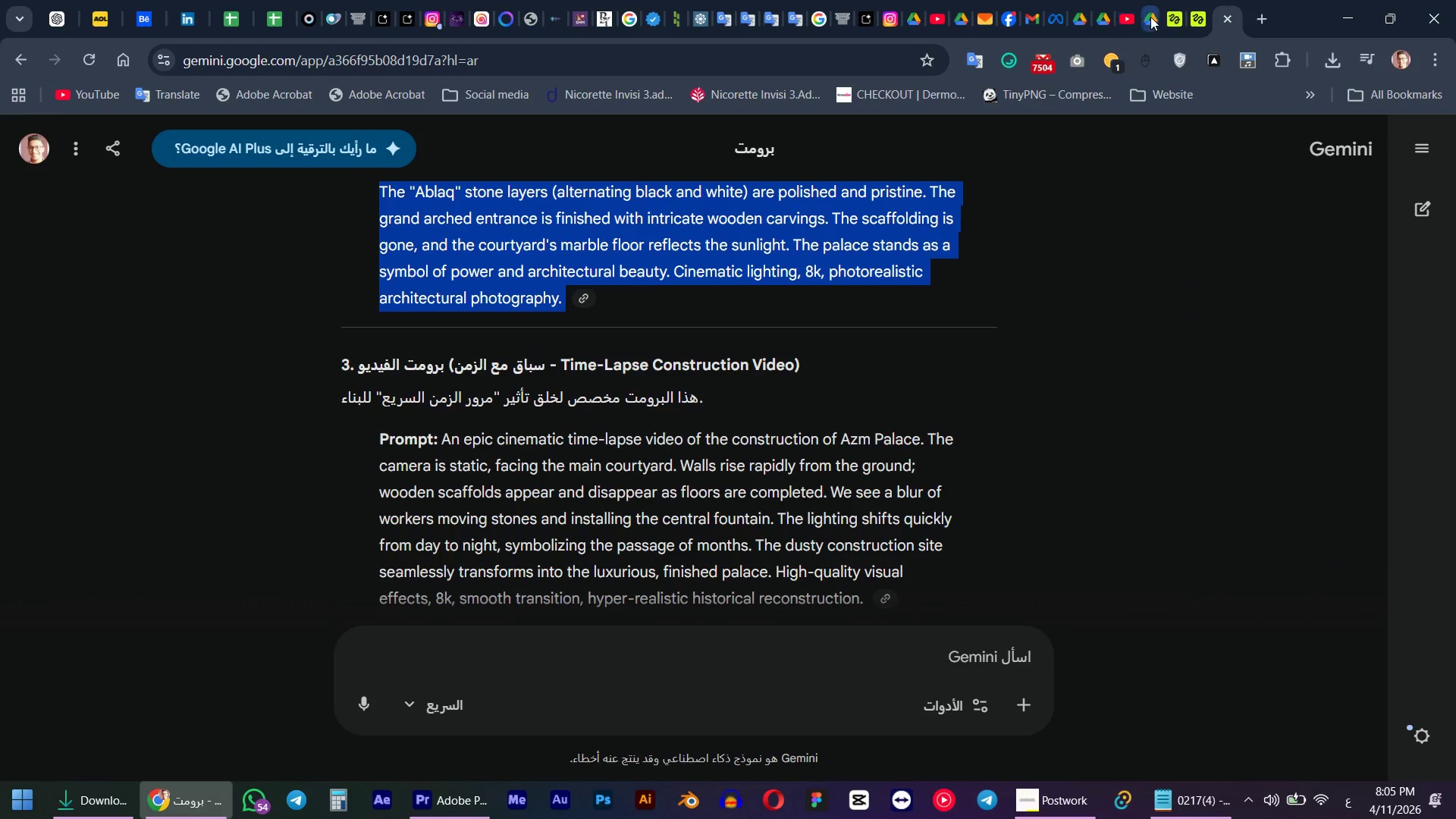 
left_click([1206, 0])
 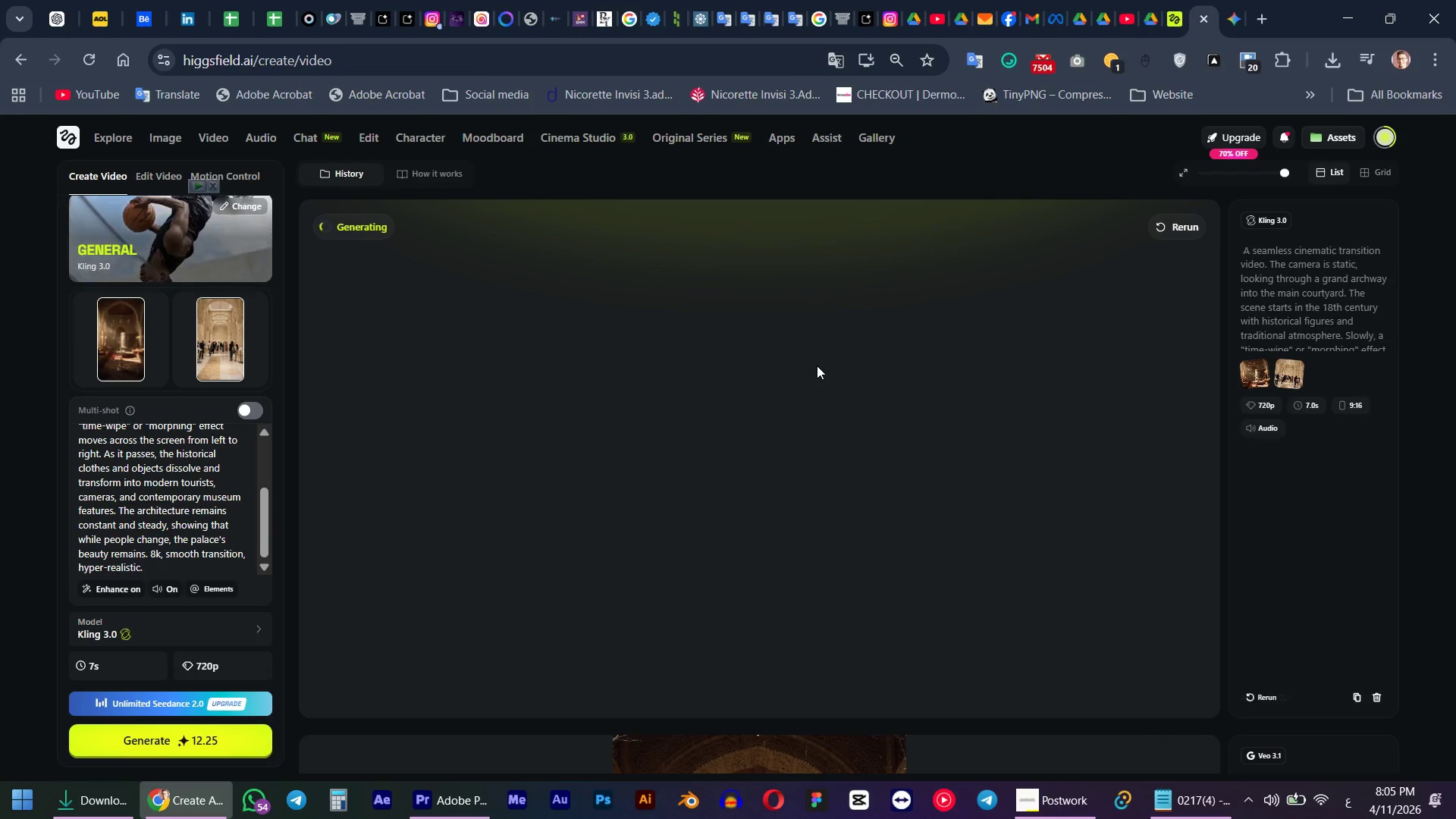 
scroll: coordinate [817, 366], scroll_direction: down, amount: 6.0
 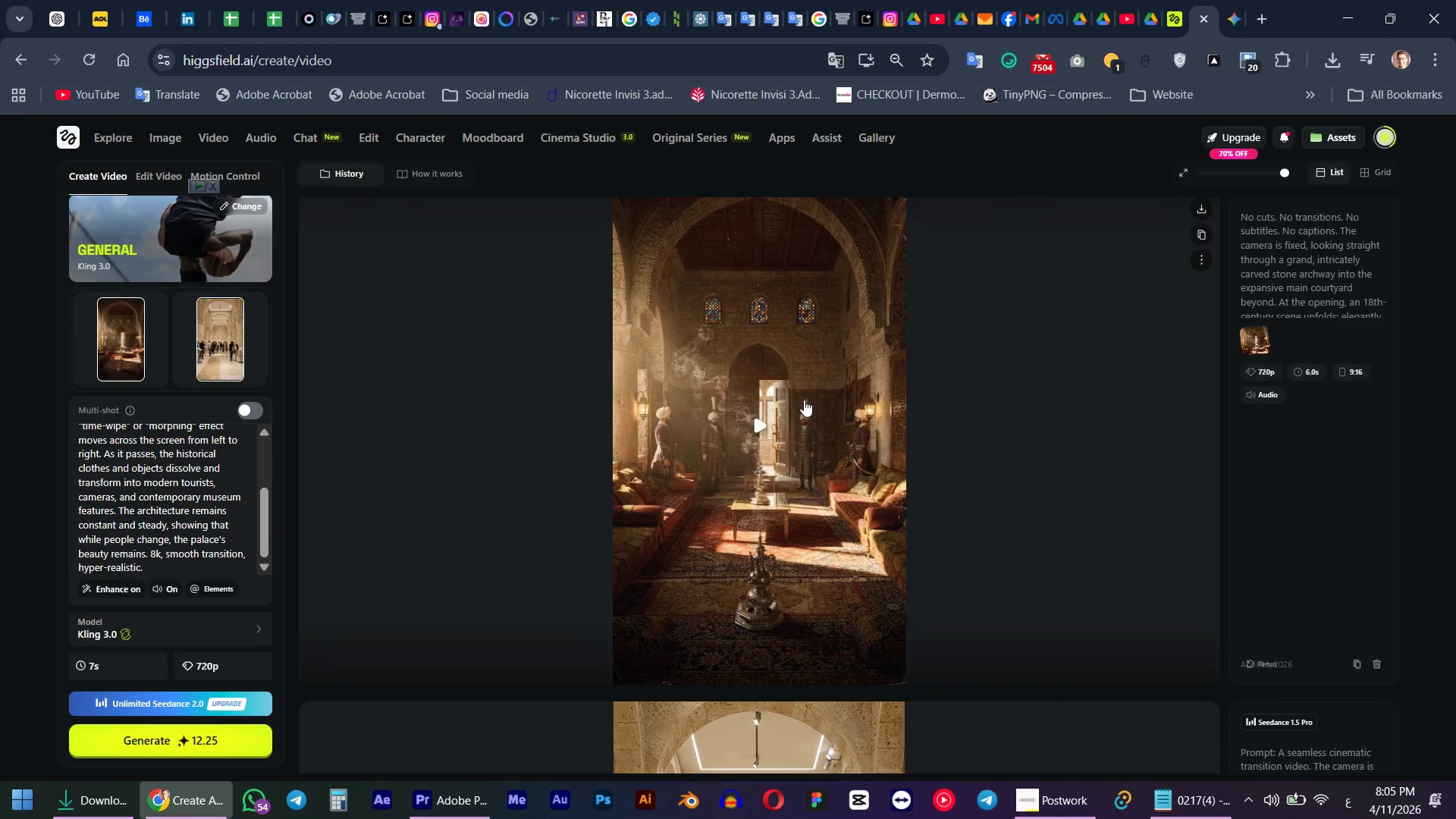 
left_click([804, 401])
 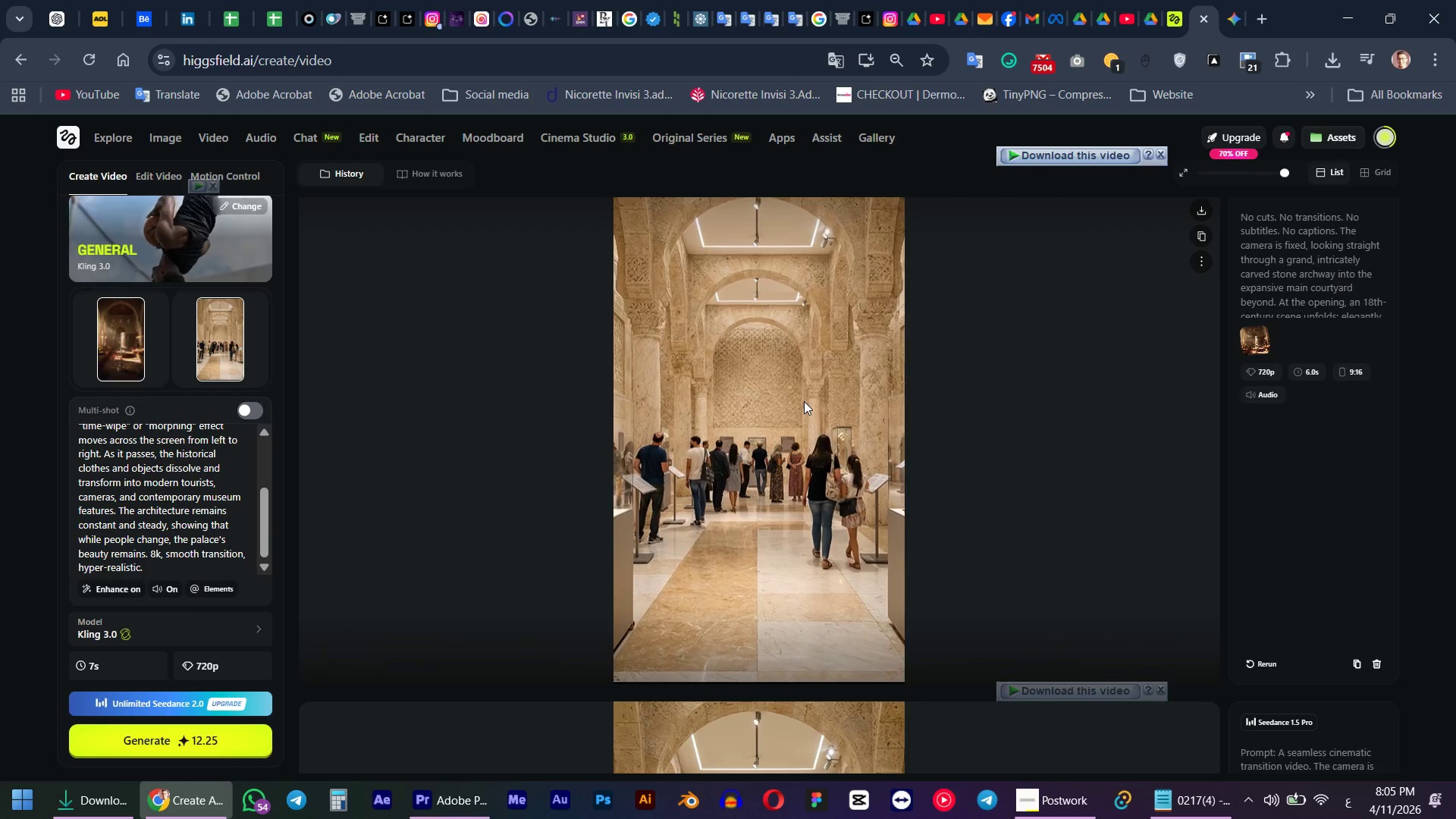 
wait(6.59)
 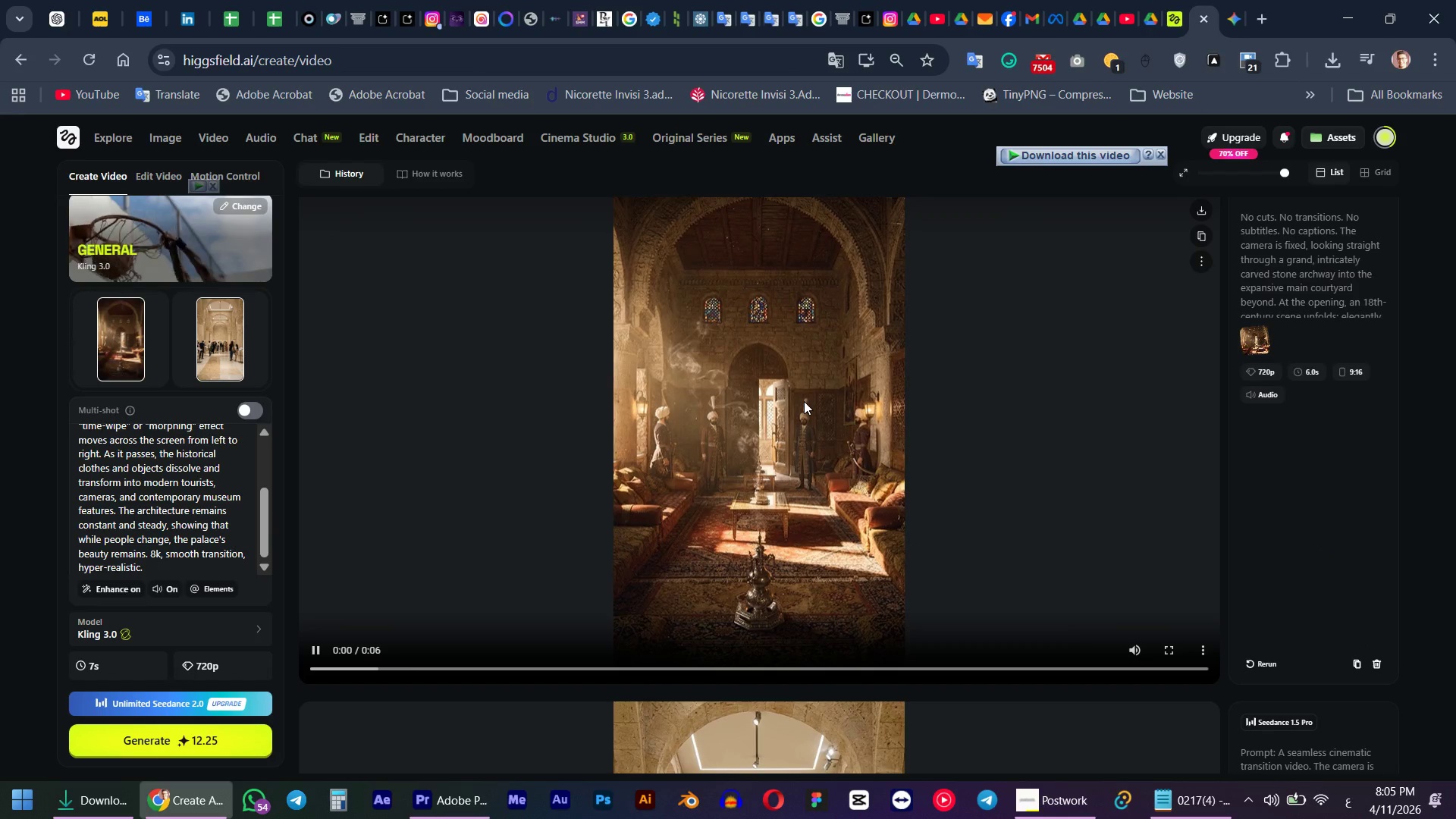 
scroll: coordinate [513, 613], scroll_direction: down, amount: 3.0
 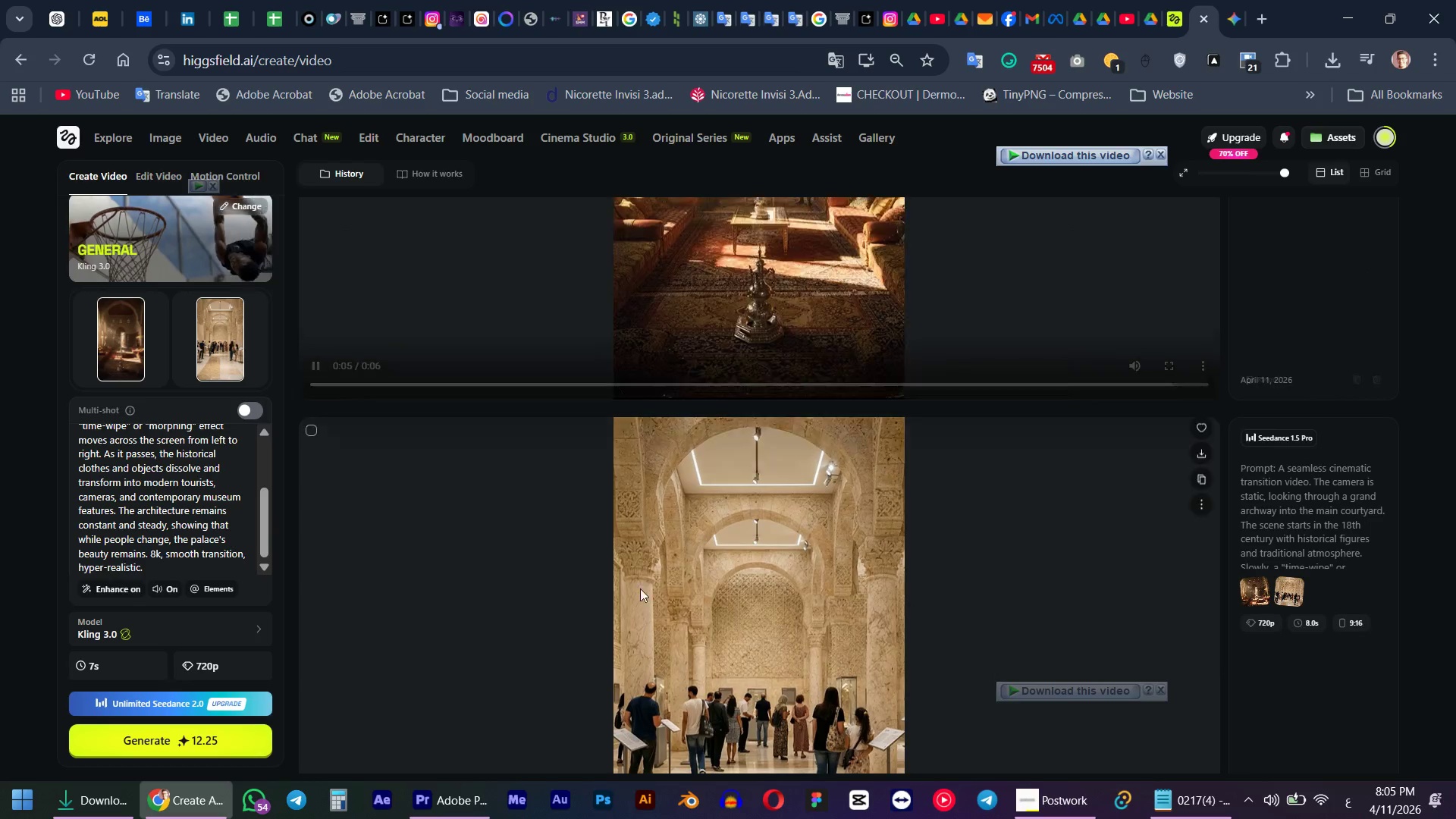 
left_click([743, 596])
 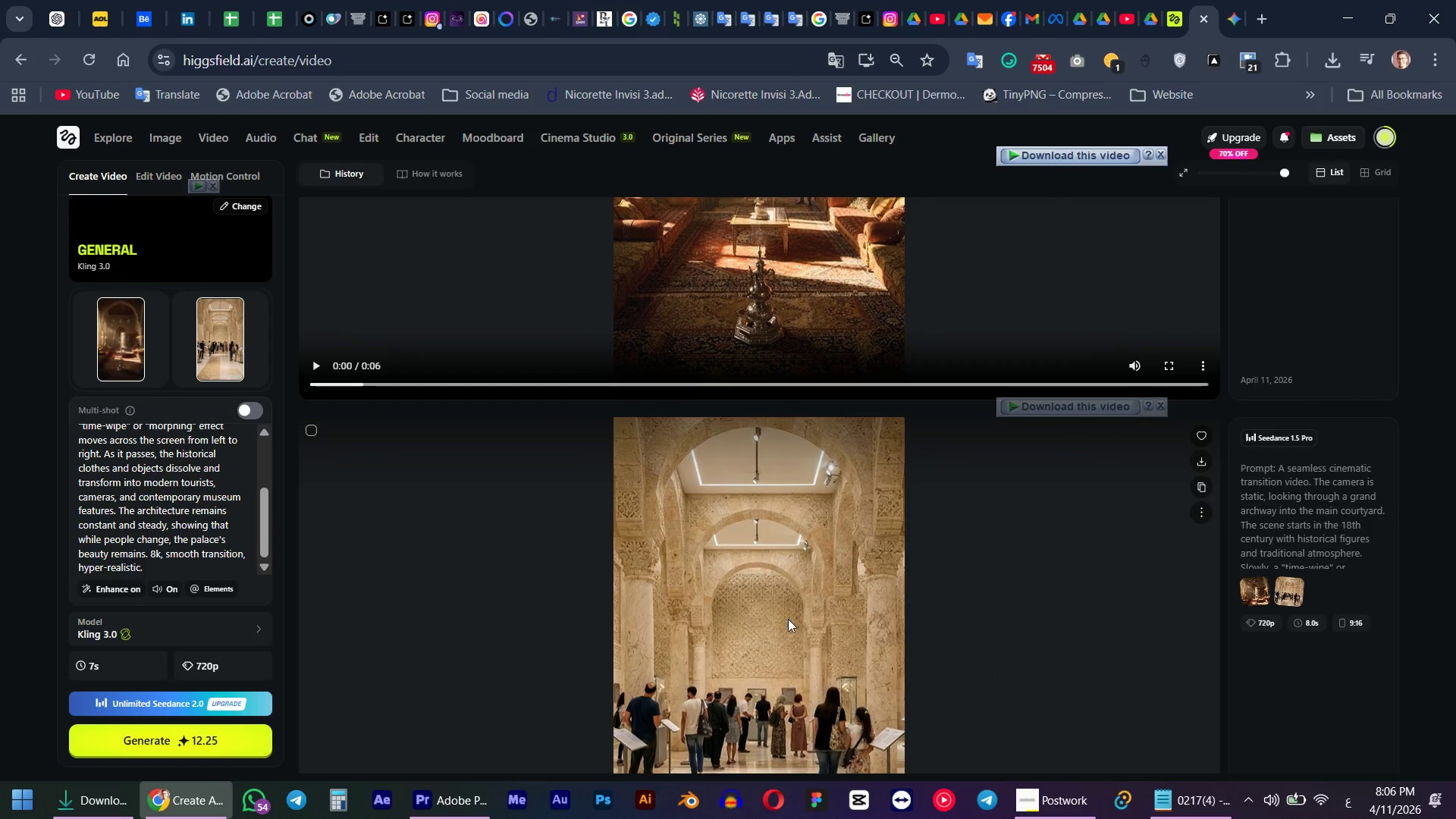 
scroll: coordinate [783, 619], scroll_direction: down, amount: 1.0
 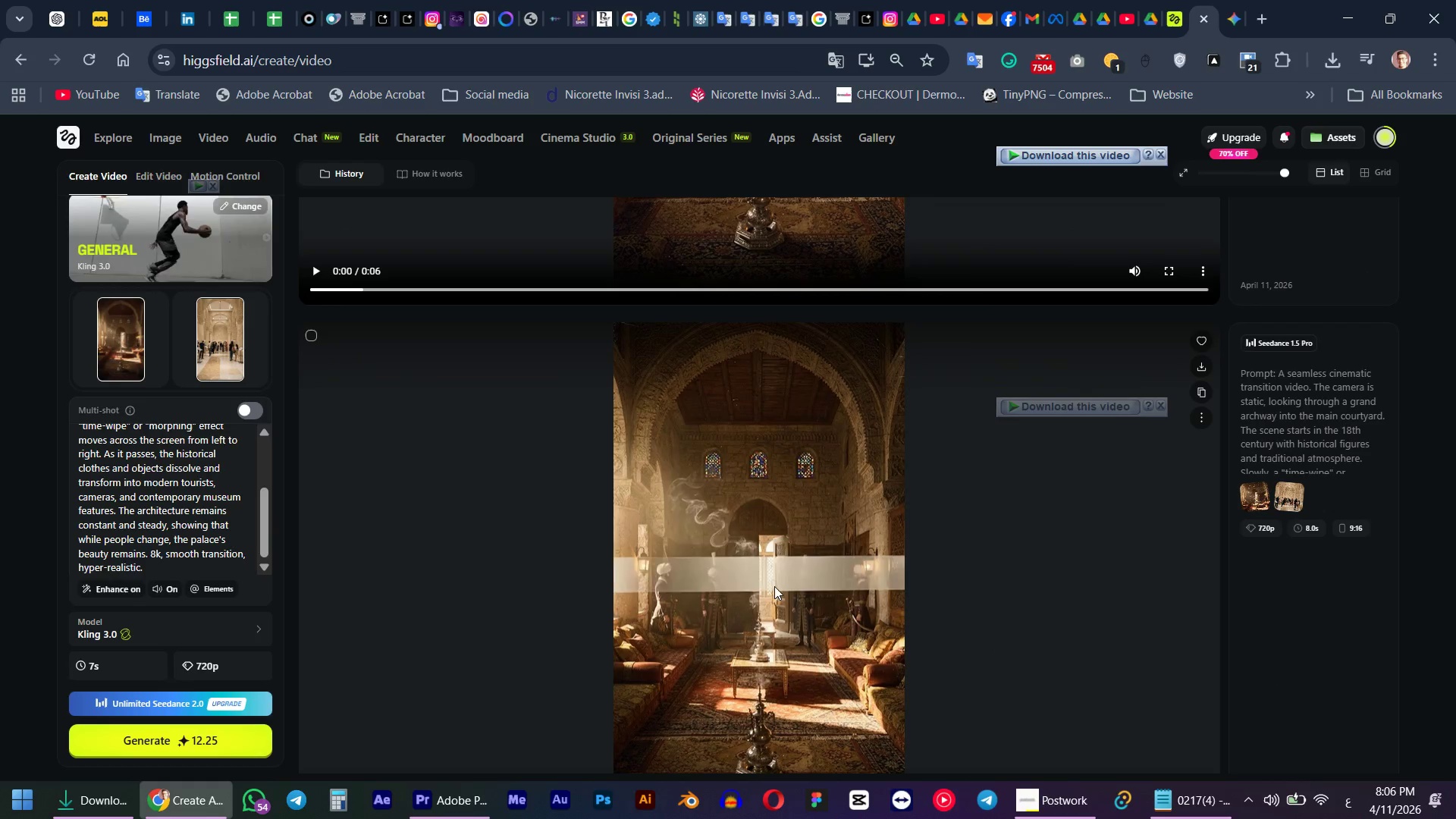 
scroll: coordinate [774, 585], scroll_direction: up, amount: 4.0
 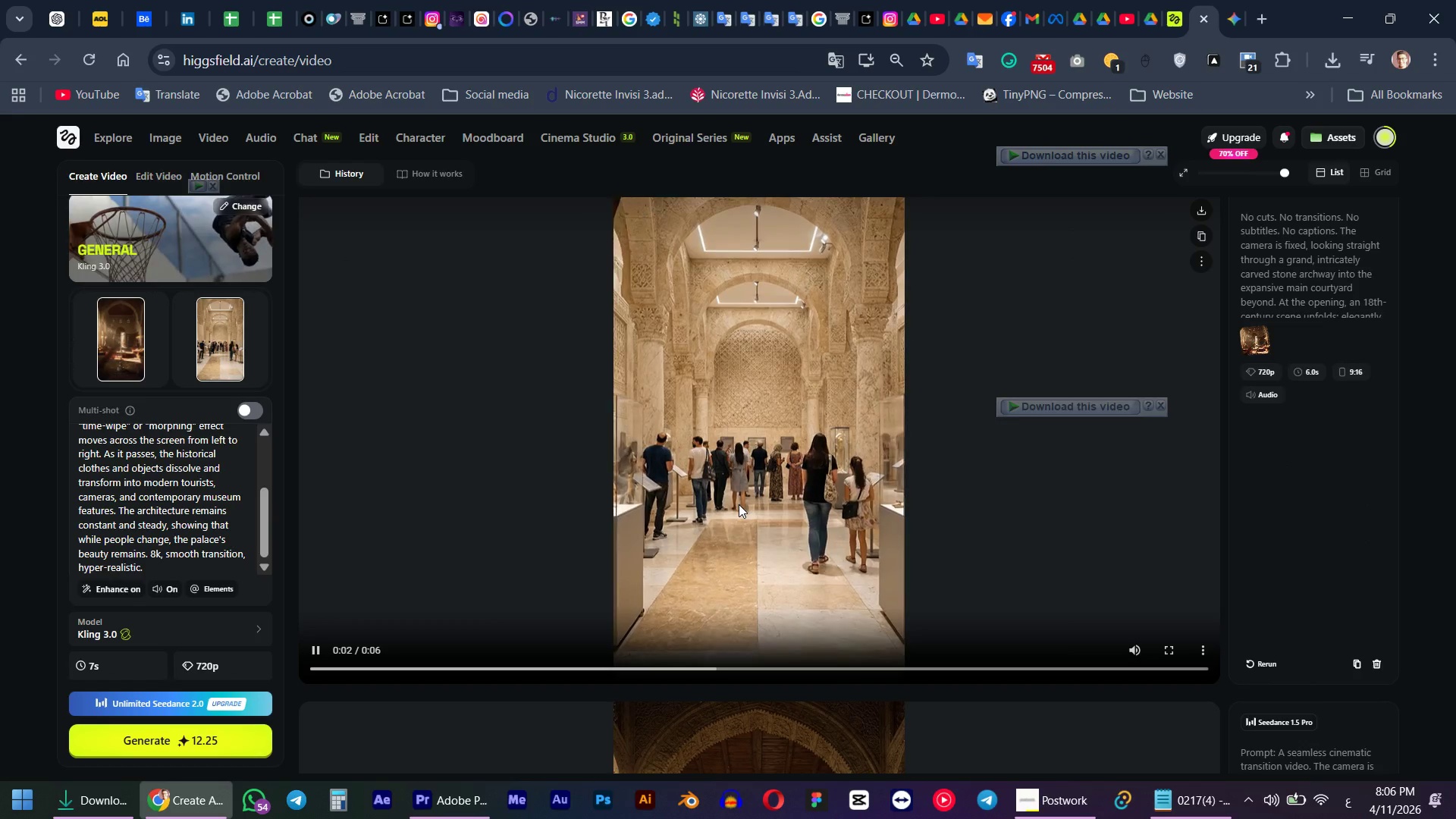 
left_click([314, 667])
 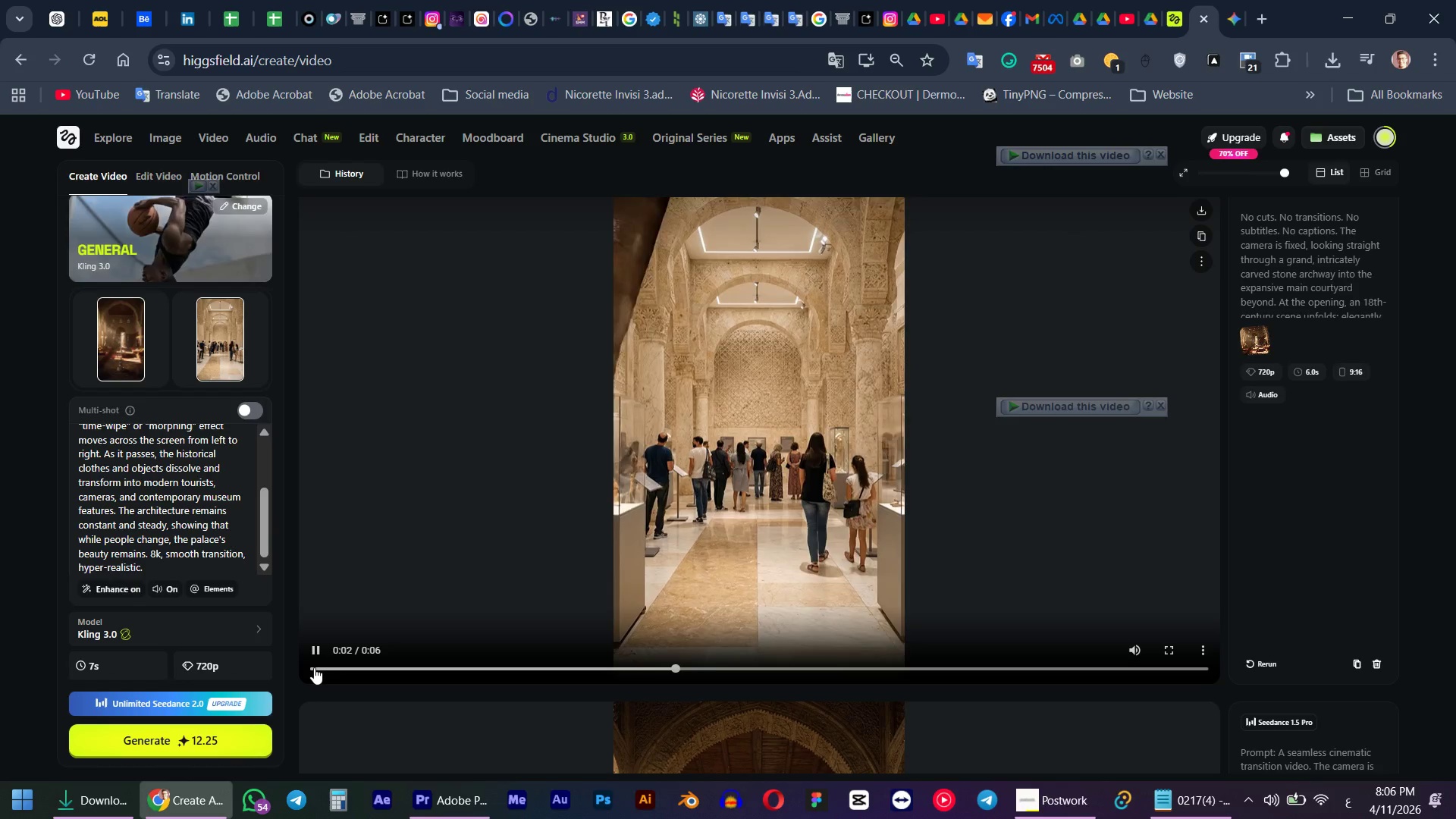 
left_click([314, 667])
 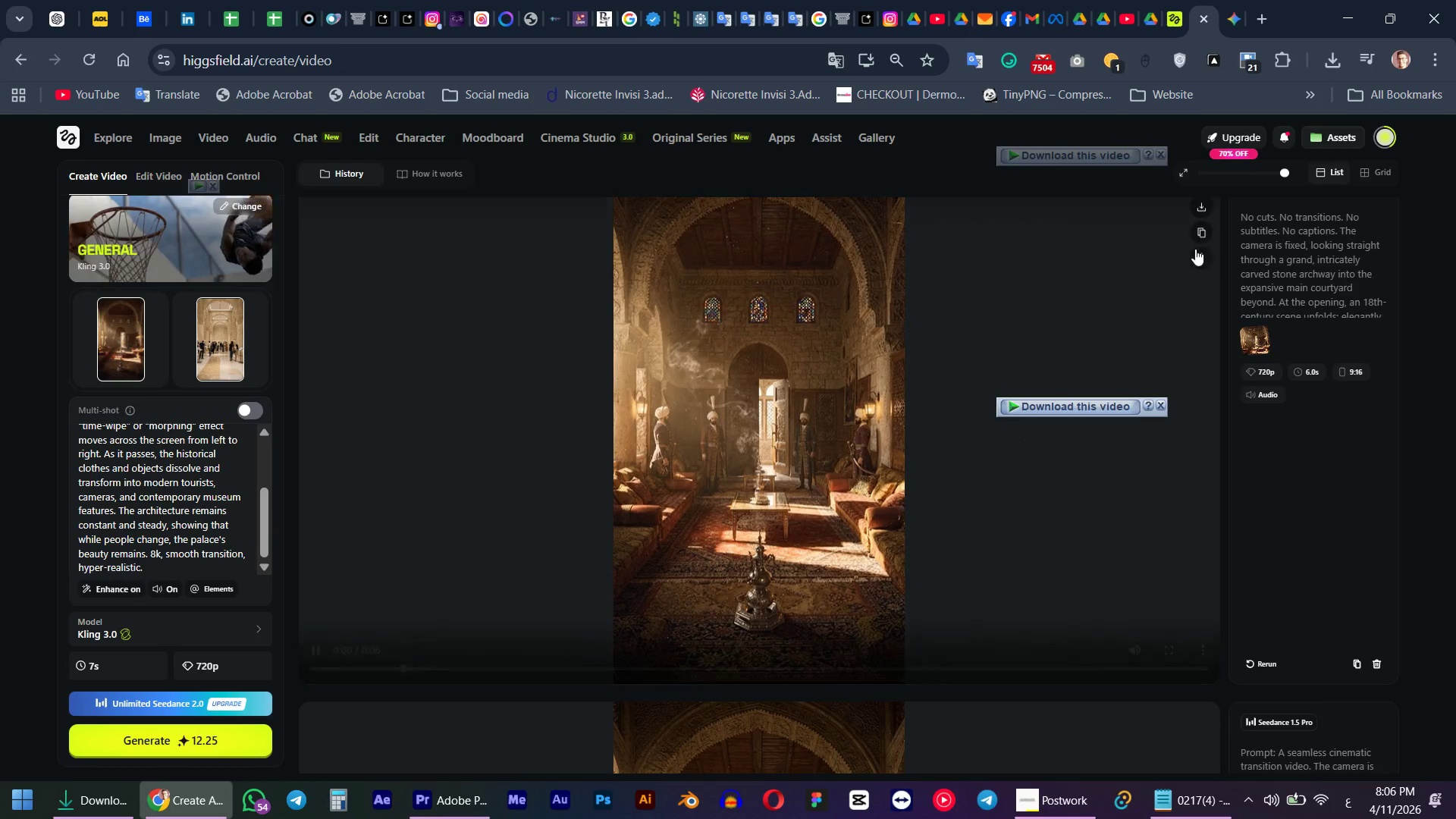 
left_click([1207, 211])
 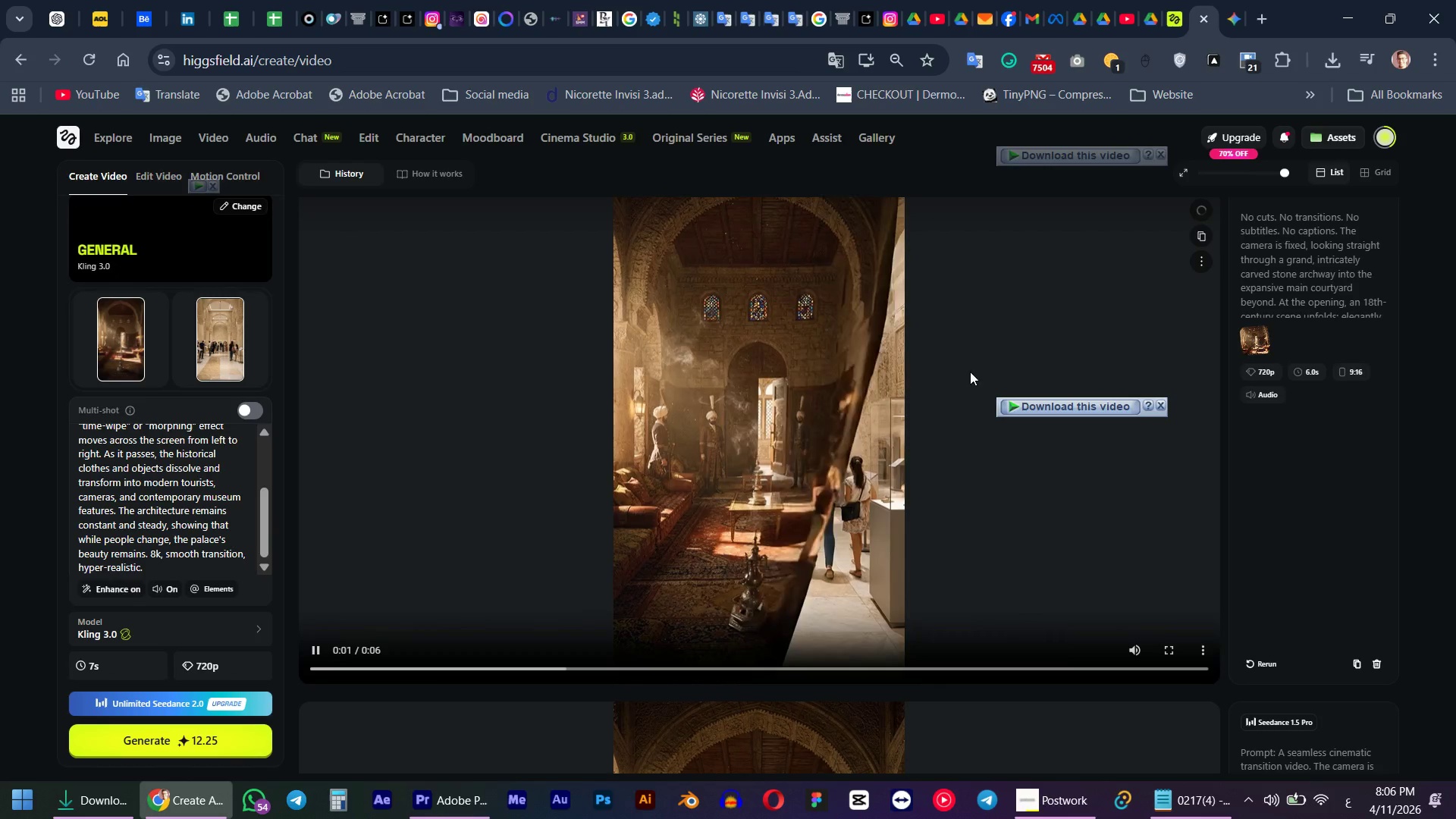 
scroll: coordinate [837, 457], scroll_direction: up, amount: 7.0
 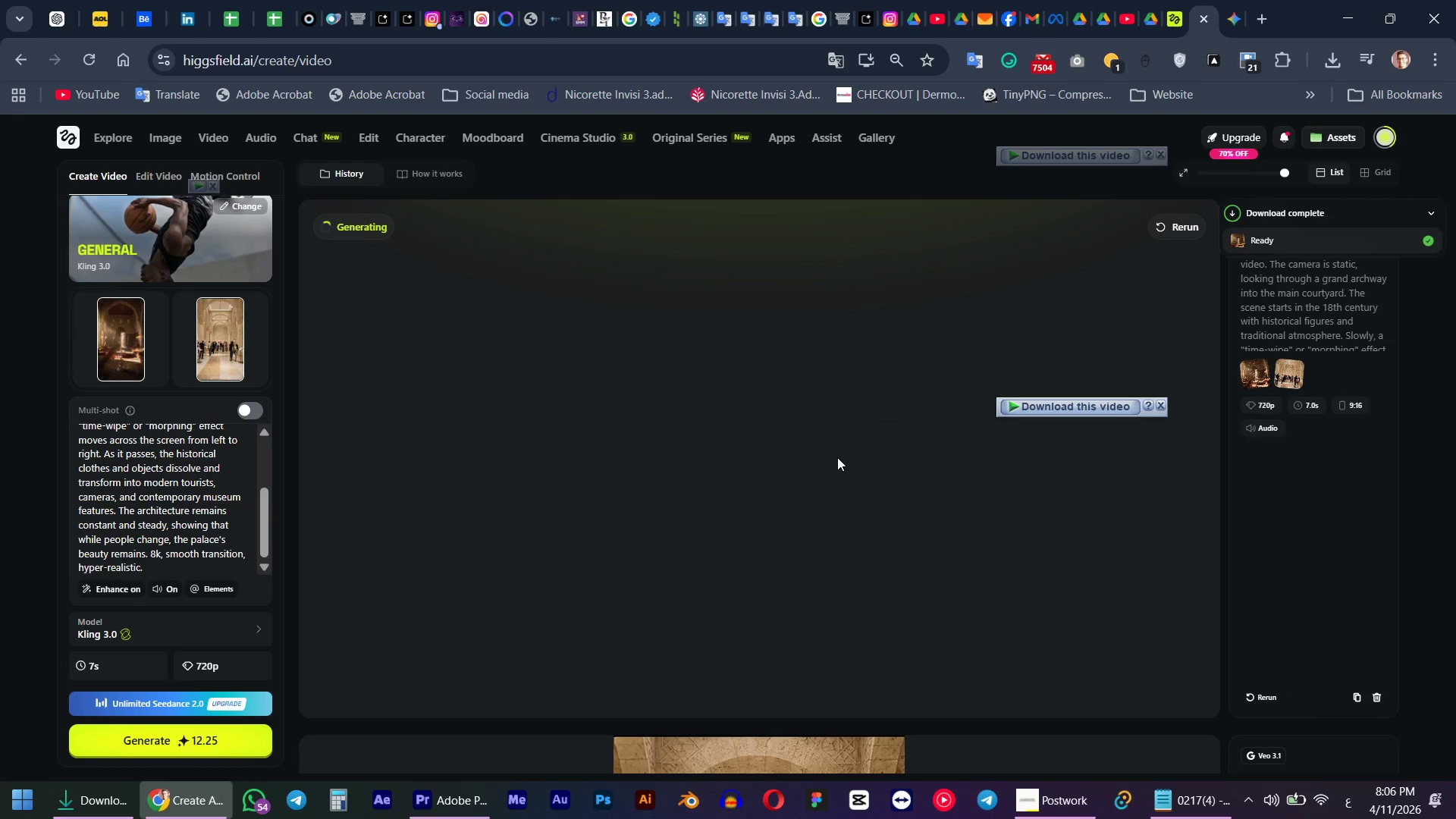 
scroll: coordinate [837, 457], scroll_direction: down, amount: 4.0
 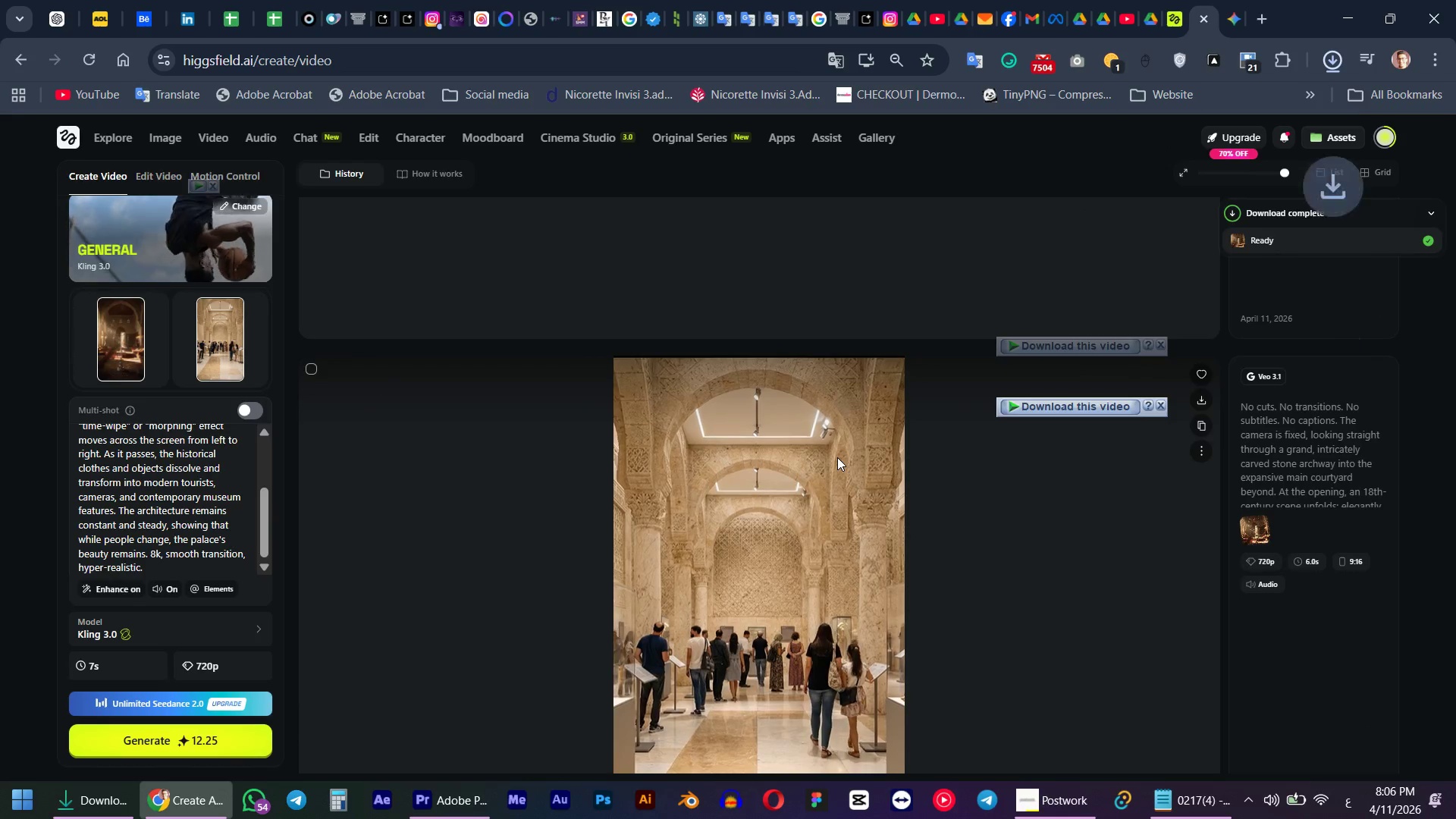 
scroll: coordinate [883, 342], scroll_direction: up, amount: 7.0
 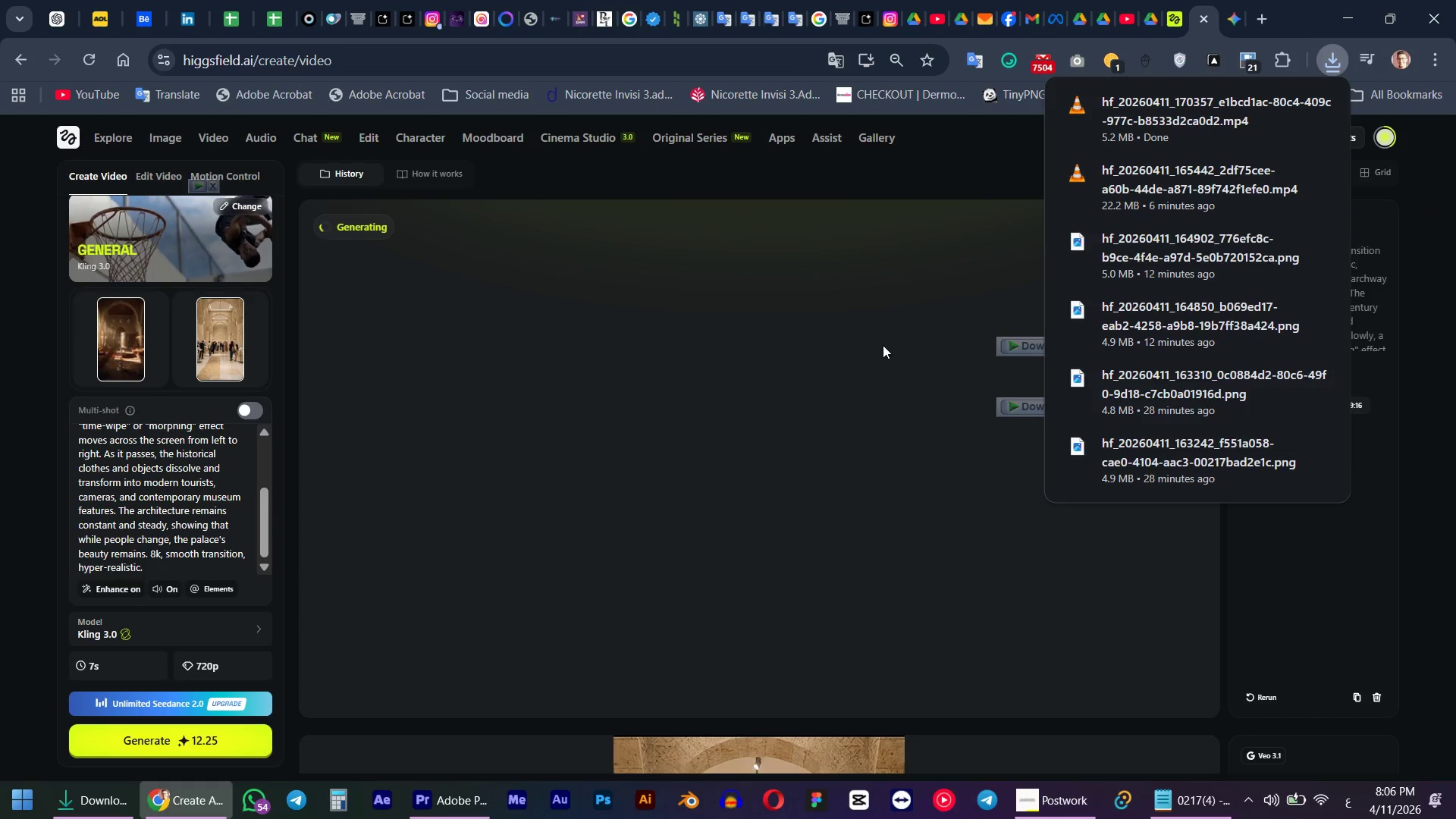 
wait(5.77)
 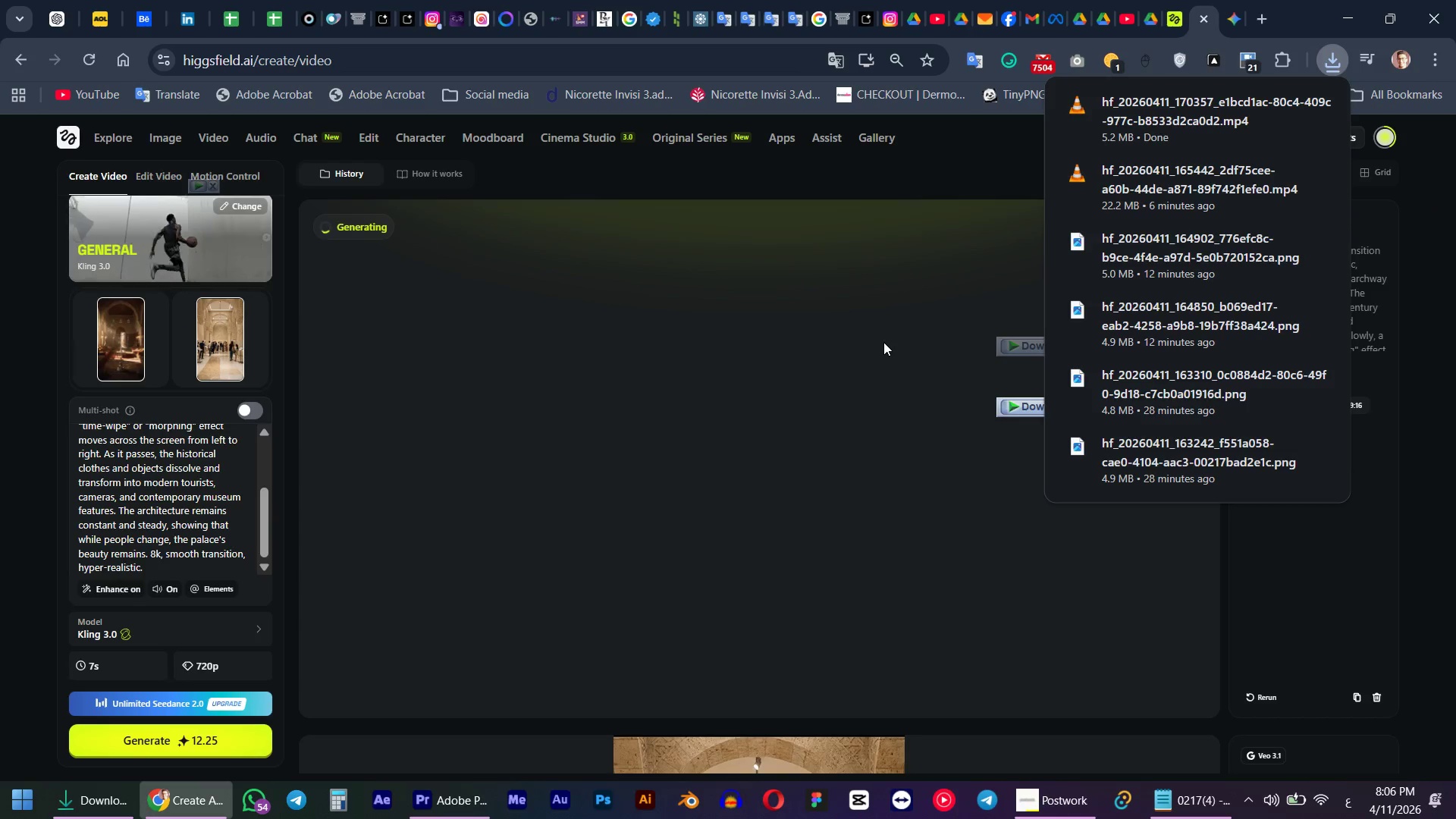 
scroll: coordinate [883, 345], scroll_direction: up, amount: 3.0
 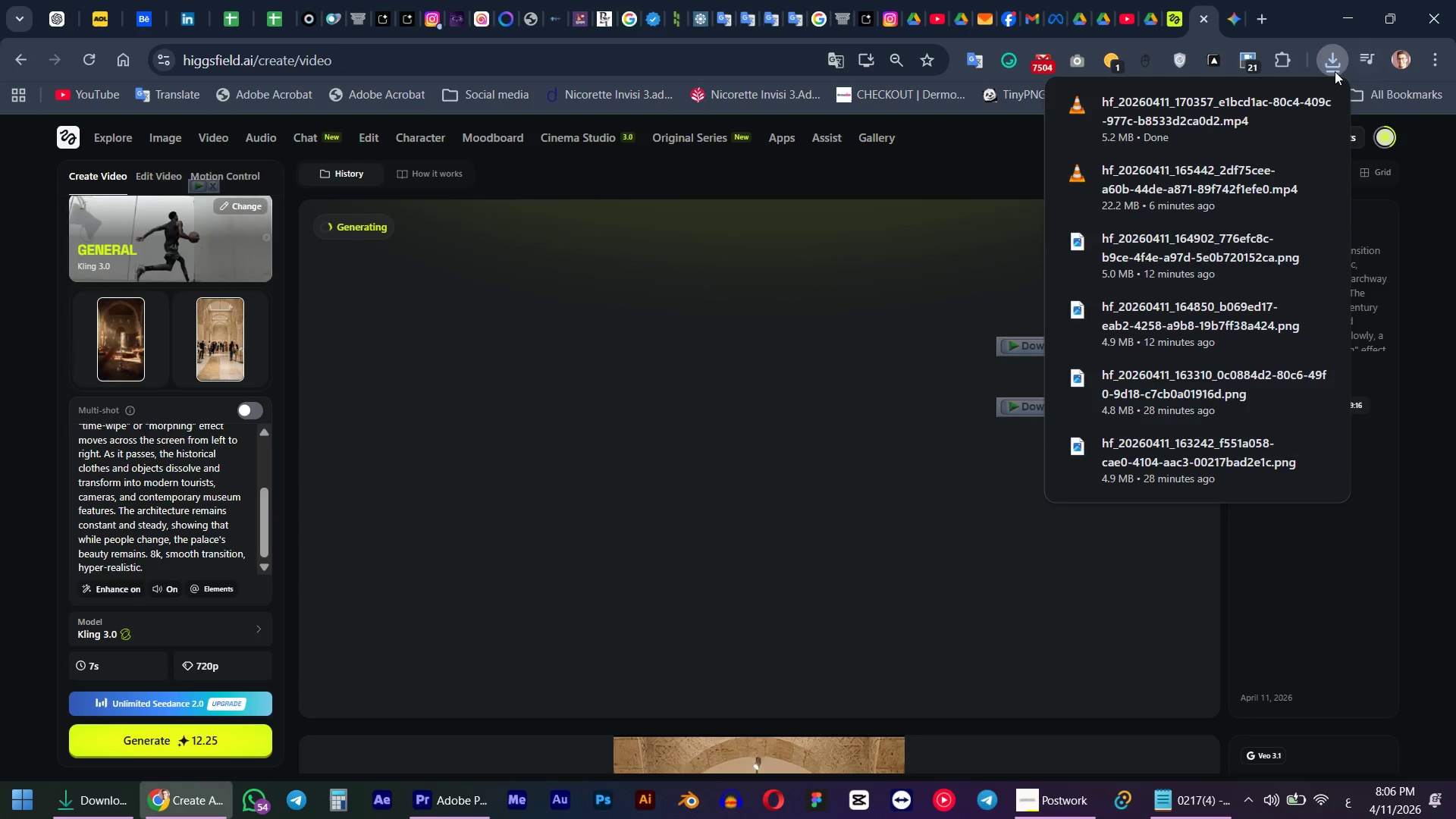 
left_click([1335, 71])
 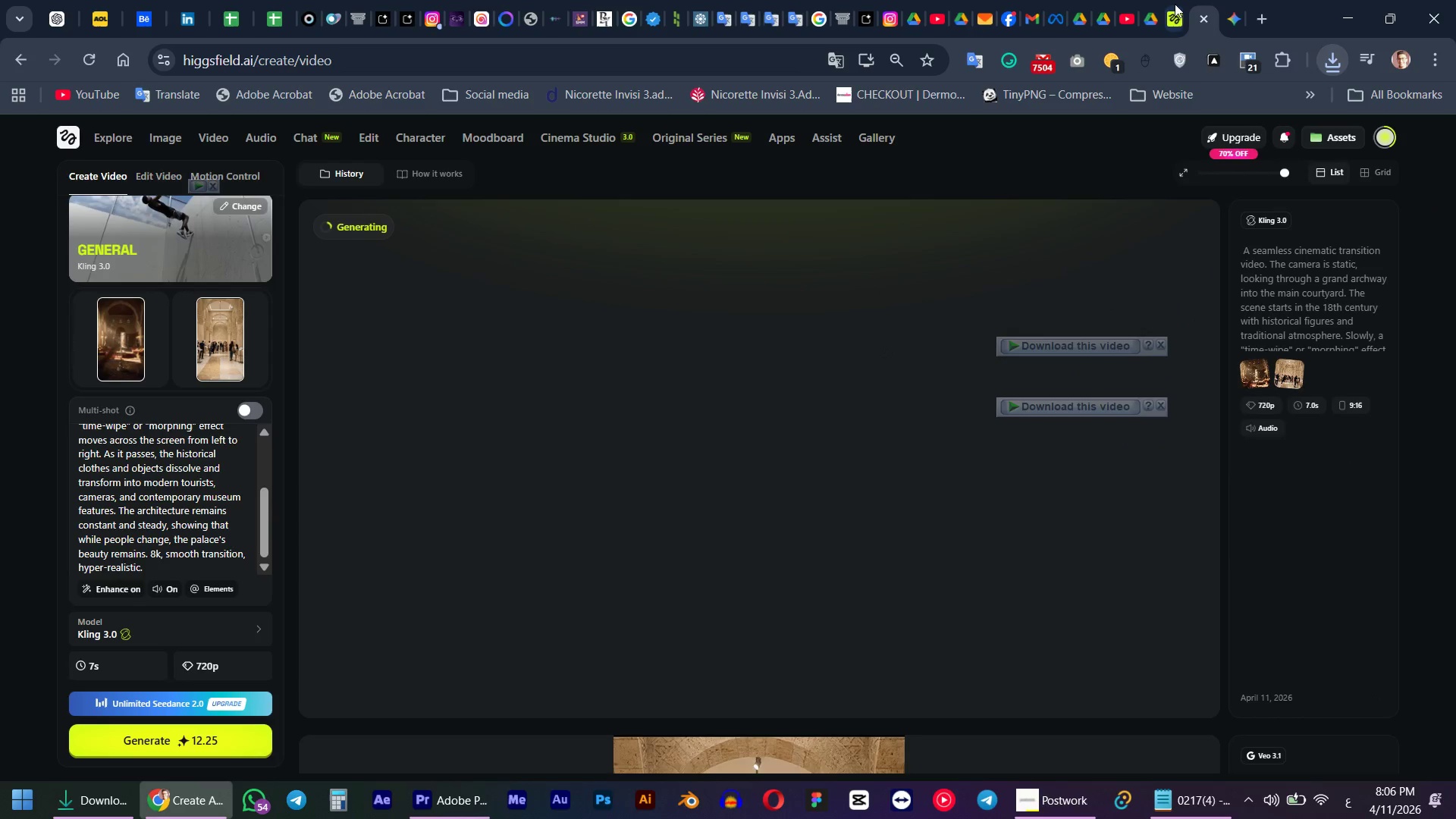 
left_click([1174, 2])
 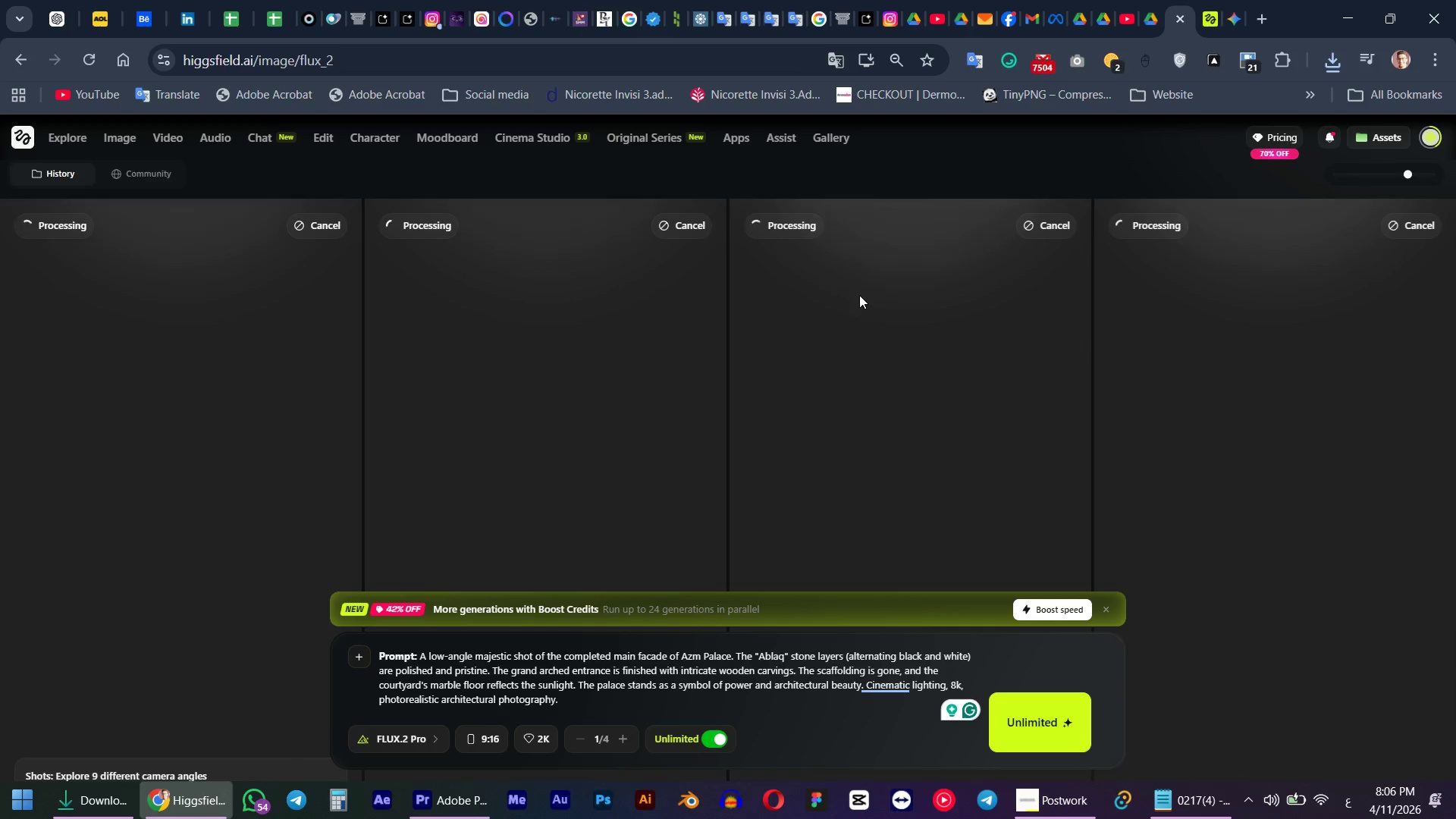 
scroll: coordinate [860, 295], scroll_direction: down, amount: 6.0
 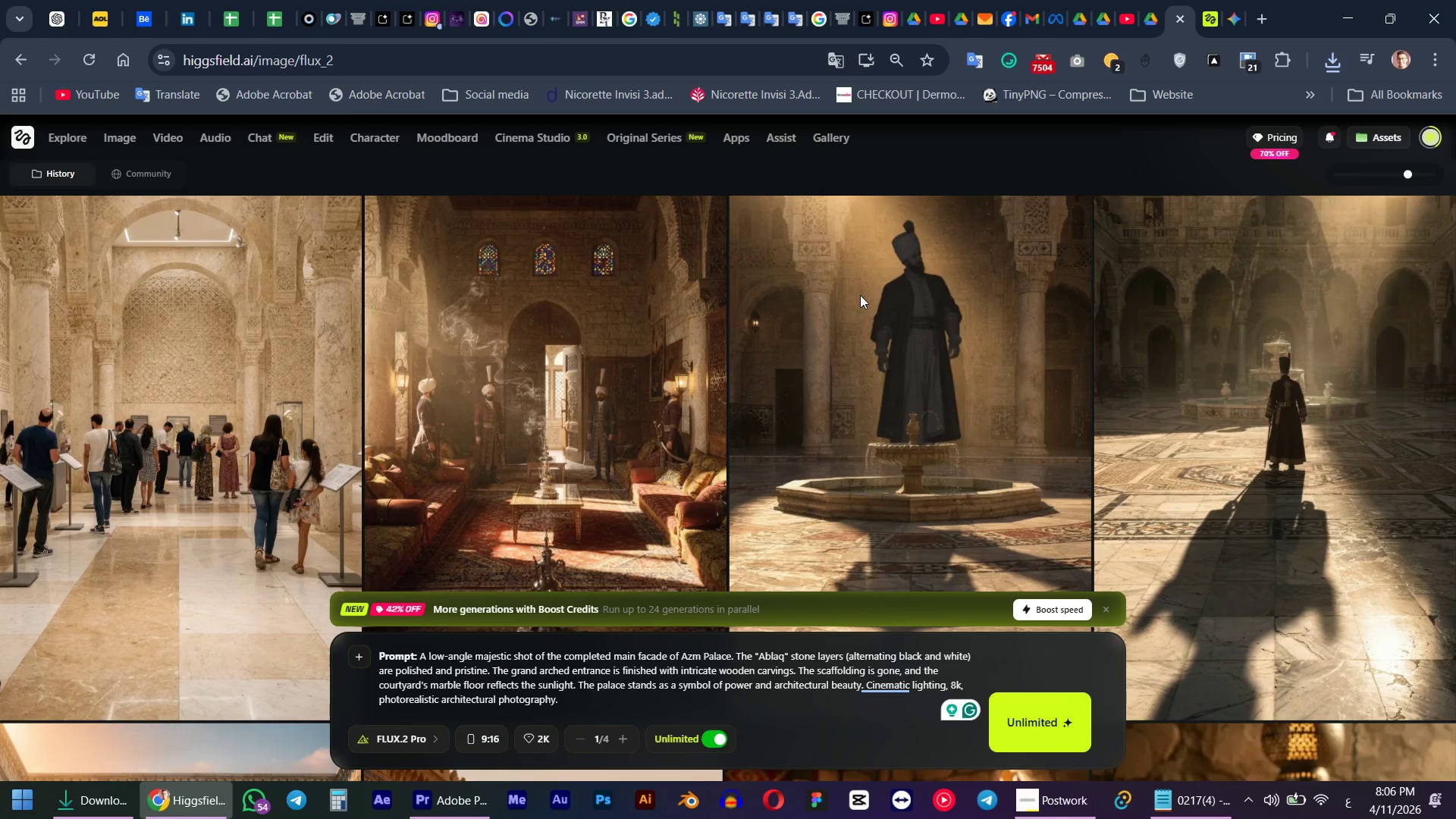 
scroll: coordinate [860, 295], scroll_direction: up, amount: 3.0
 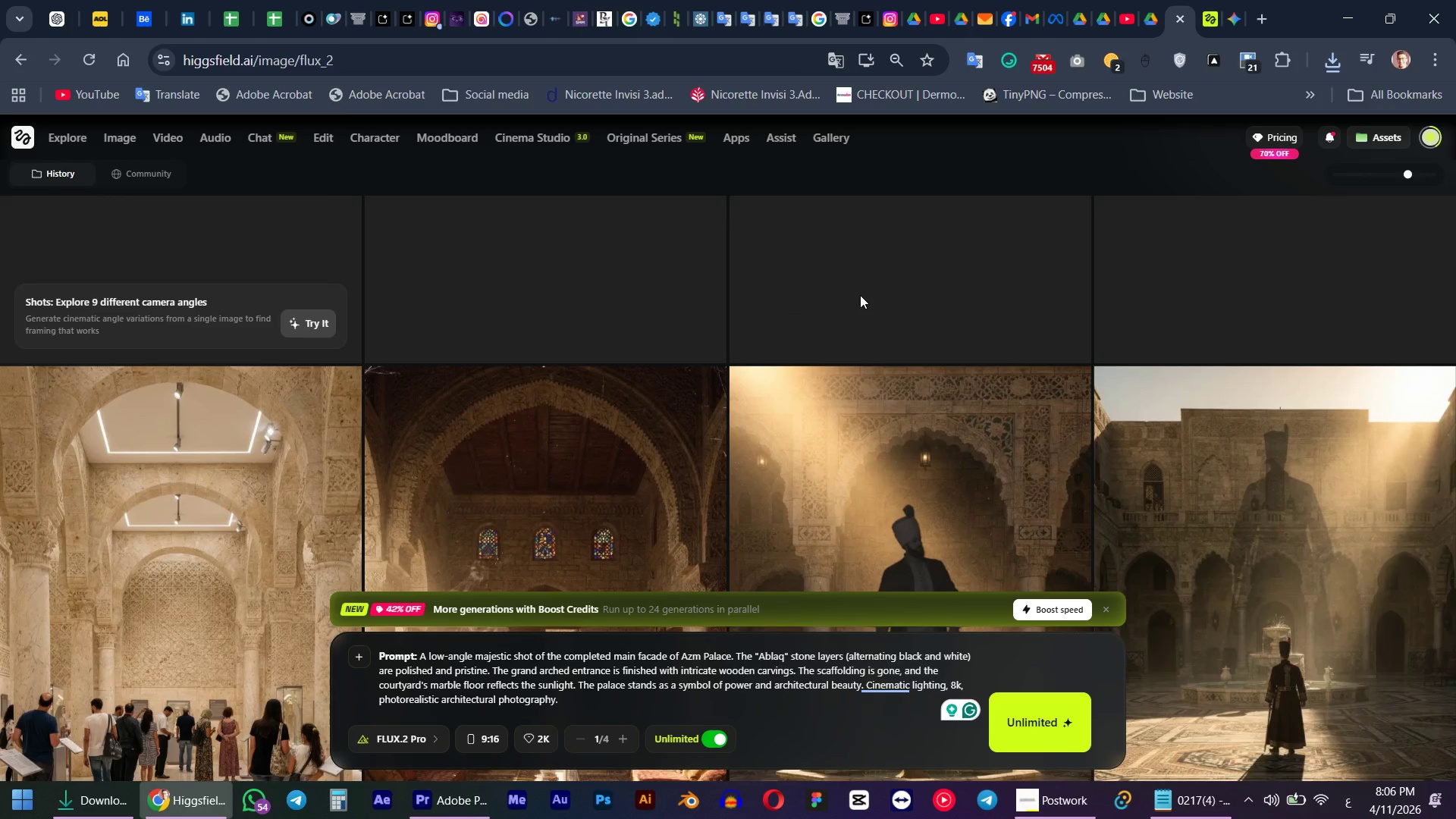 
scroll: coordinate [860, 295], scroll_direction: down, amount: 2.0
 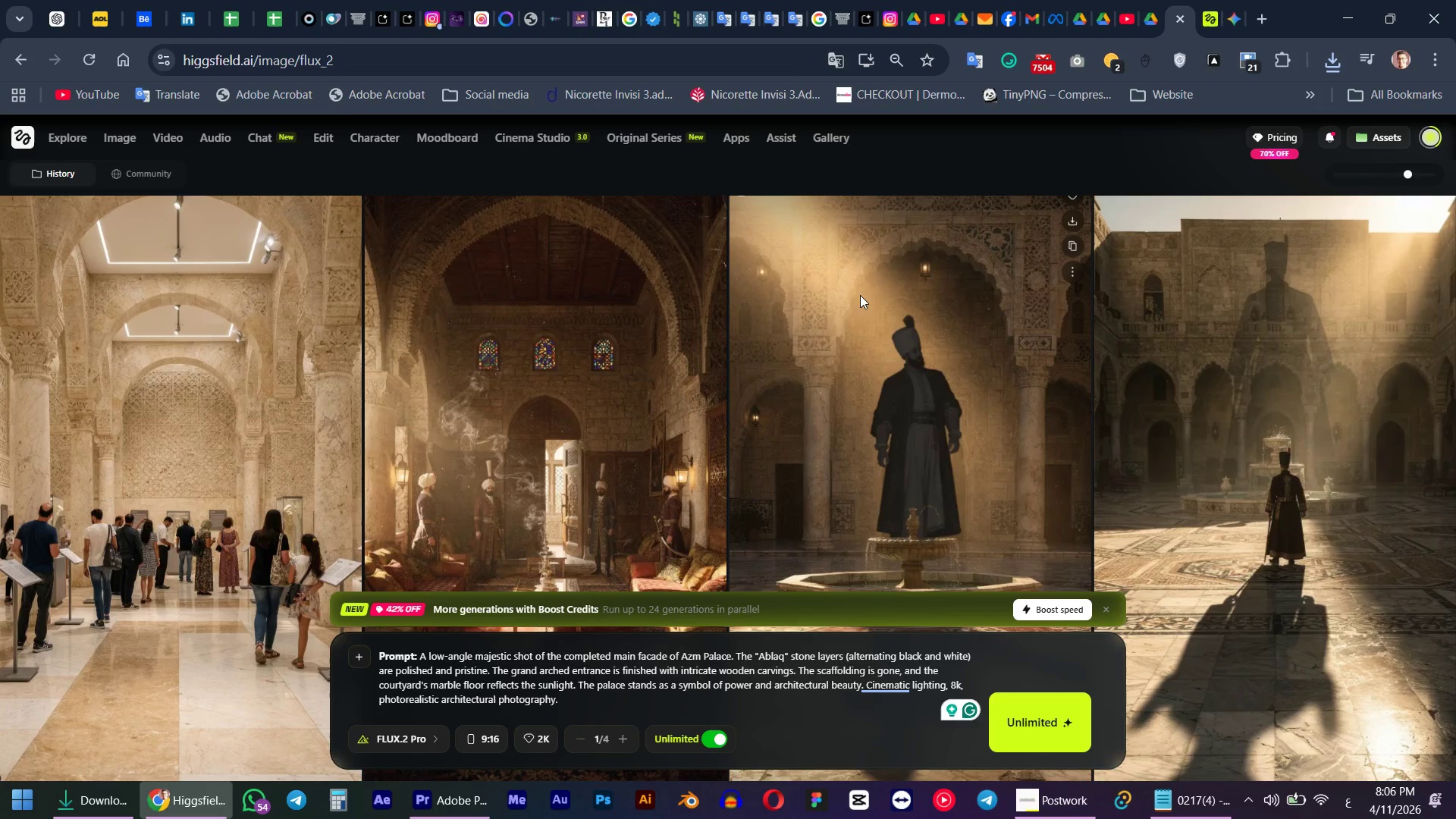 
scroll: coordinate [890, 311], scroll_direction: up, amount: 3.0
 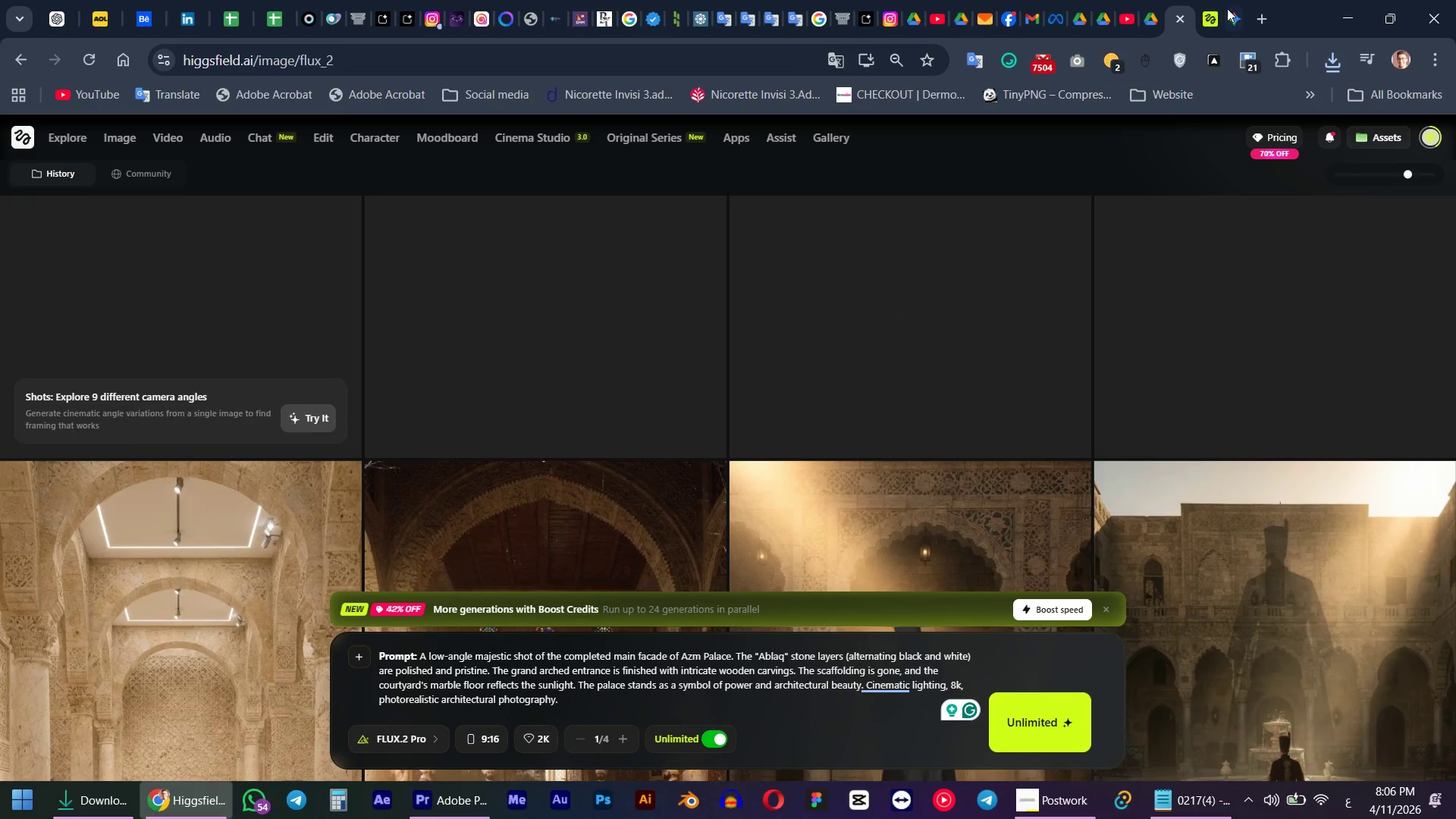 
left_click([1211, 9])
 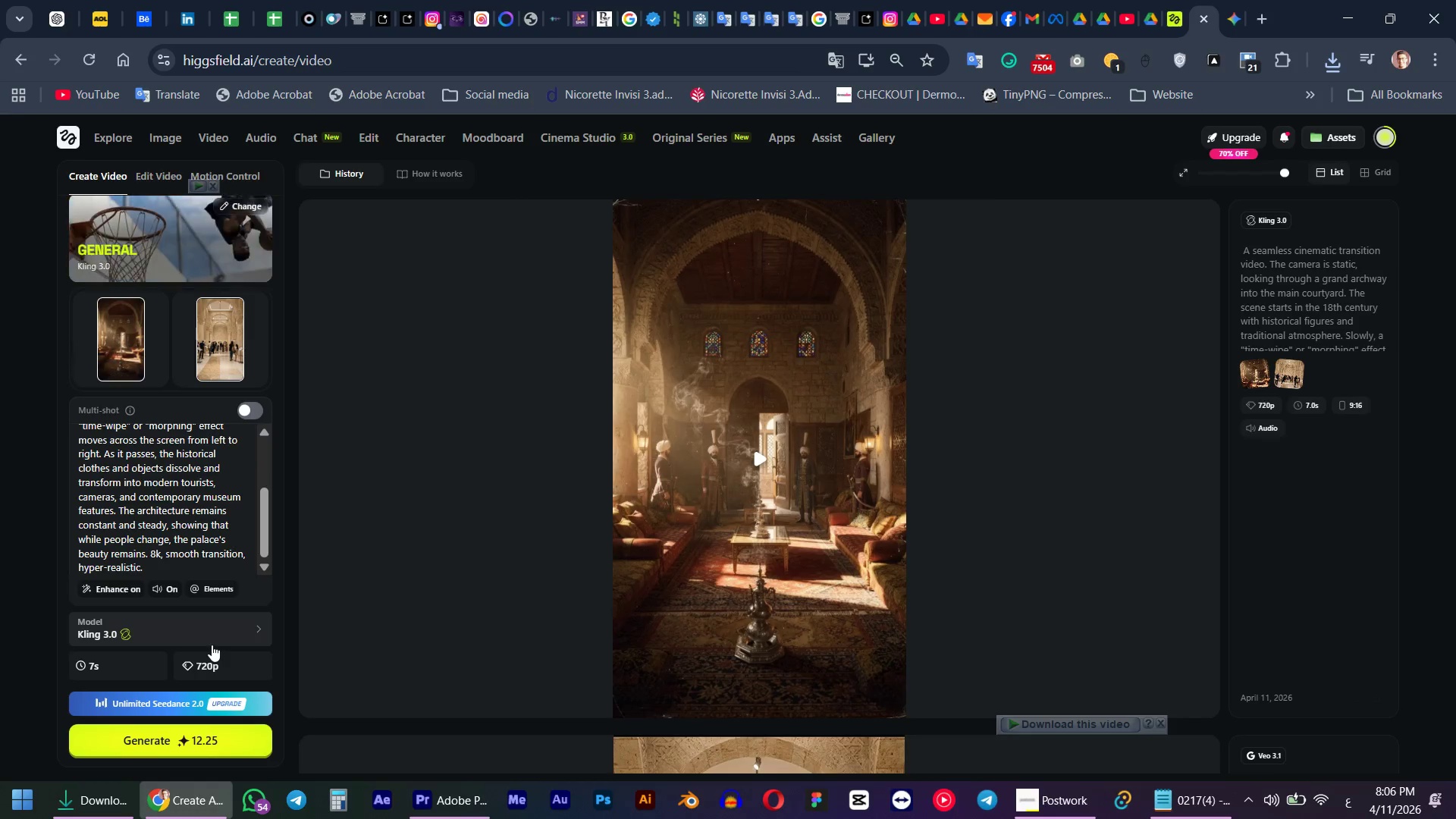 
left_click([792, 432])
 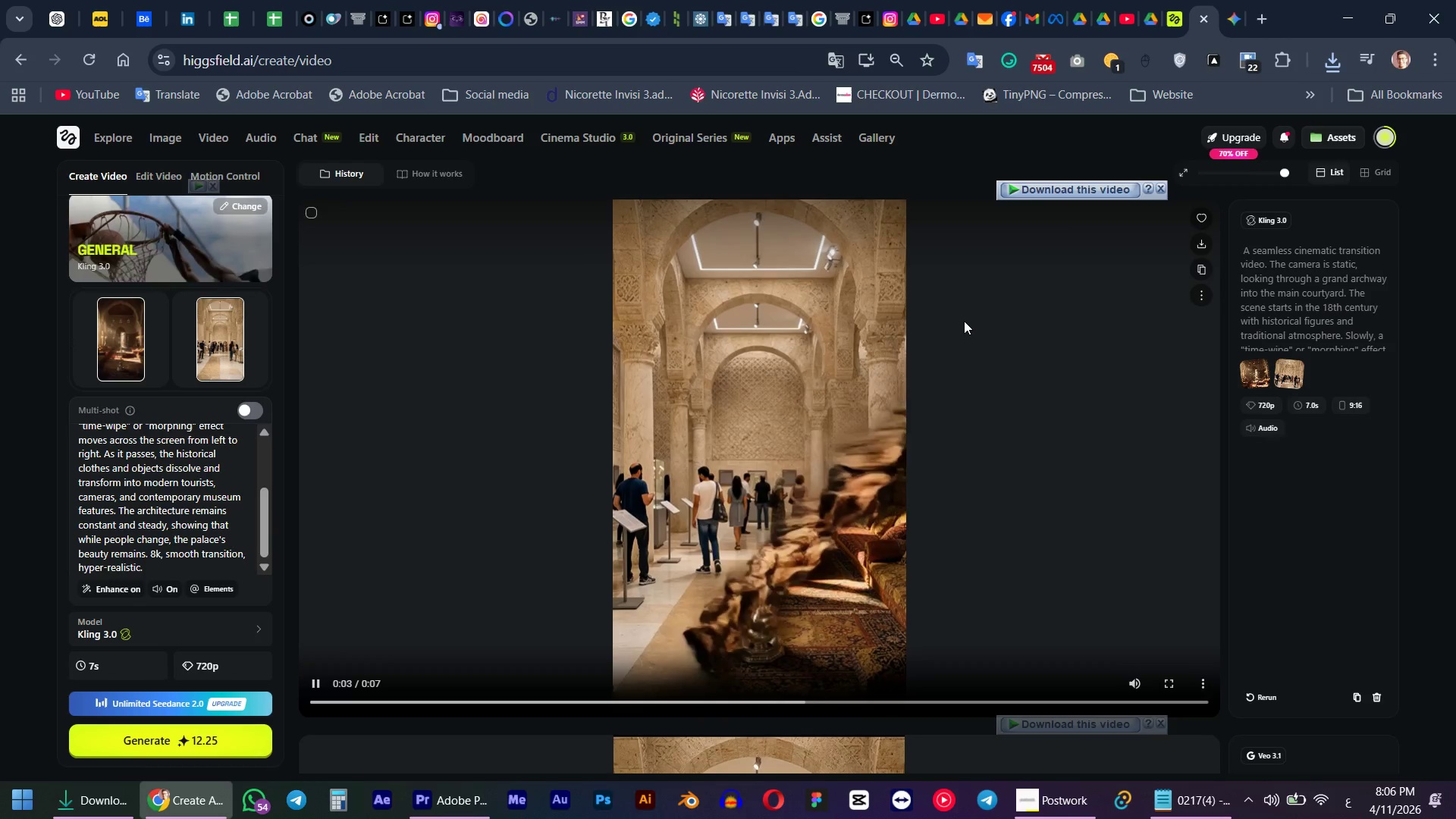 
scroll: coordinate [737, 438], scroll_direction: up, amount: 4.0
 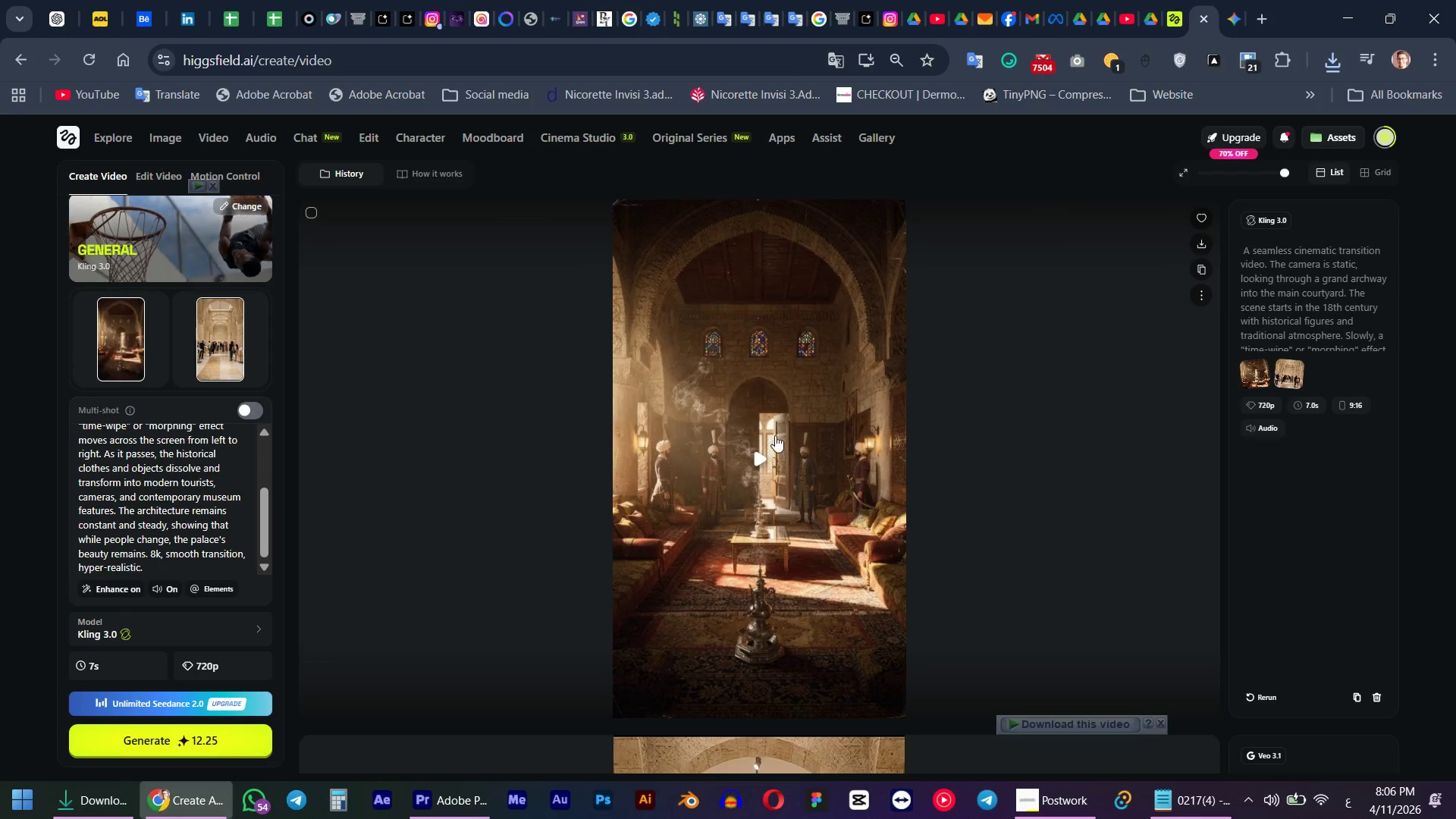 
wait(16.94)
 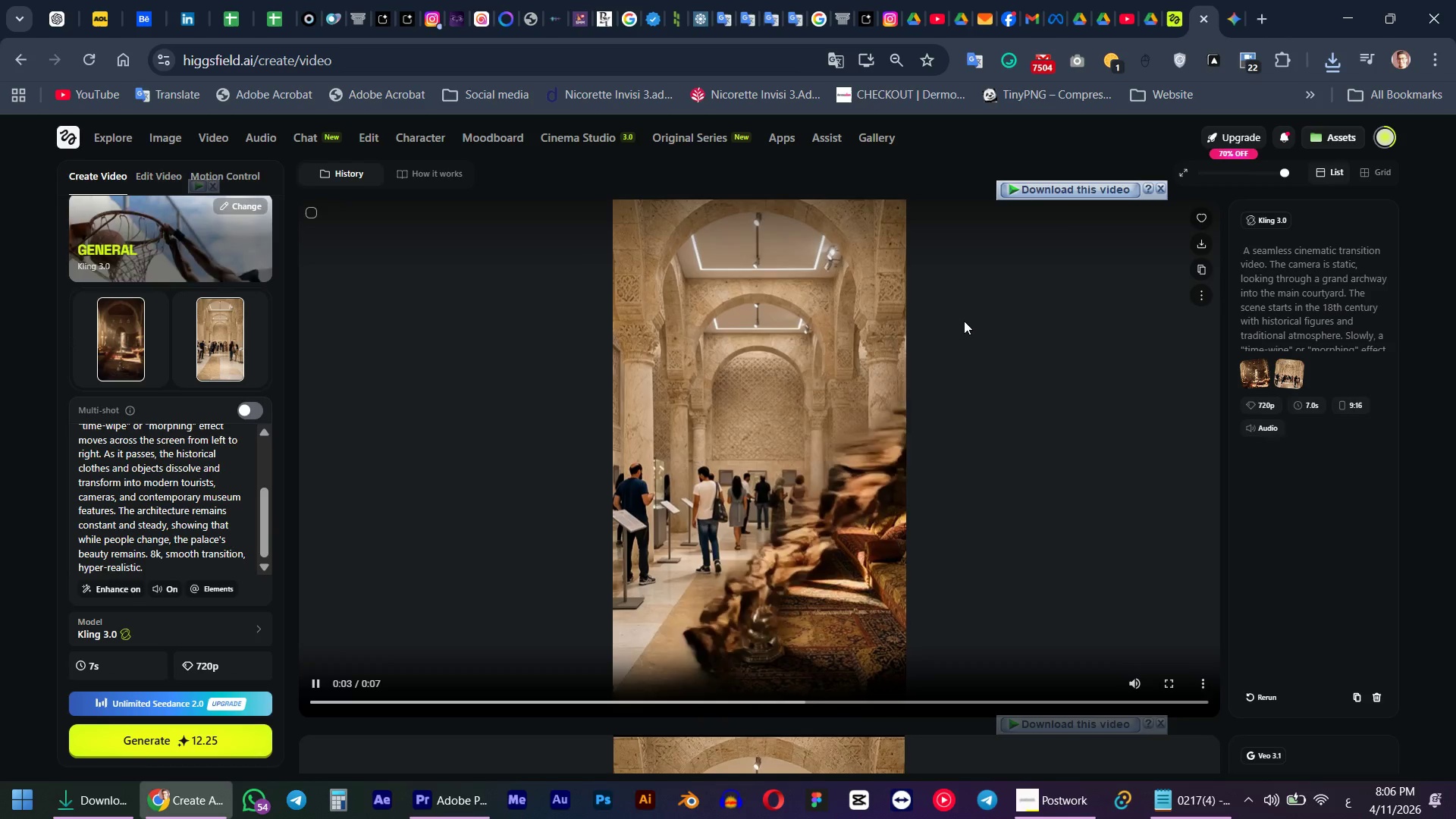 
scroll: coordinate [405, 556], scroll_direction: down, amount: 6.0
 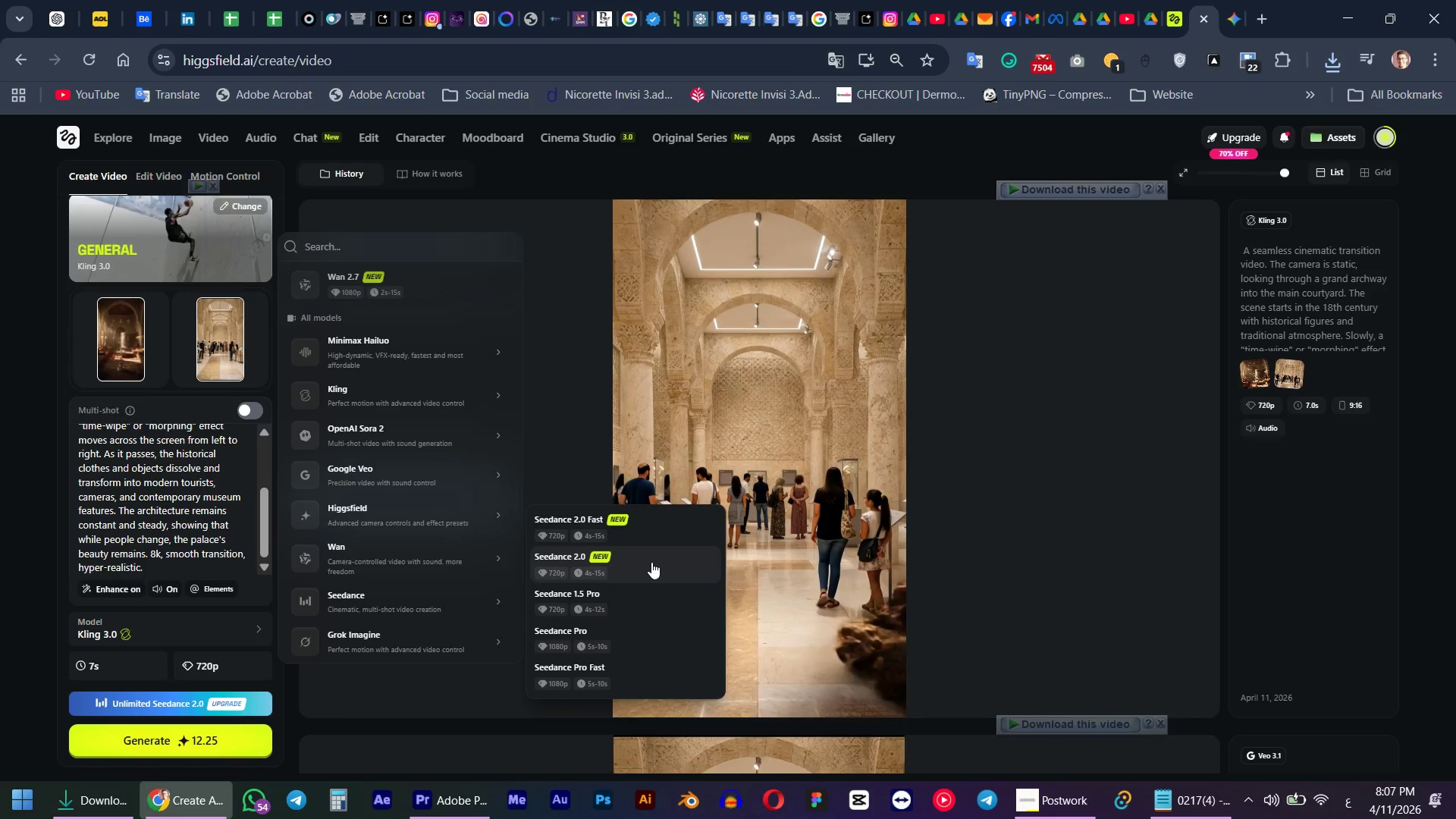 
left_click([651, 562])
 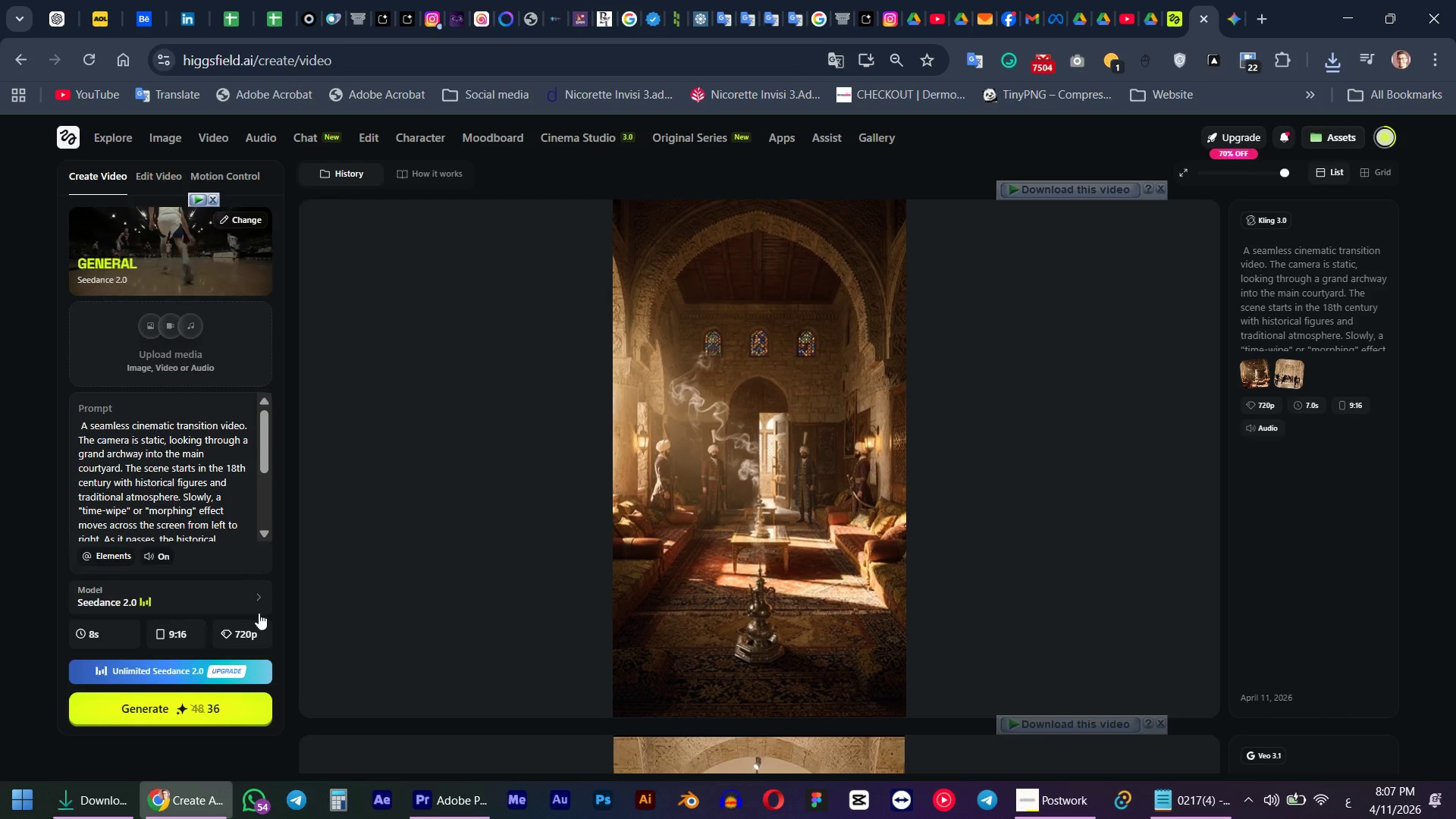 
left_click([237, 594])
 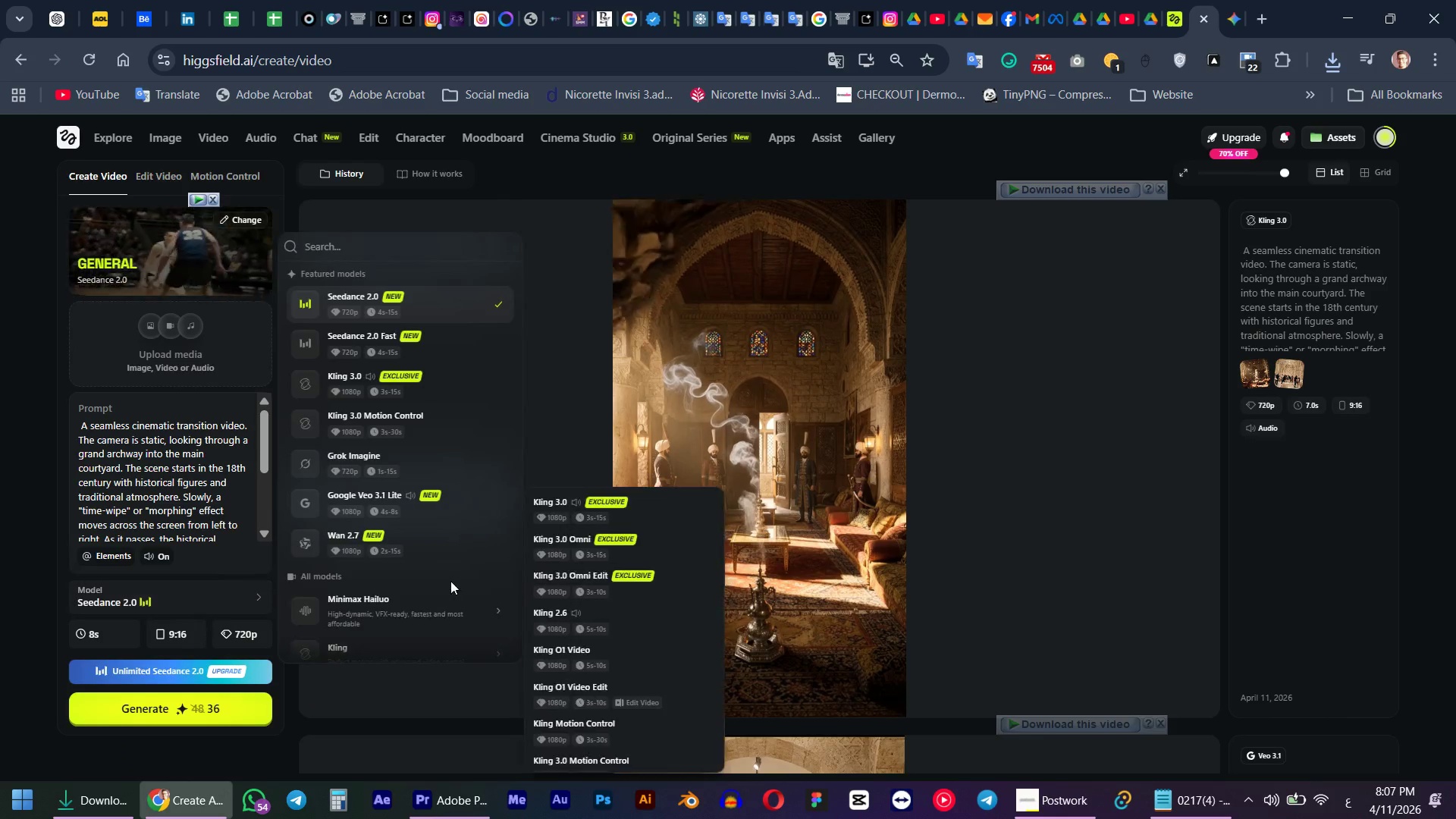 
scroll: coordinate [438, 610], scroll_direction: down, amount: 7.0
 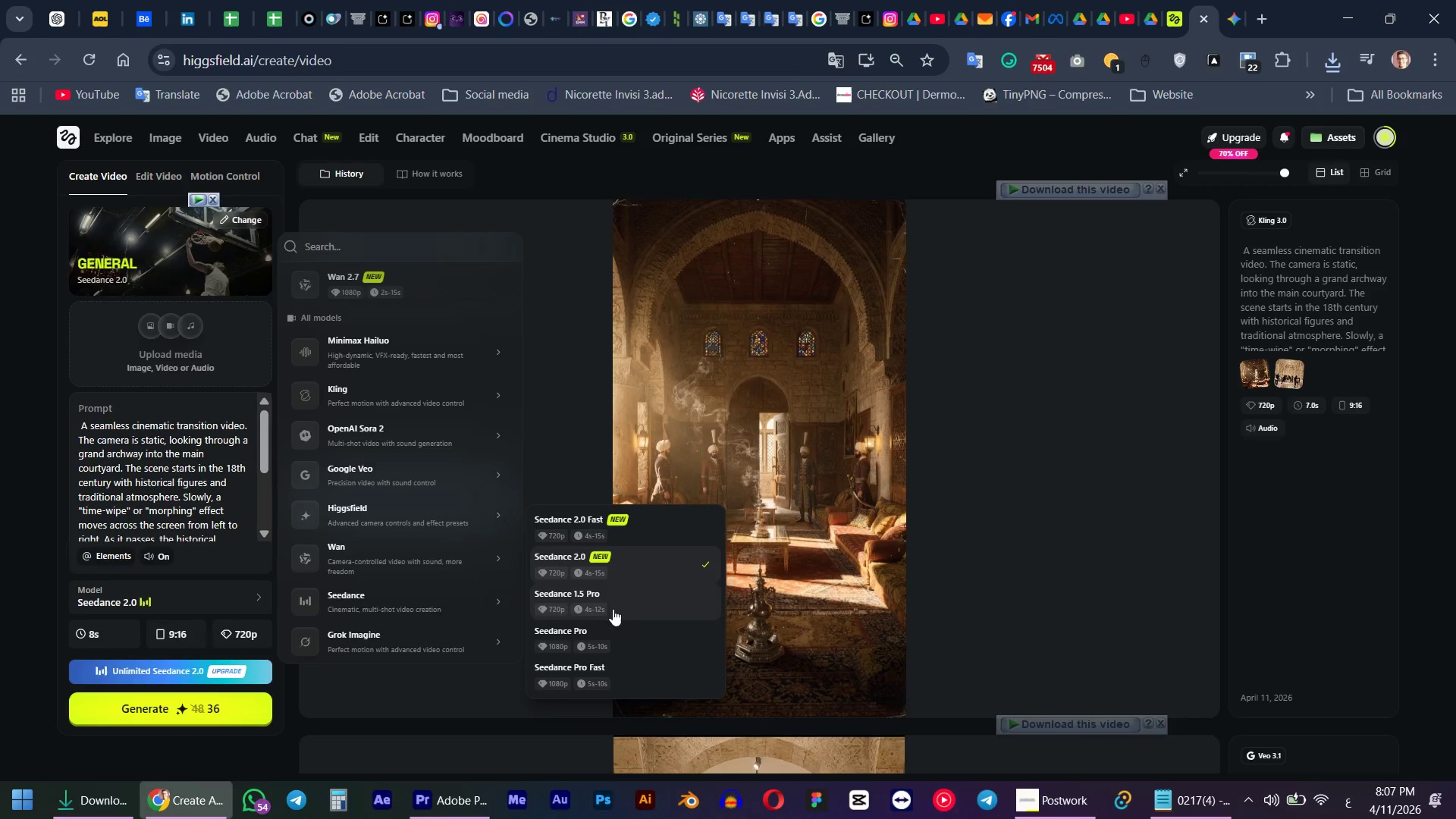 
left_click([657, 595])
 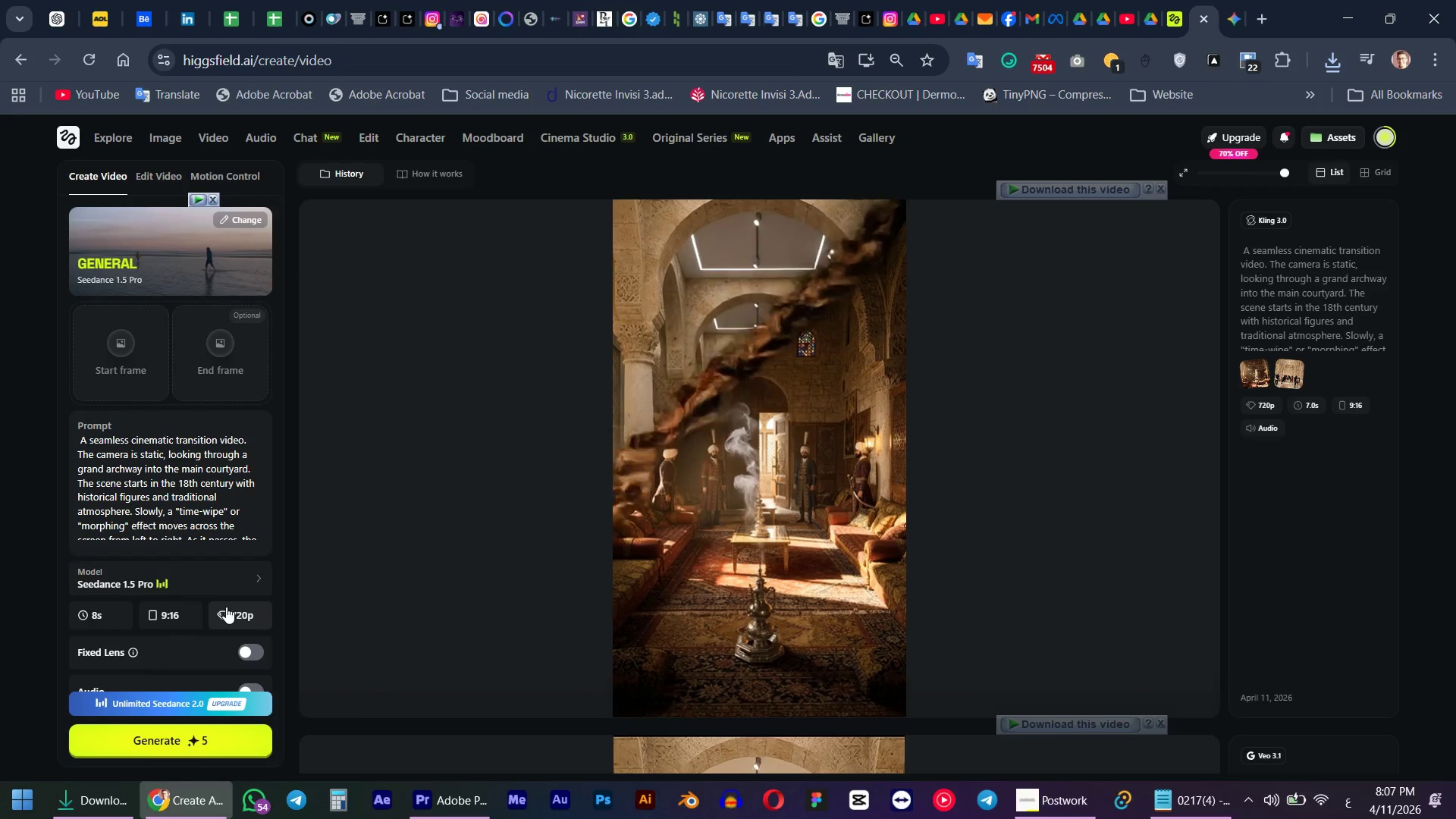 
scroll: coordinate [138, 588], scroll_direction: up, amount: 3.0
 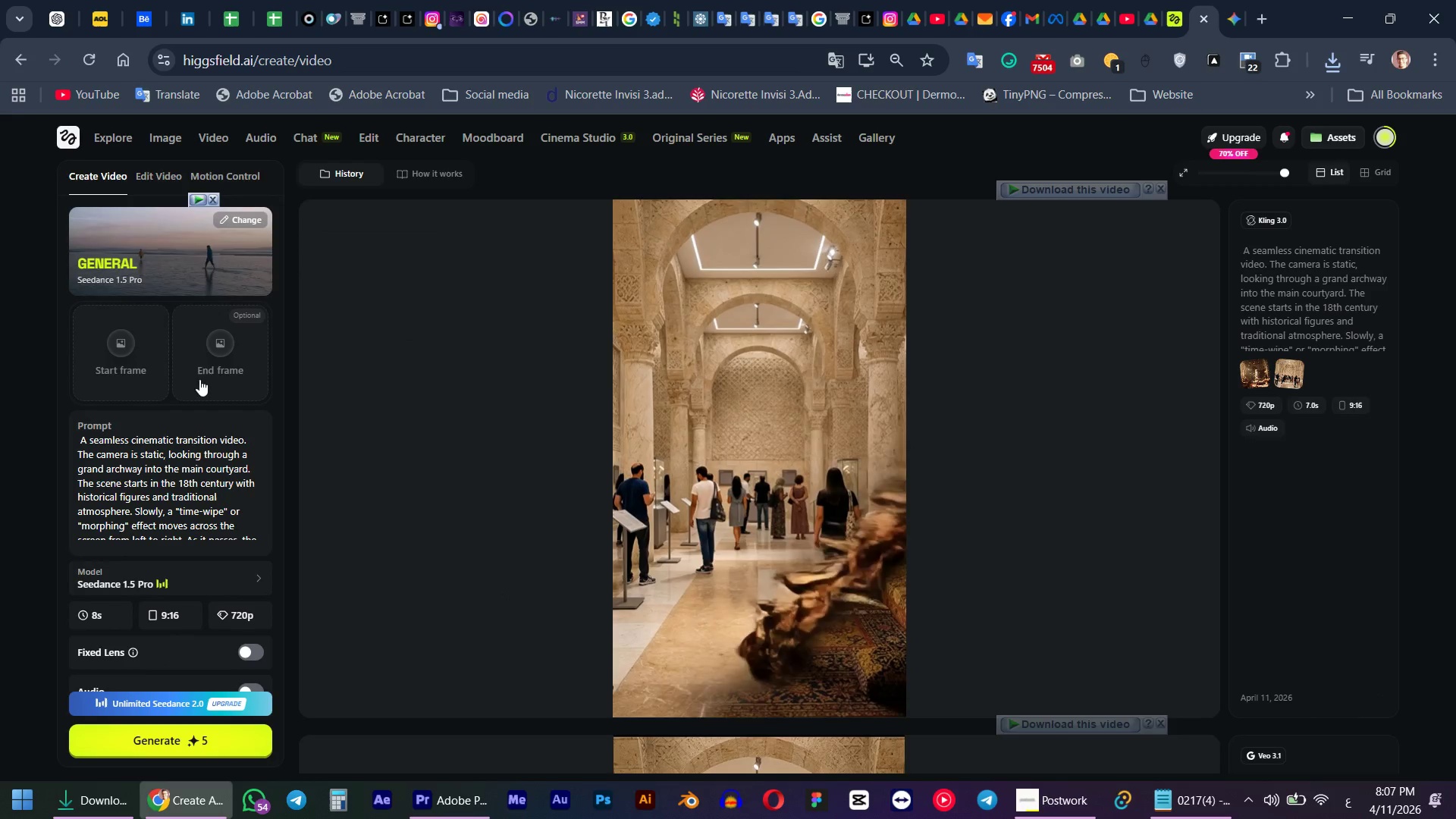 
left_click([105, 330])
 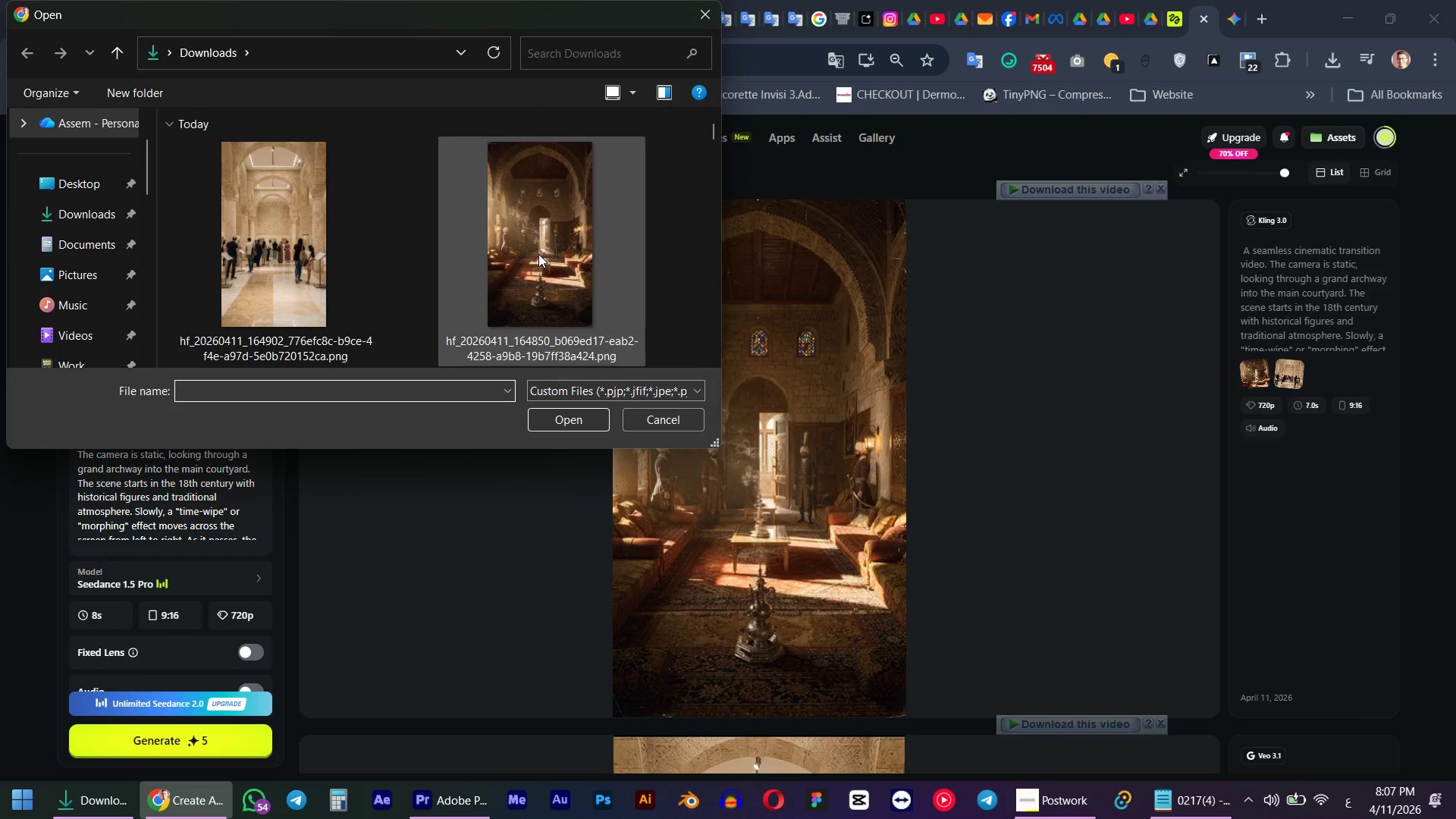 
double_click([522, 241])
 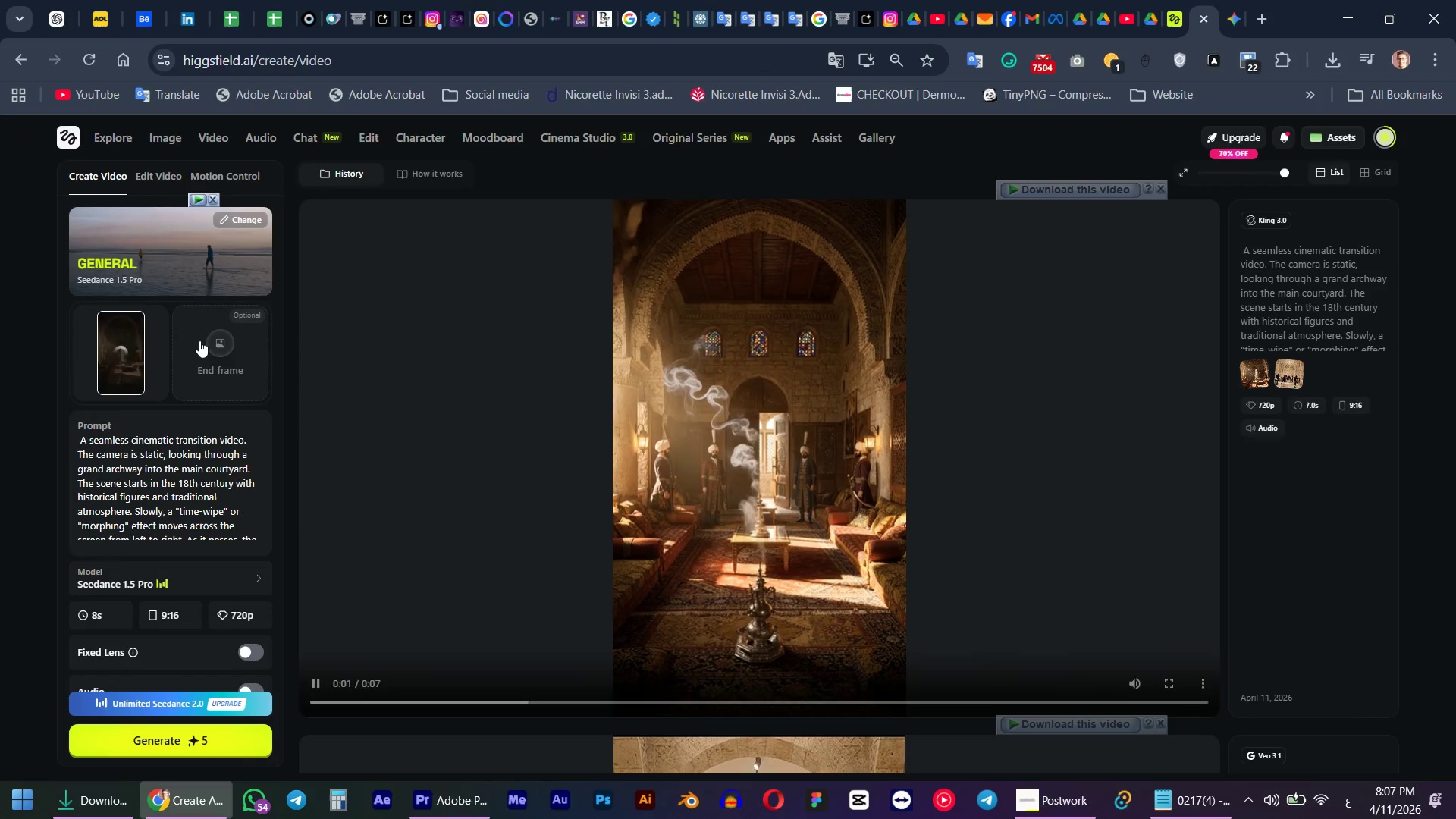 
left_click([256, 363])
 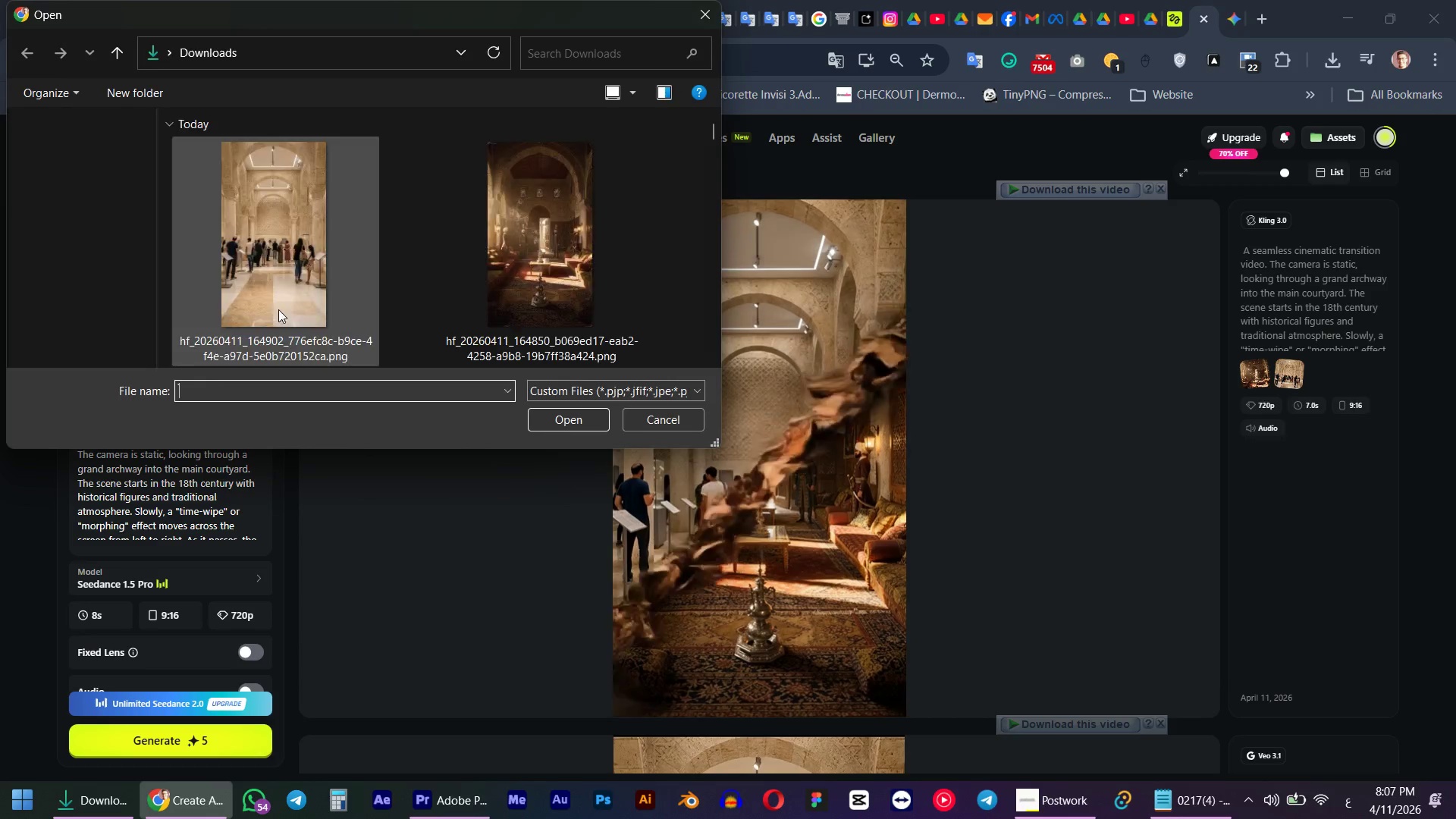 
double_click([282, 245])
 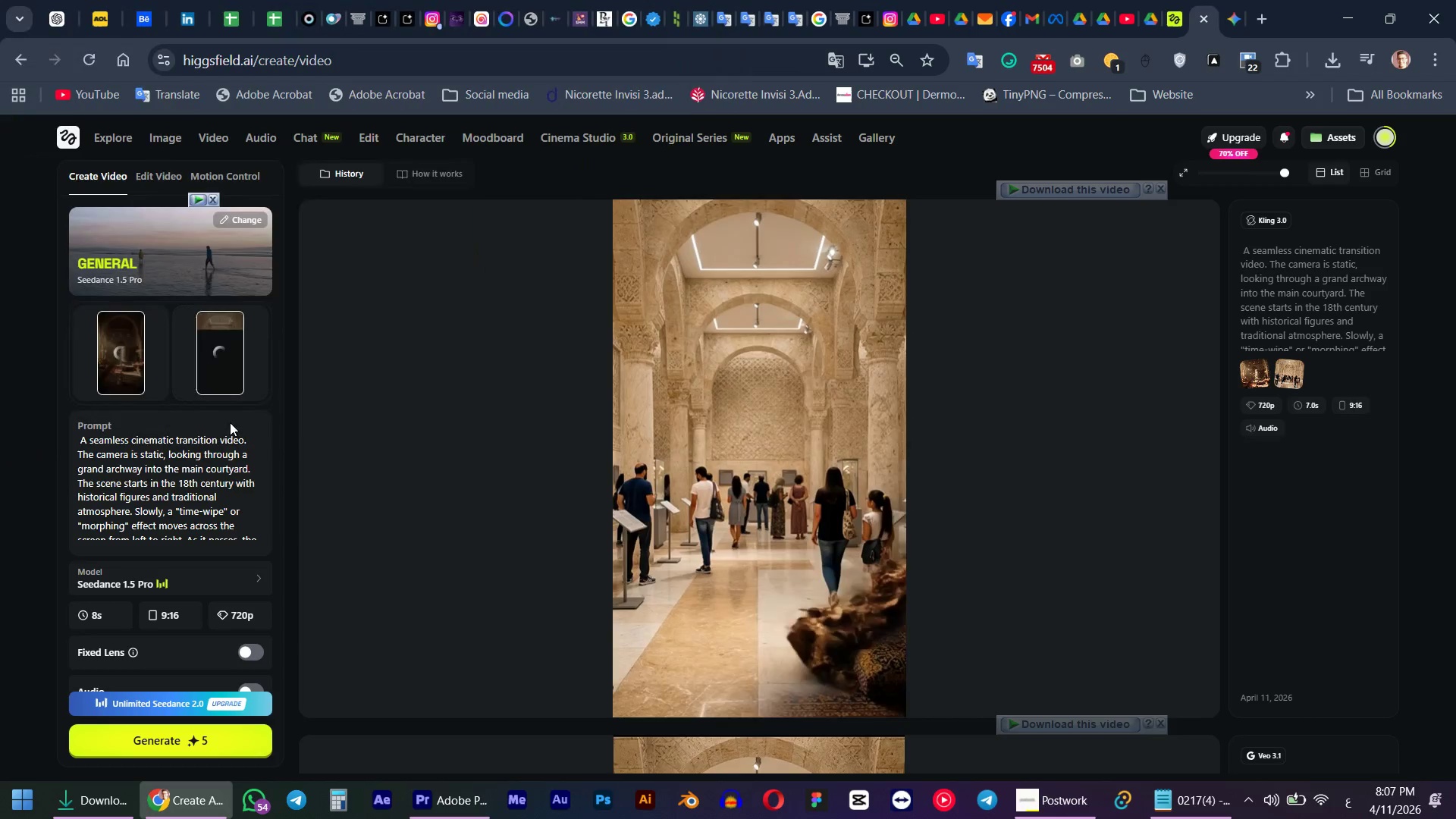 
scroll: coordinate [177, 639], scroll_direction: down, amount: 11.0
 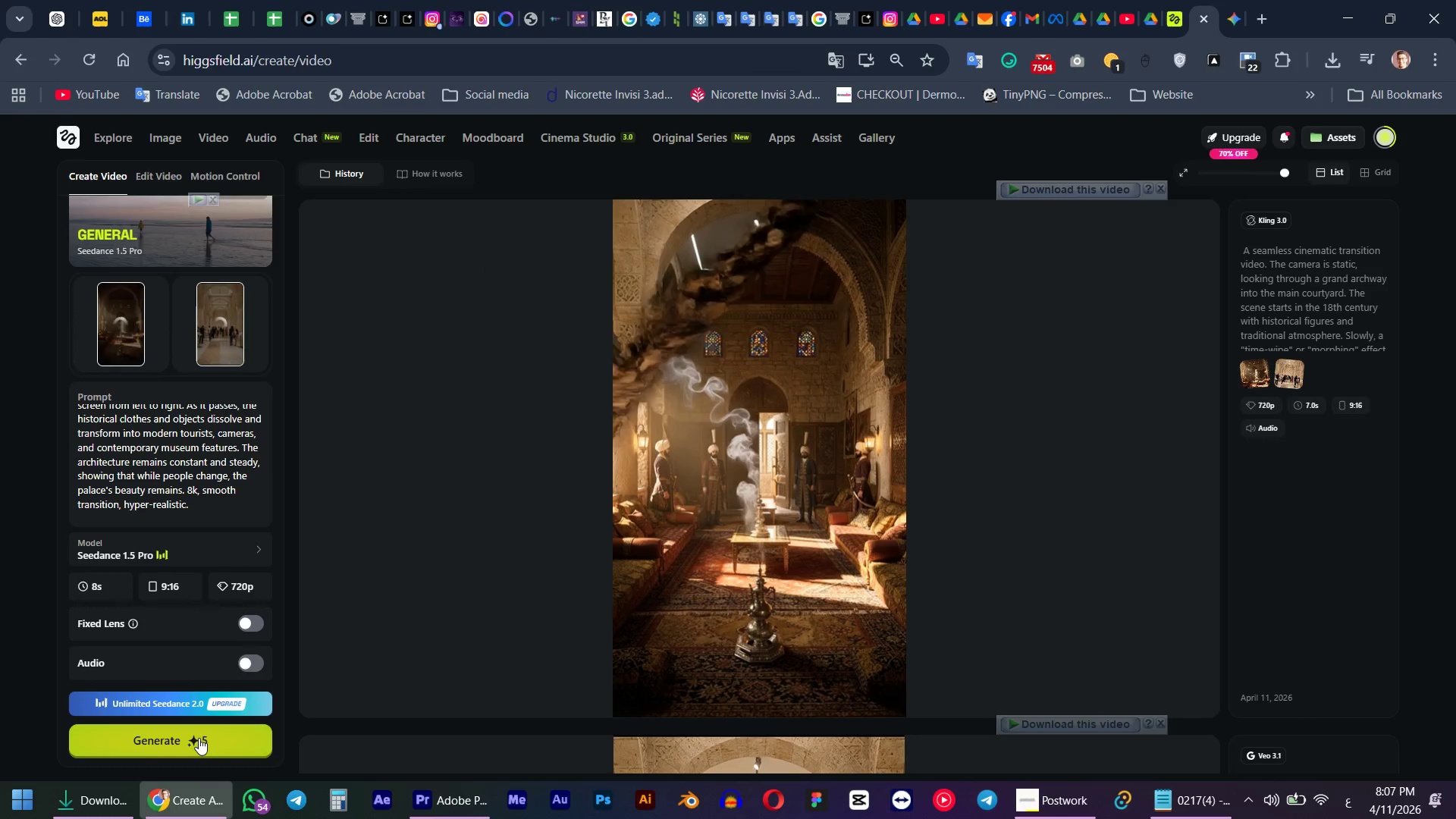 
left_click([199, 738])
 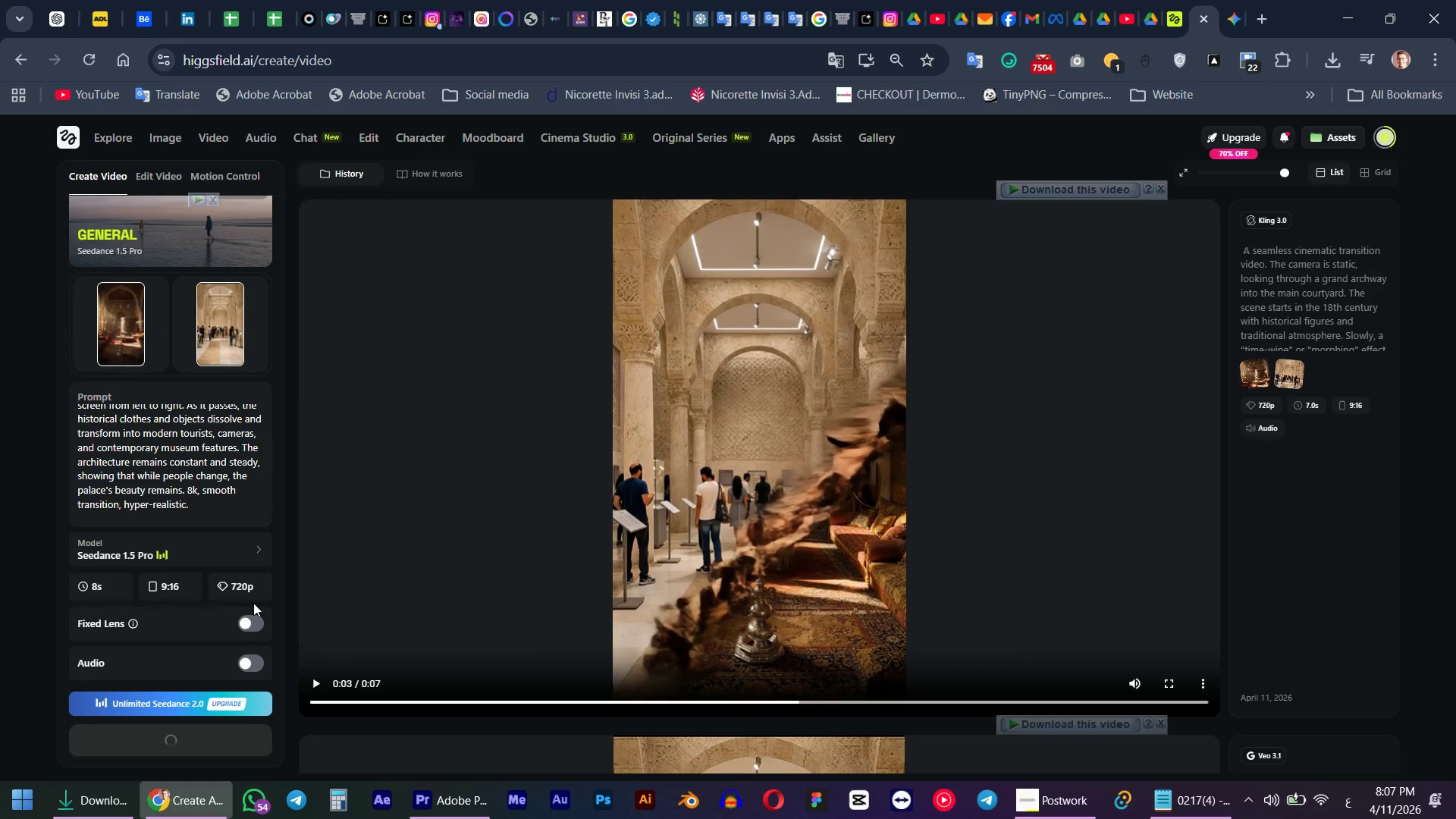 
left_click([1240, 0])
 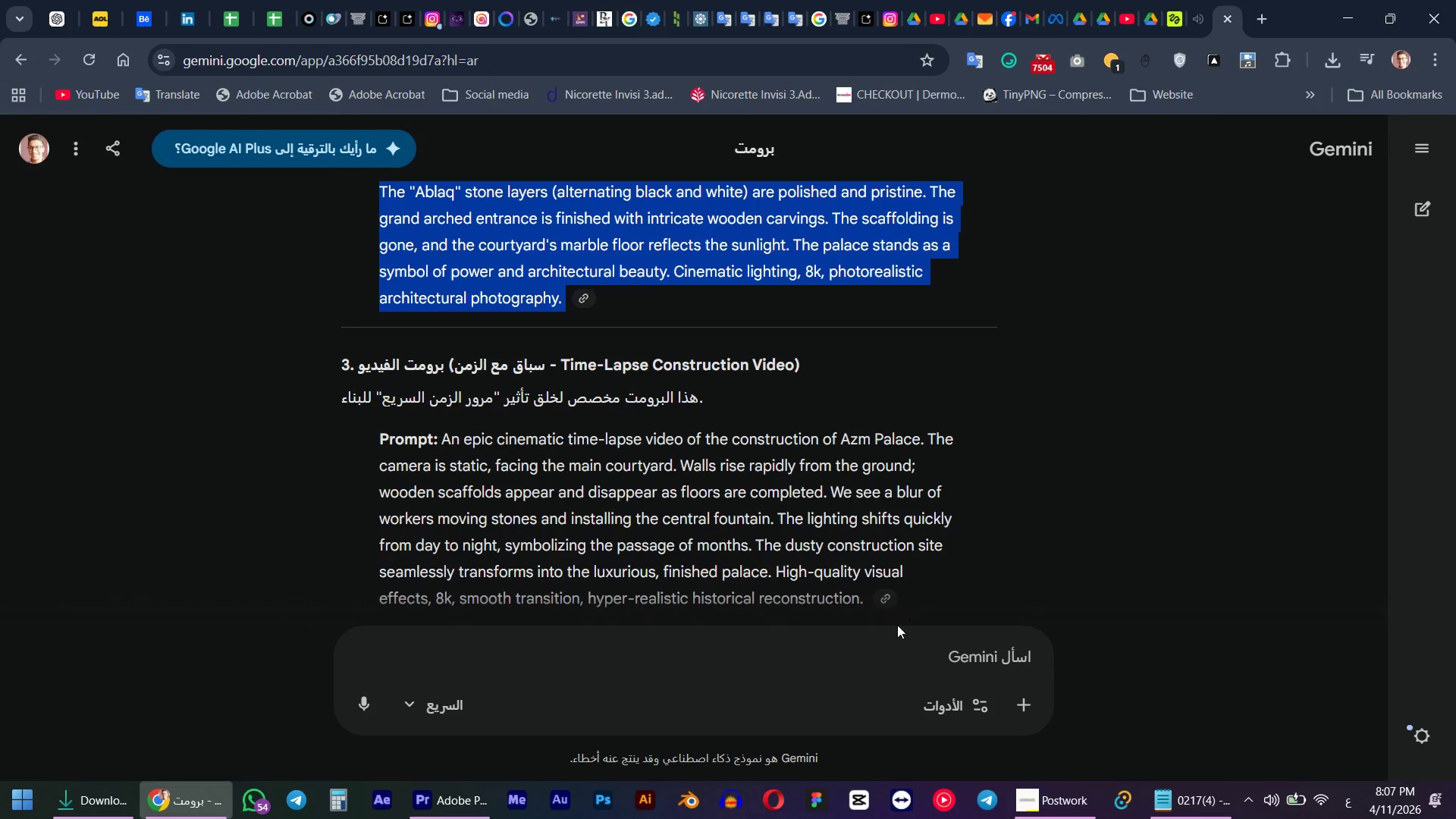 
scroll: coordinate [766, 519], scroll_direction: down, amount: 3.0
 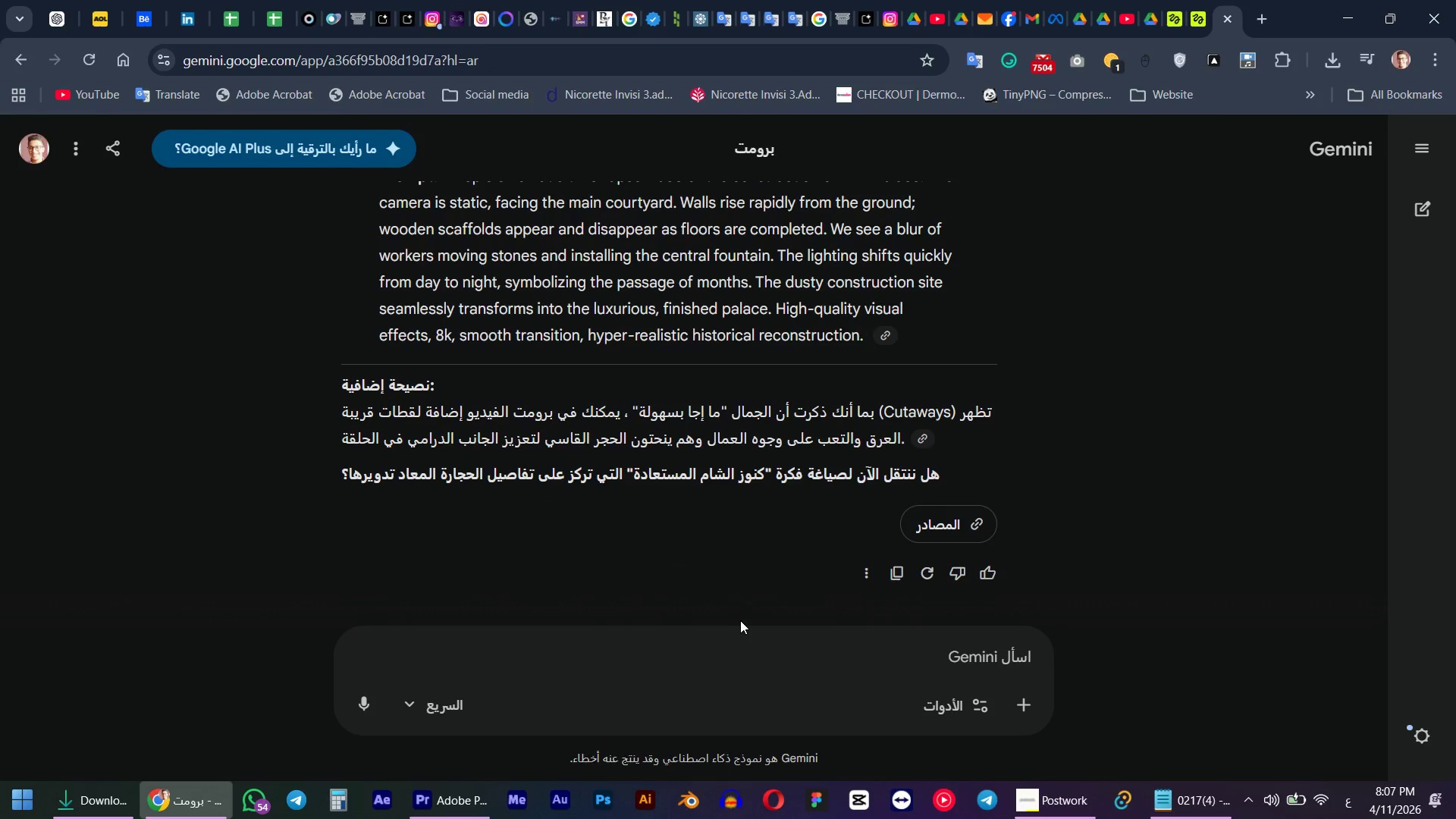 
wait(6.33)
 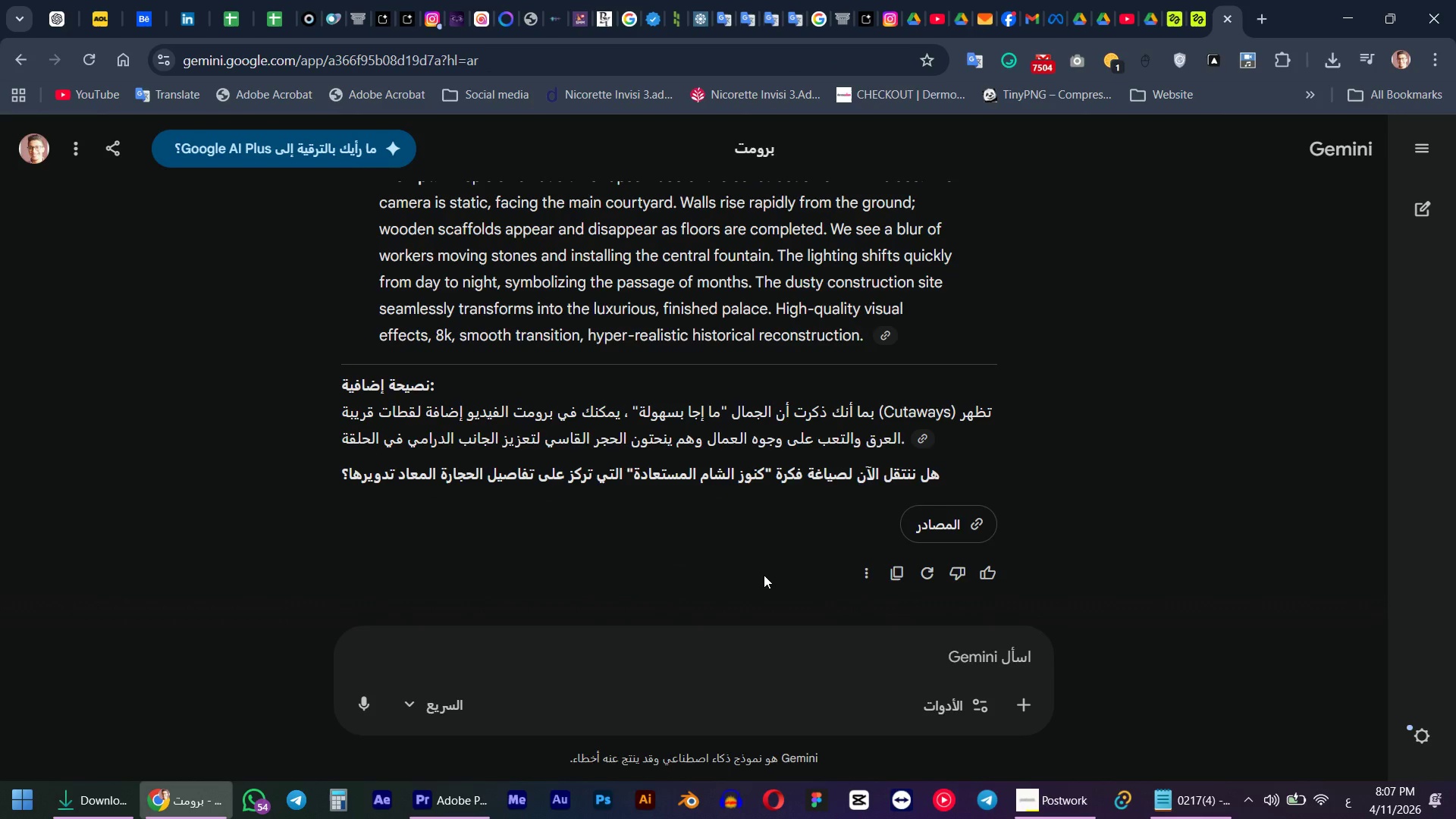 
double_click([742, 661])
 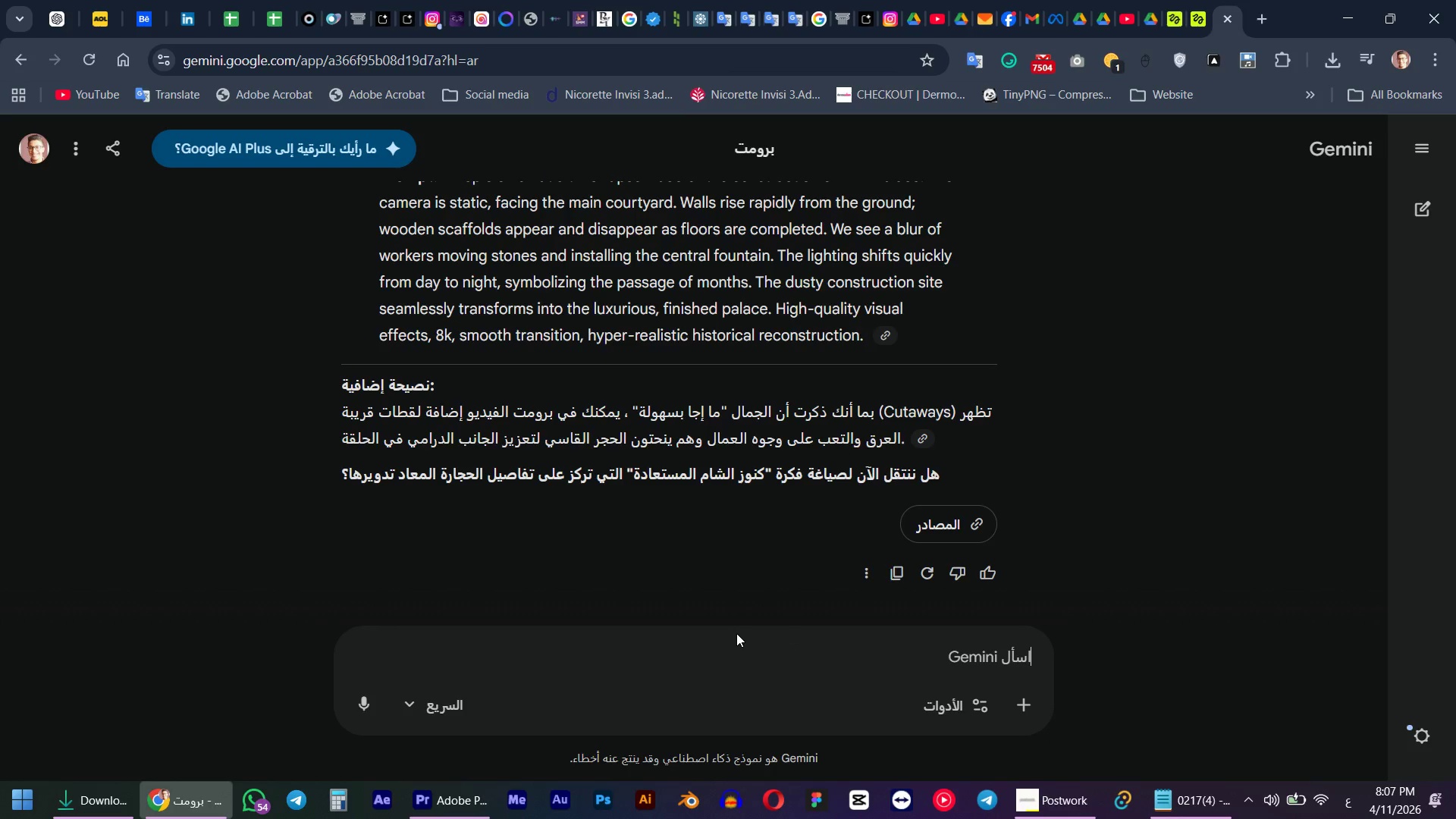 
scroll: coordinate [749, 573], scroll_direction: up, amount: 20.0
 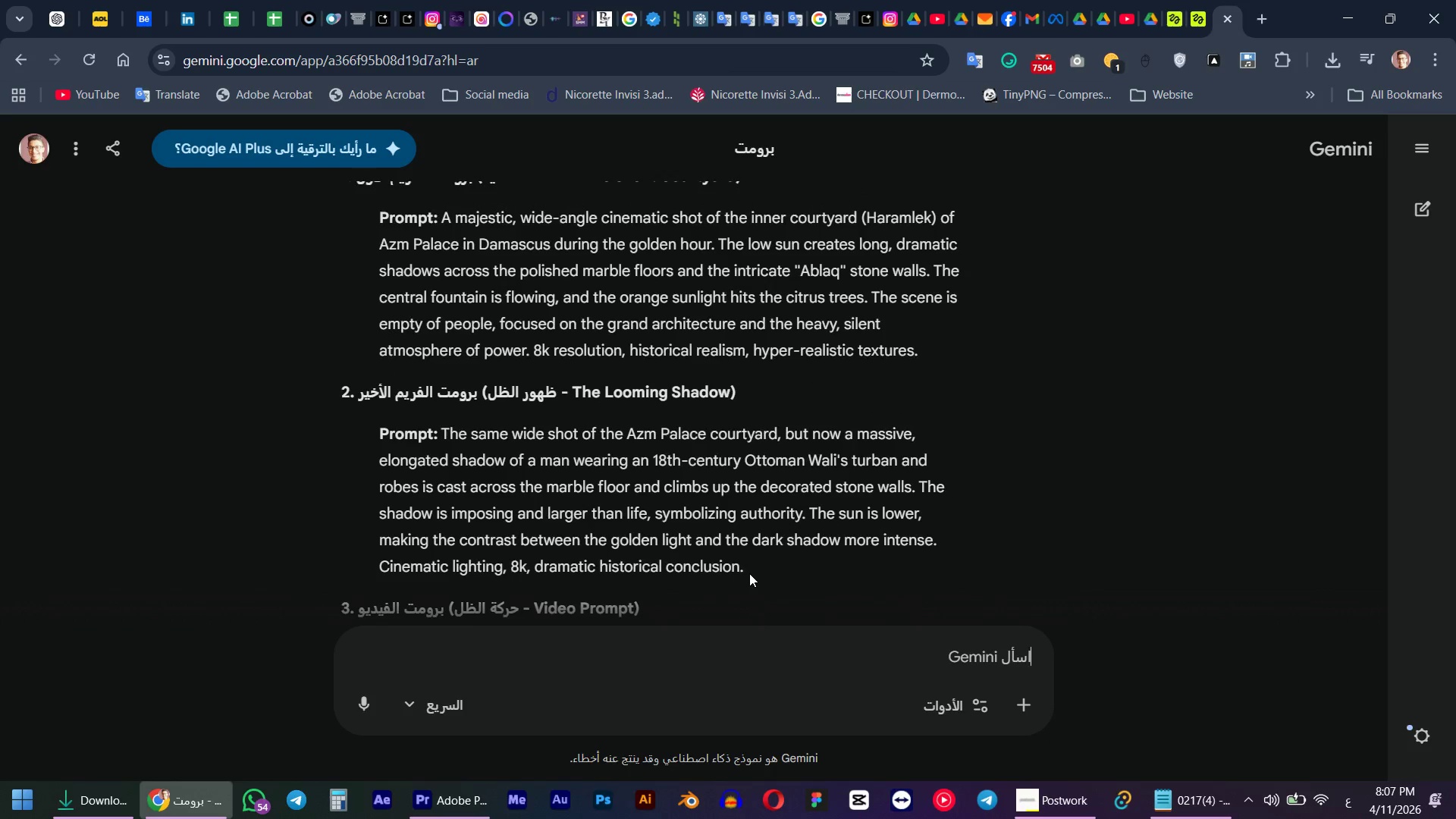 
scroll: coordinate [749, 573], scroll_direction: none, amount: 0.0
 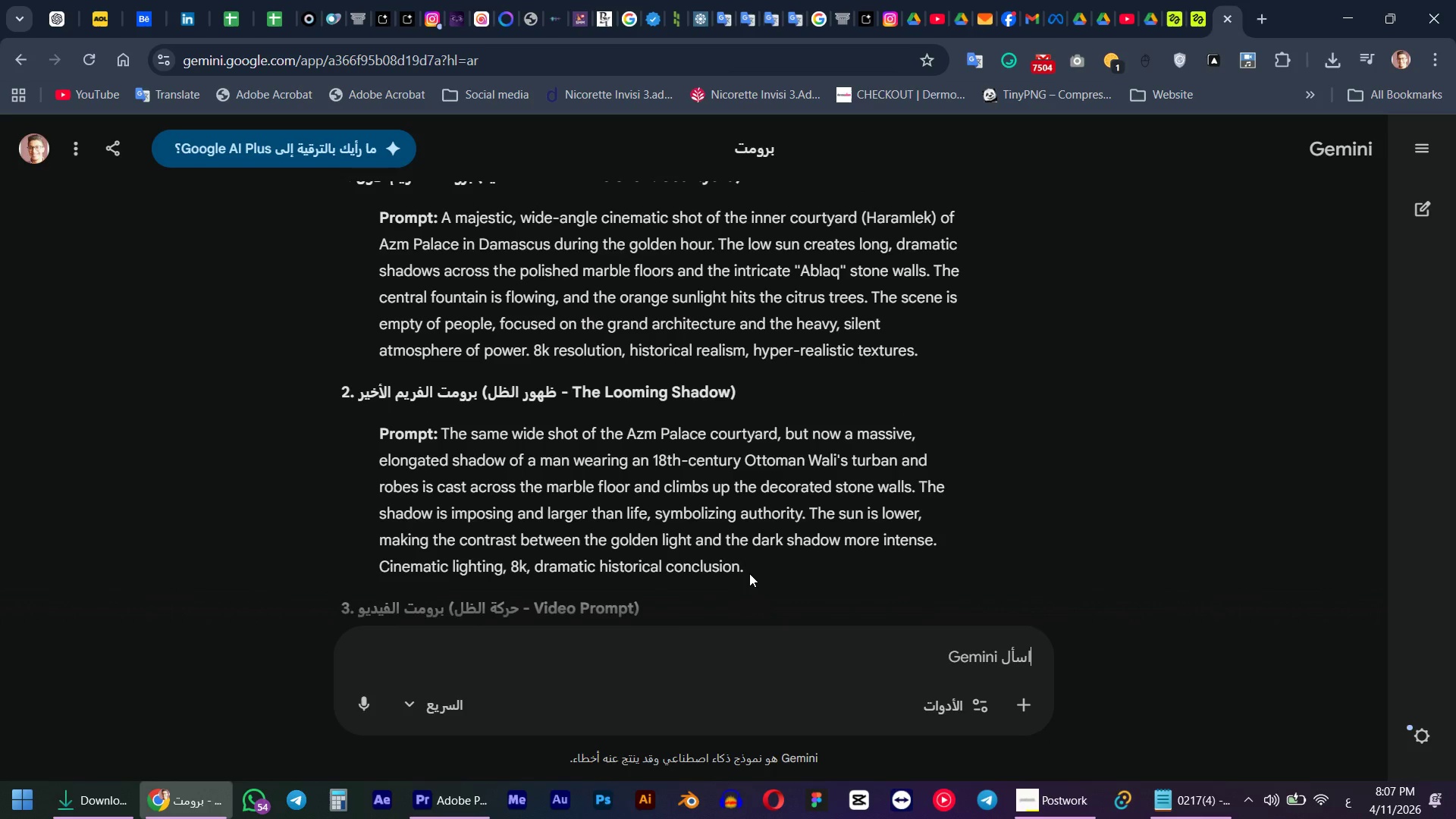 
scroll: coordinate [749, 573], scroll_direction: down, amount: 5.0
 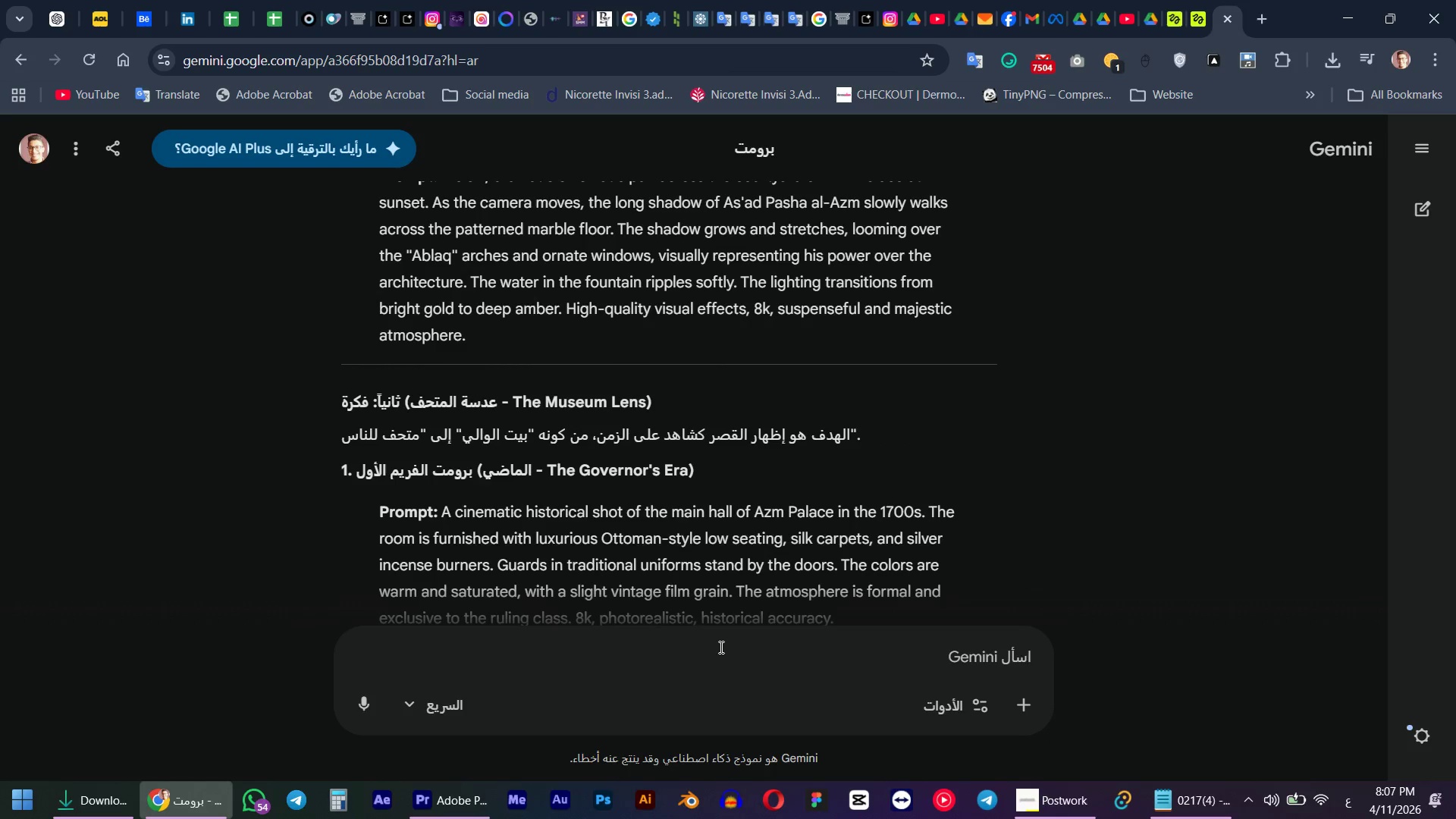 
type(fomf)
key(Backspace)
key(Backspace)
type(,w td]d, u]sm hgljpt rl fwdhymm )
key(Backspace)
key(Backspace)
type( )
 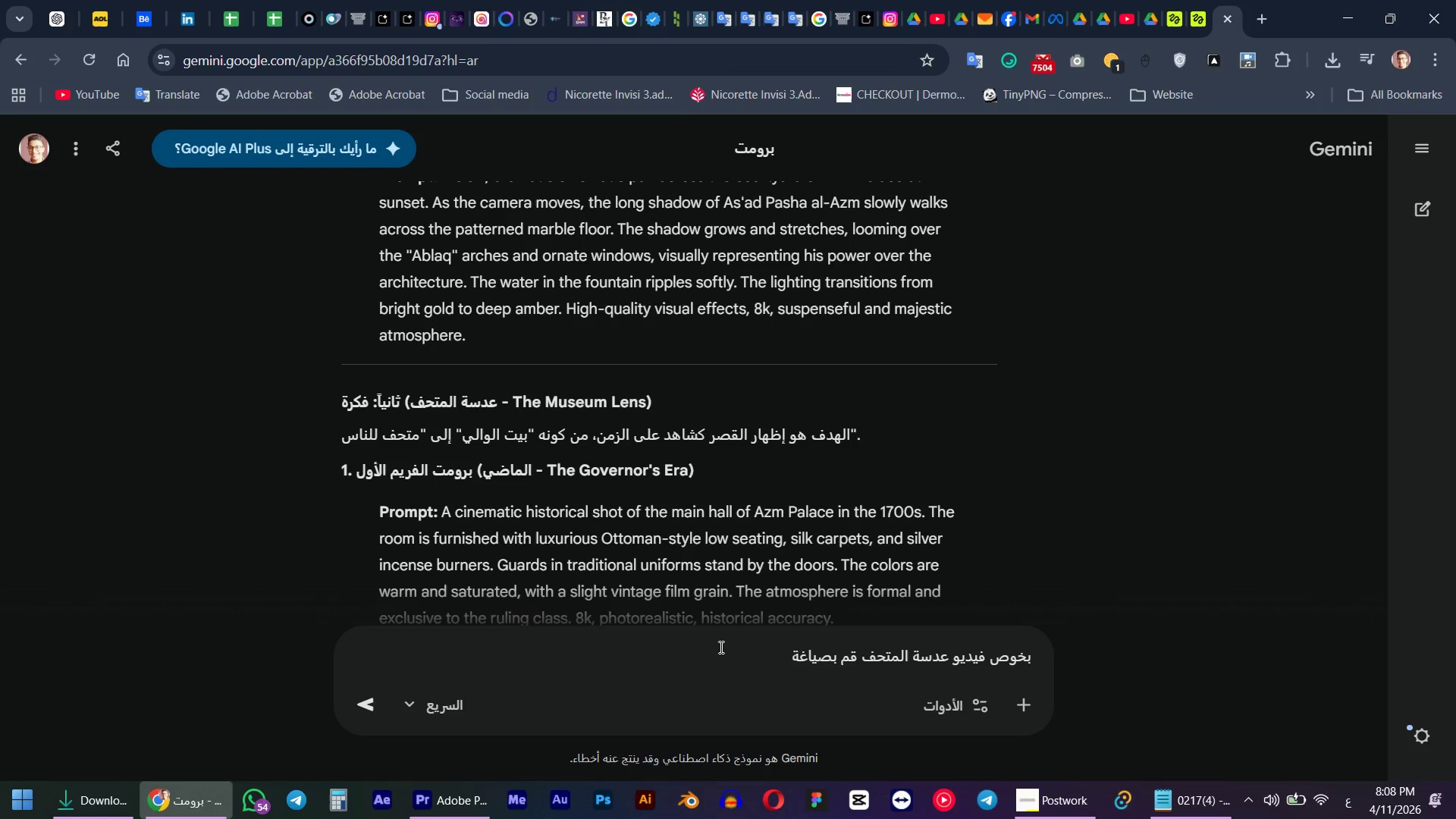 
key(L)
 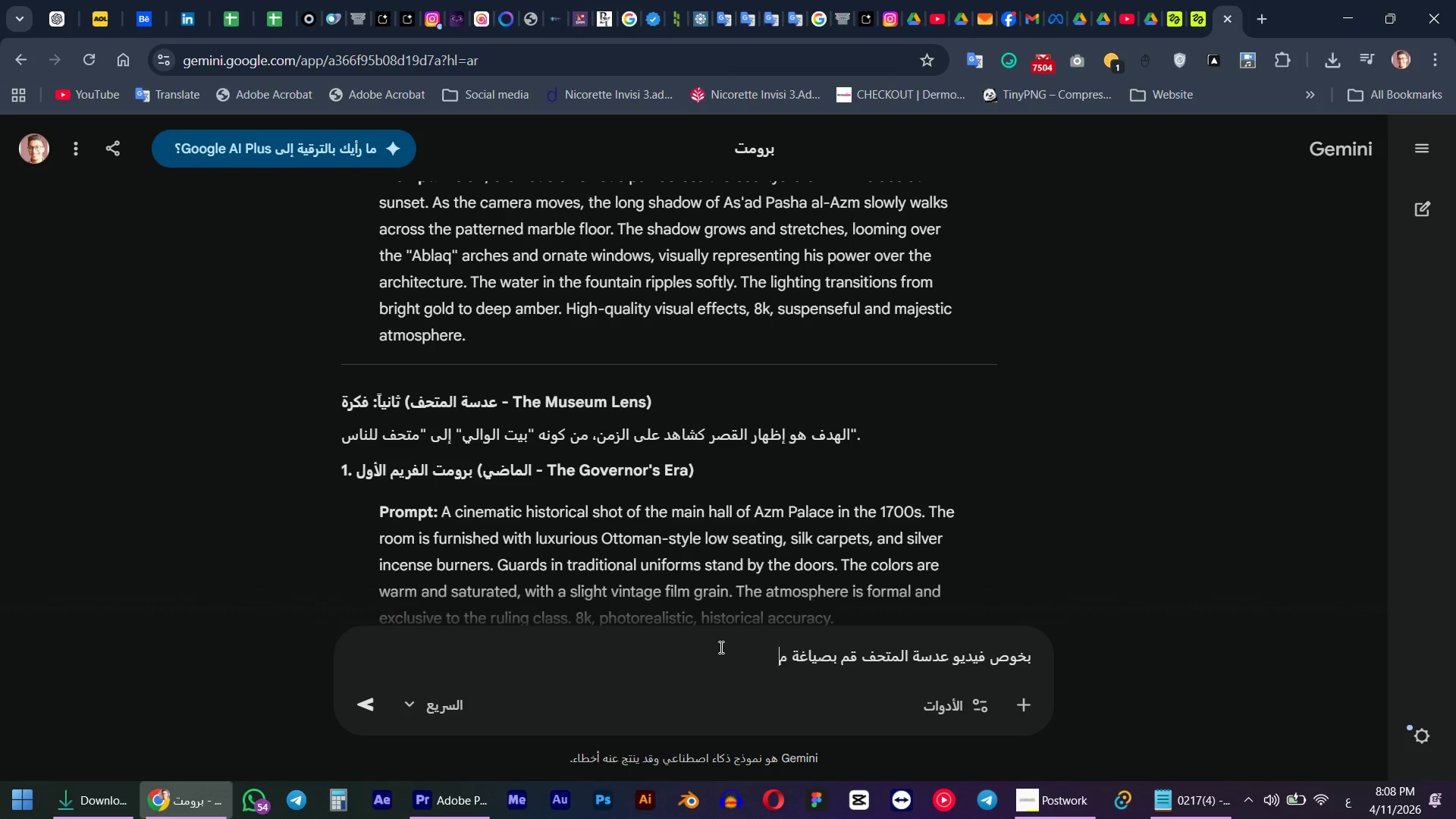 
key(Backspace)
 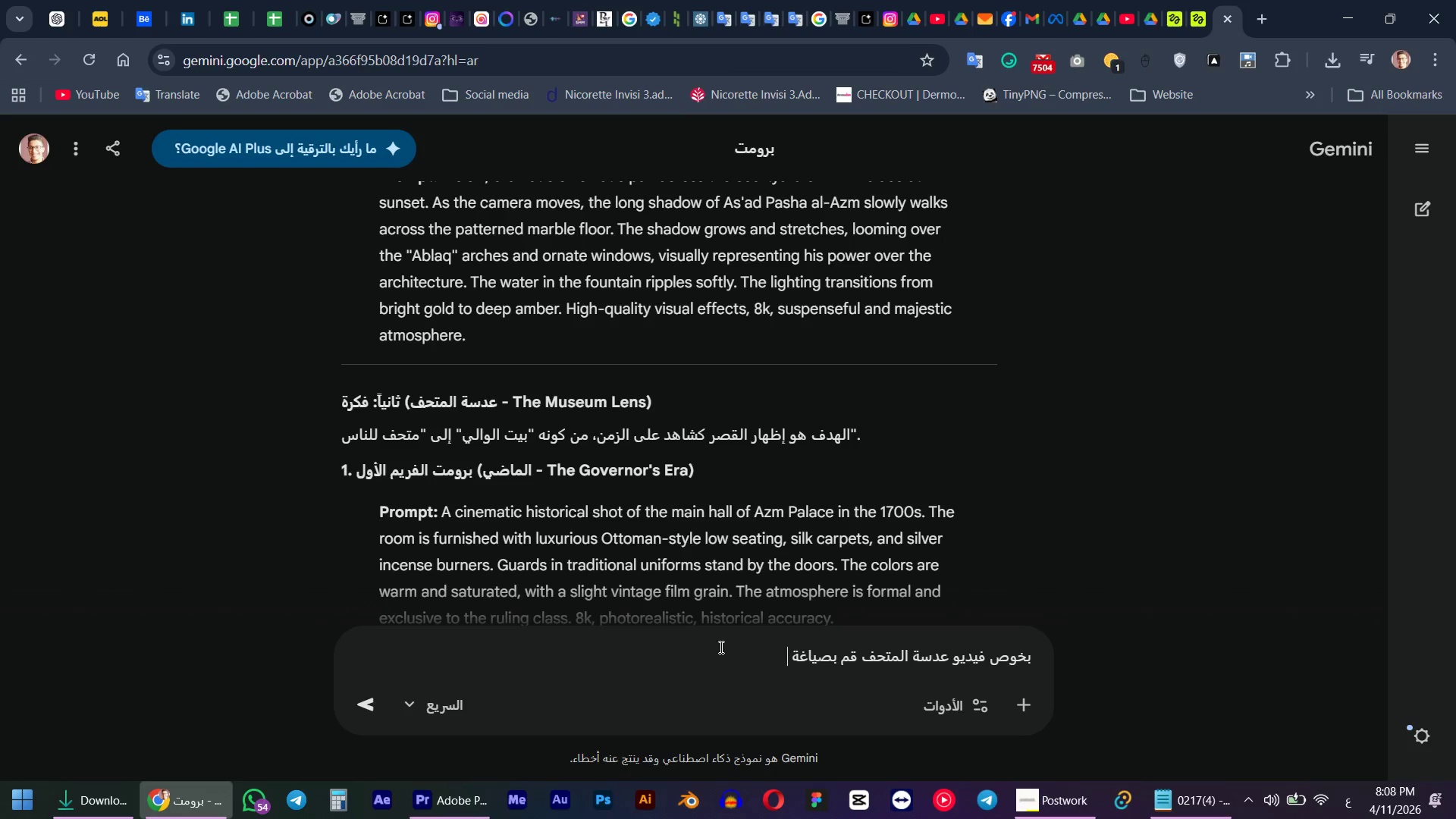 
type(fv,lj []d] ggtd]d, ghk hgfv,lj hgh,g gh dov[ fa;g wpdp)
 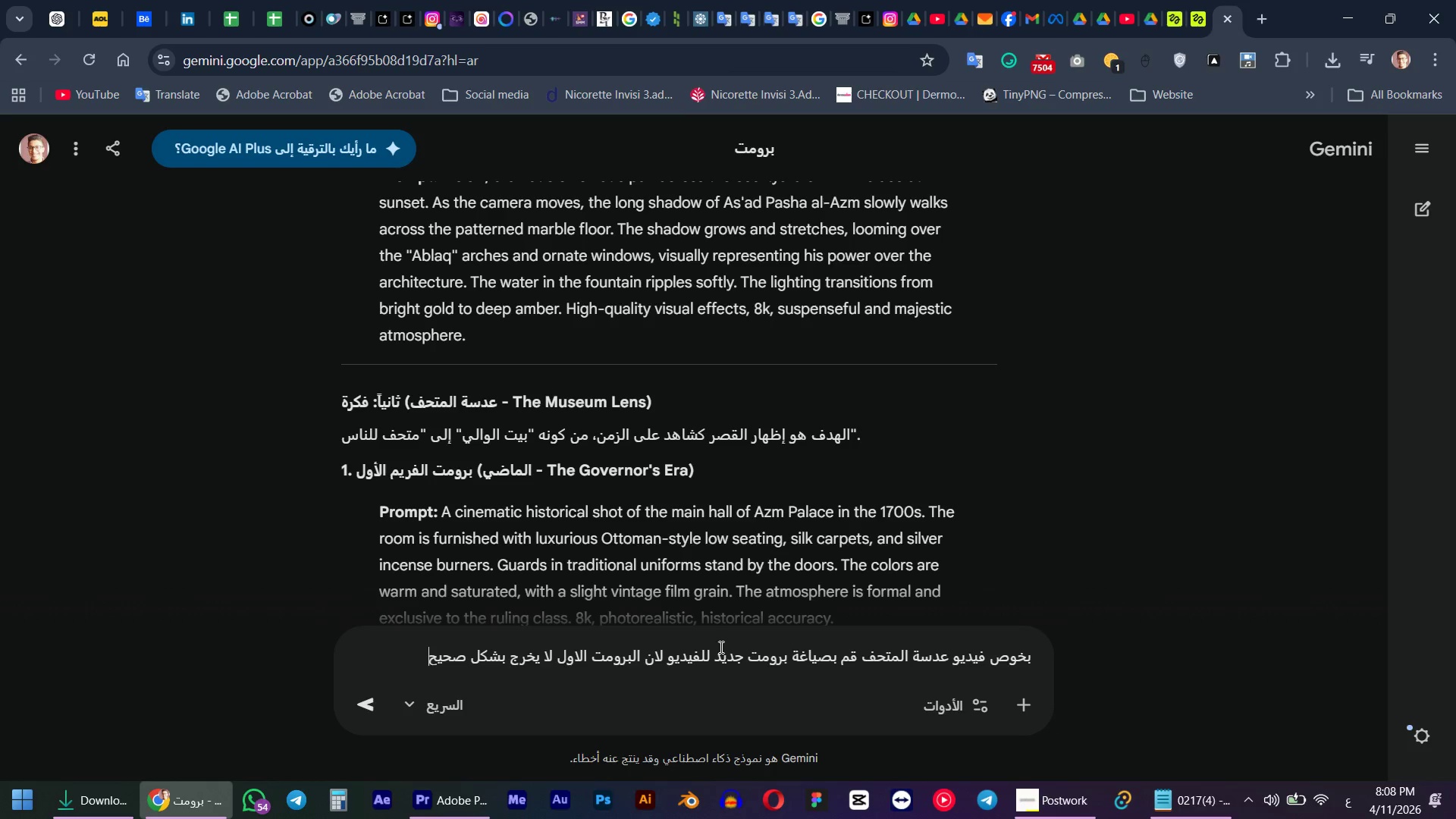 
key(Enter)
 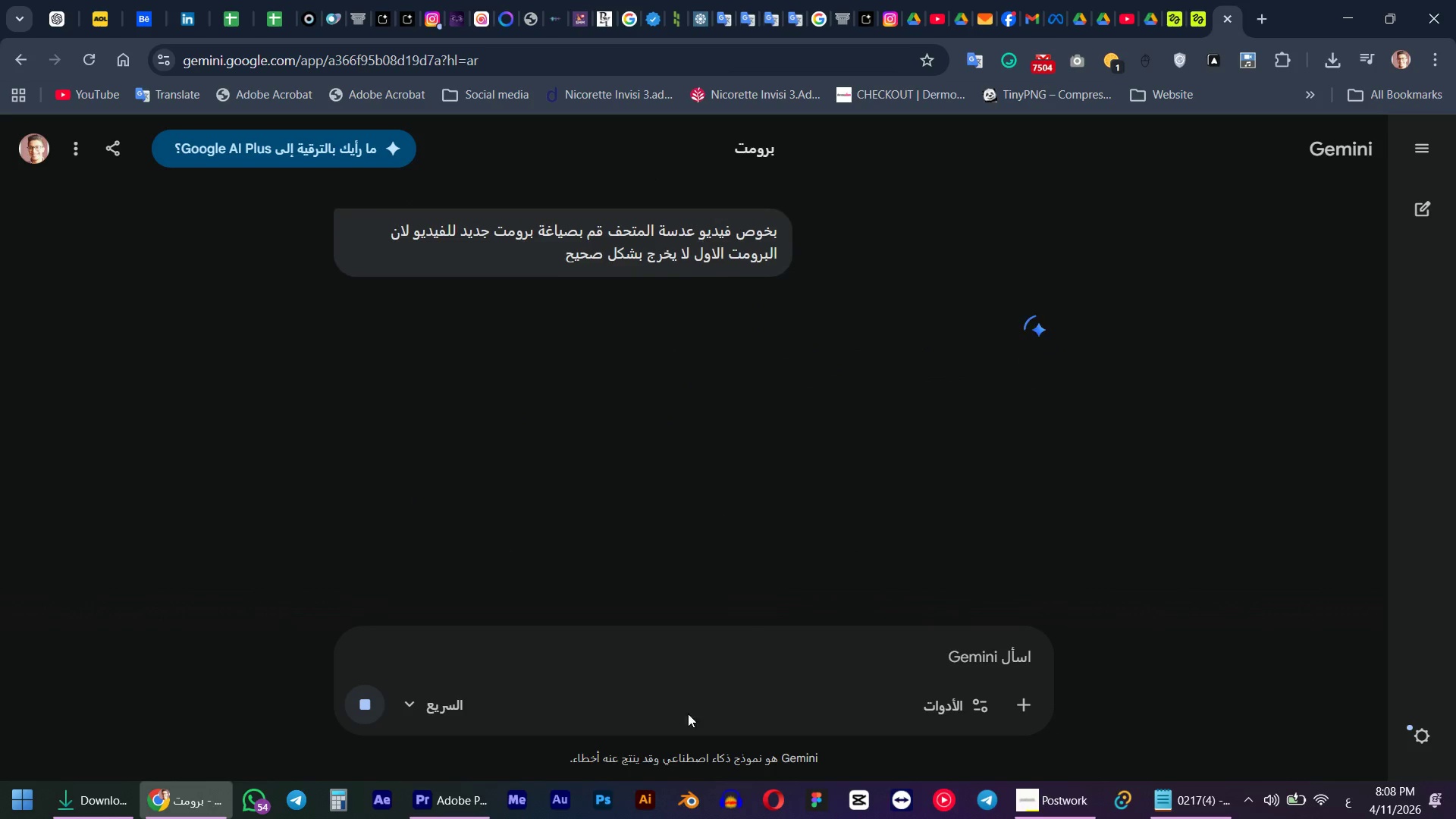 
left_click([456, 785])
 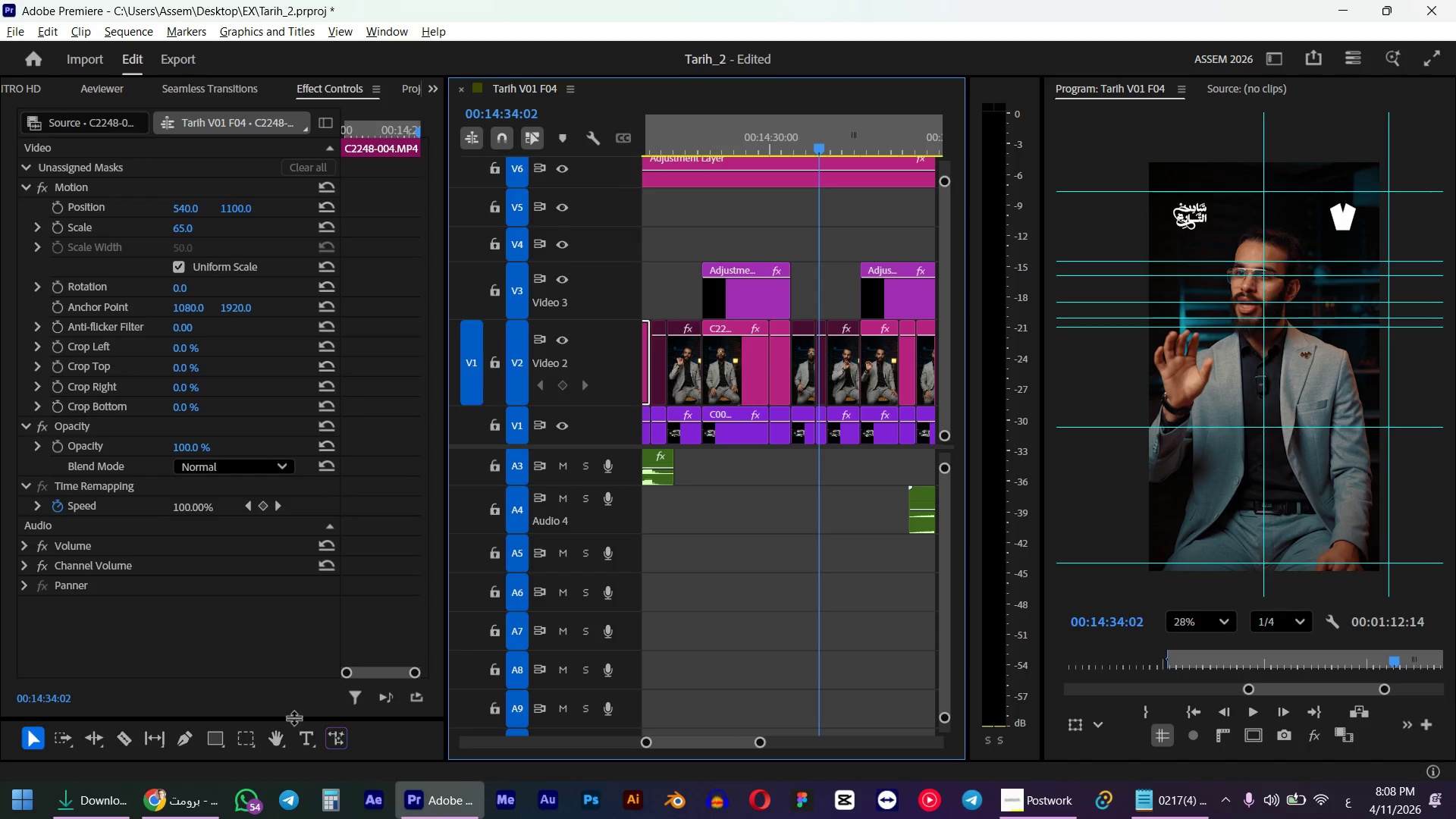 
left_click([172, 801])
 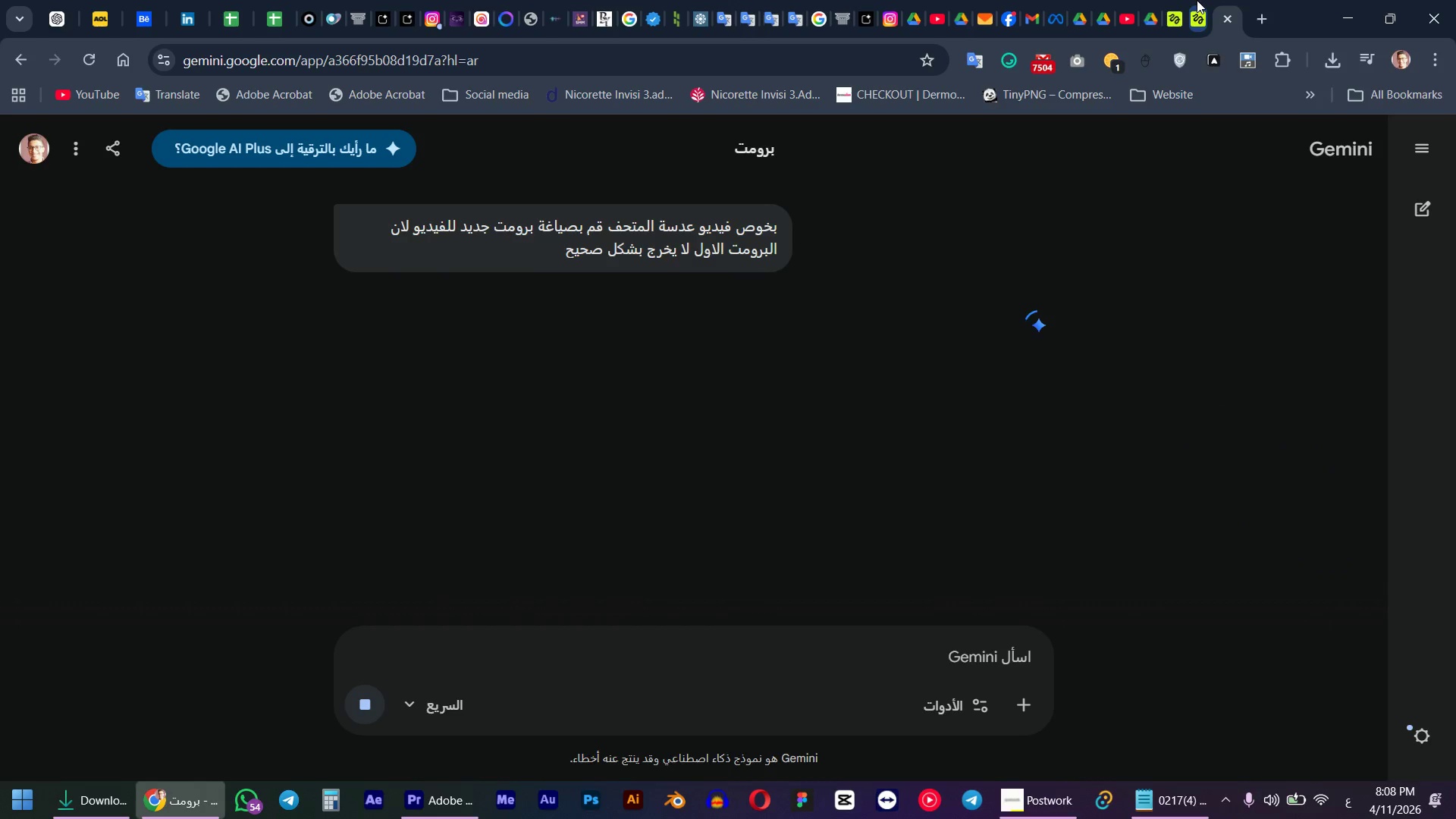 
left_click([1177, 0])
 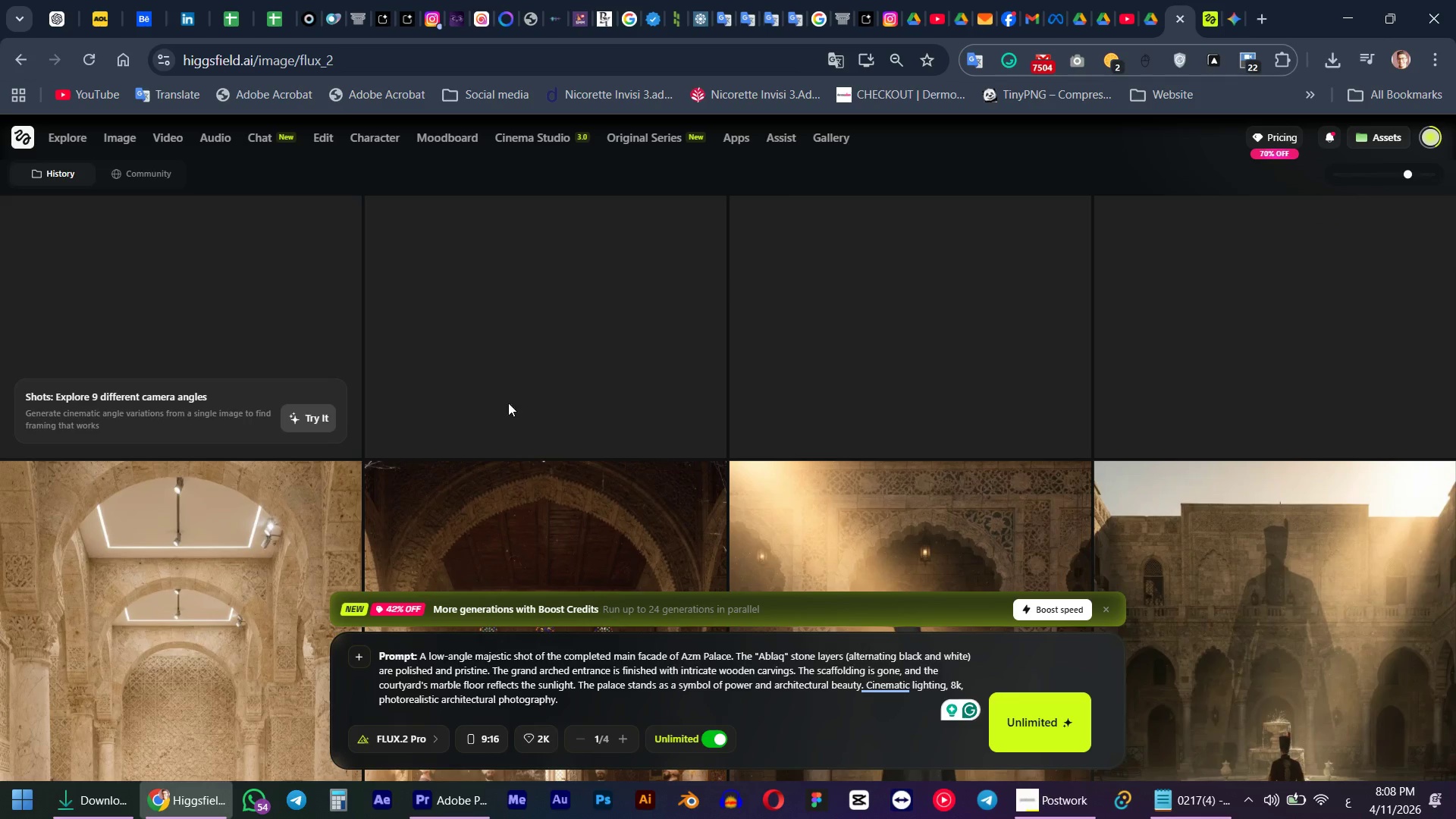 
scroll: coordinate [546, 432], scroll_direction: up, amount: 8.0
 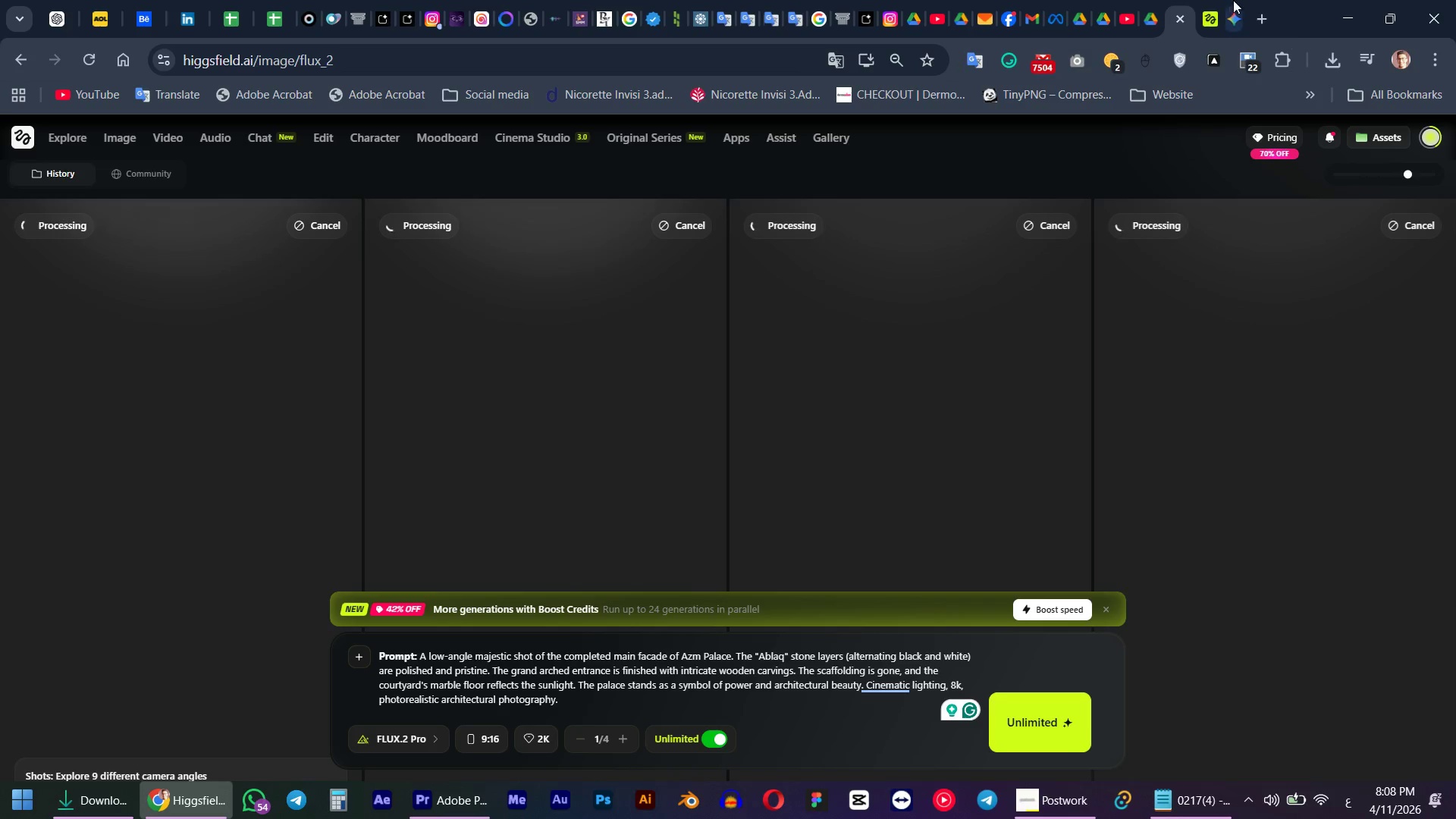 
left_click([1213, 1])
 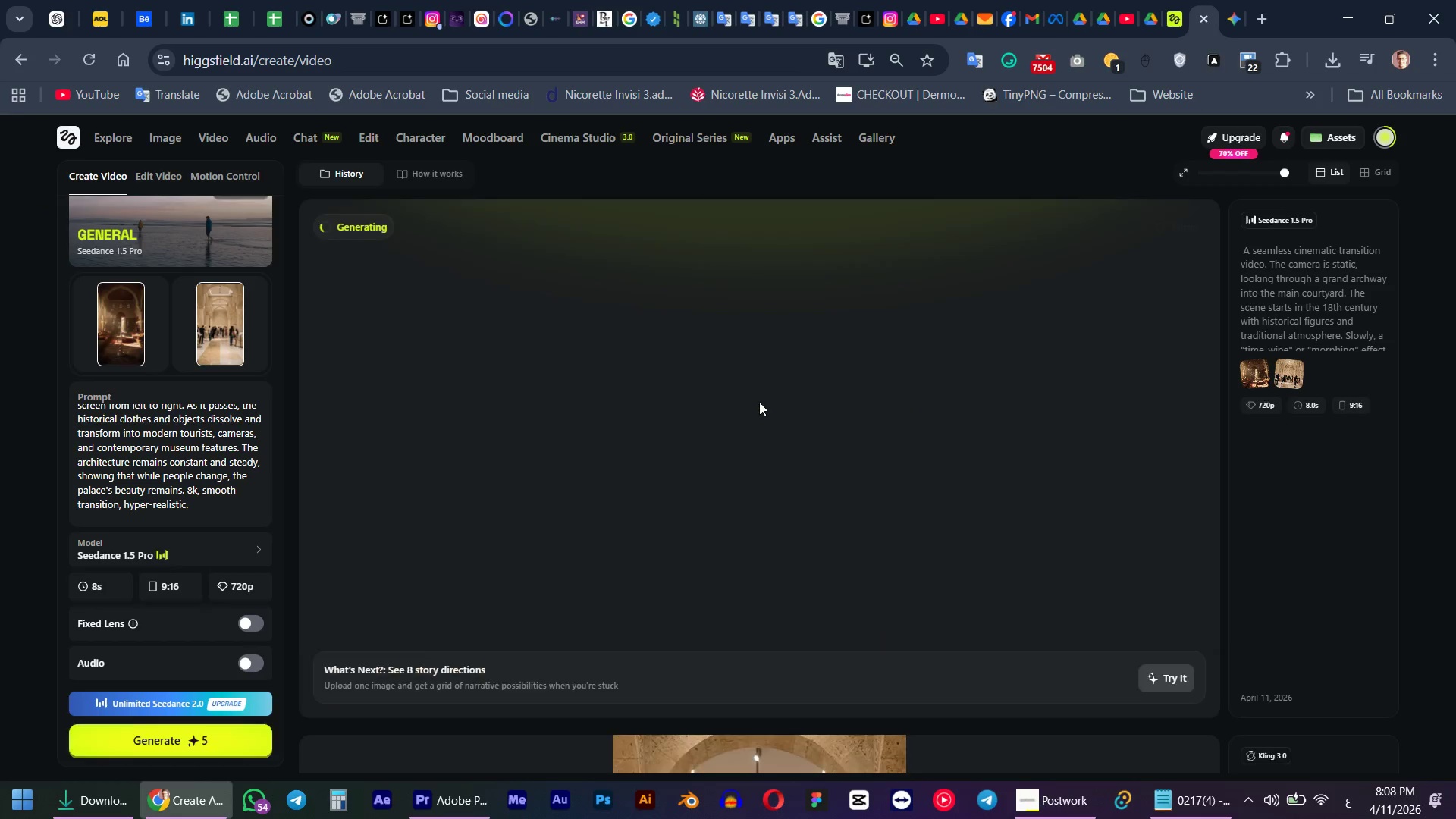 
scroll: coordinate [759, 402], scroll_direction: up, amount: 4.0
 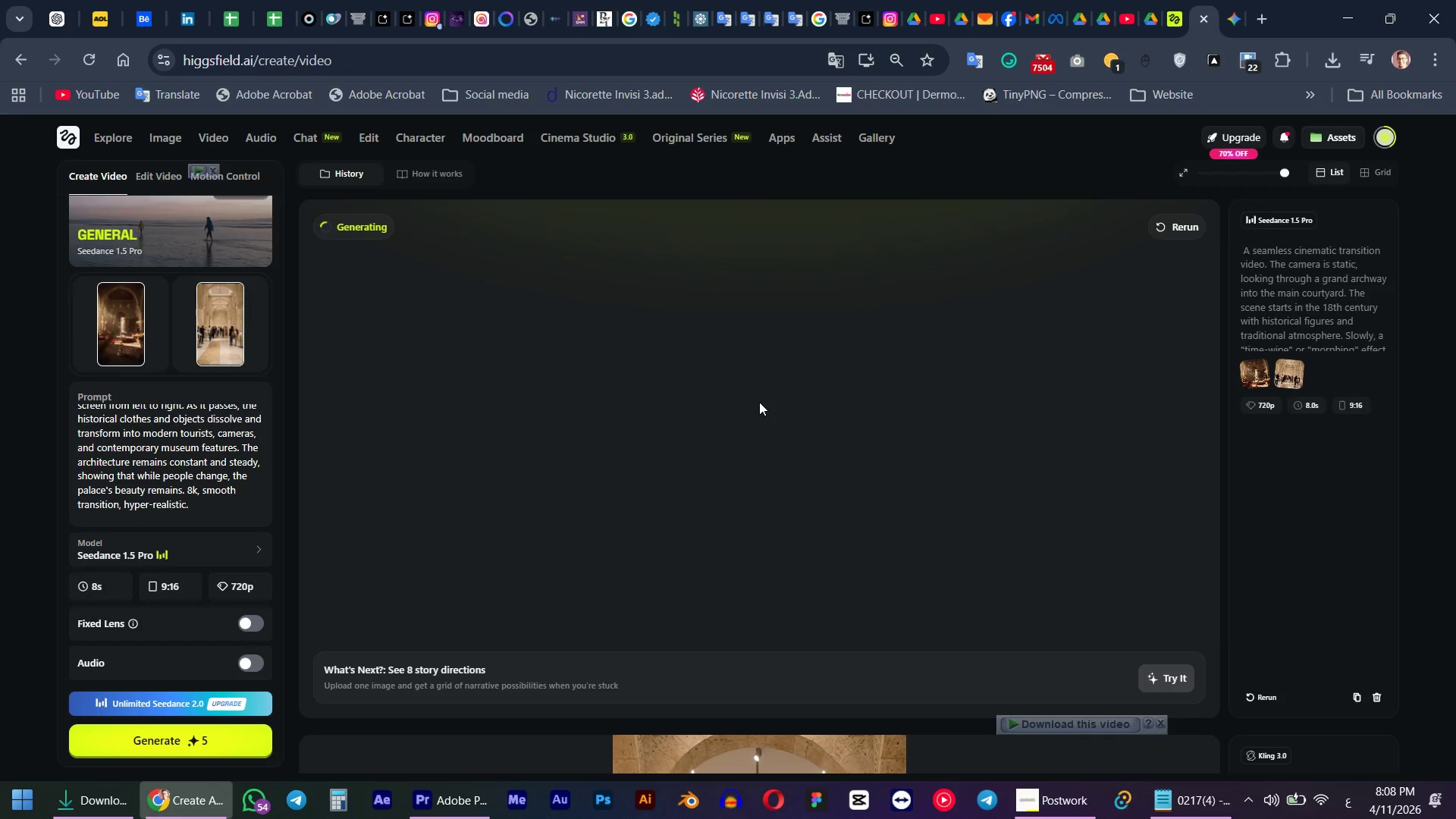 
scroll: coordinate [759, 402], scroll_direction: down, amount: 4.0
 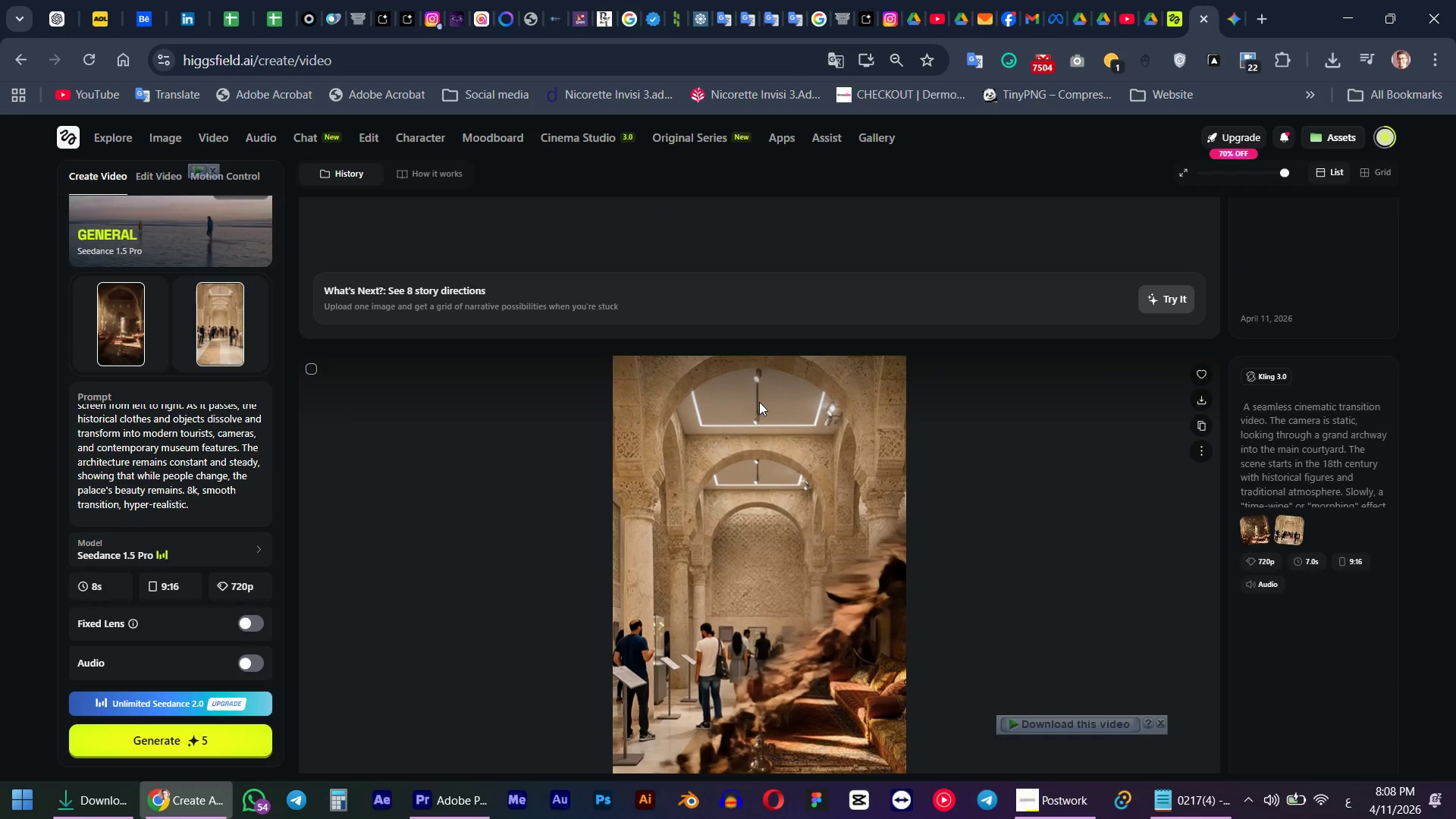 
scroll: coordinate [767, 400], scroll_direction: up, amount: 9.0
 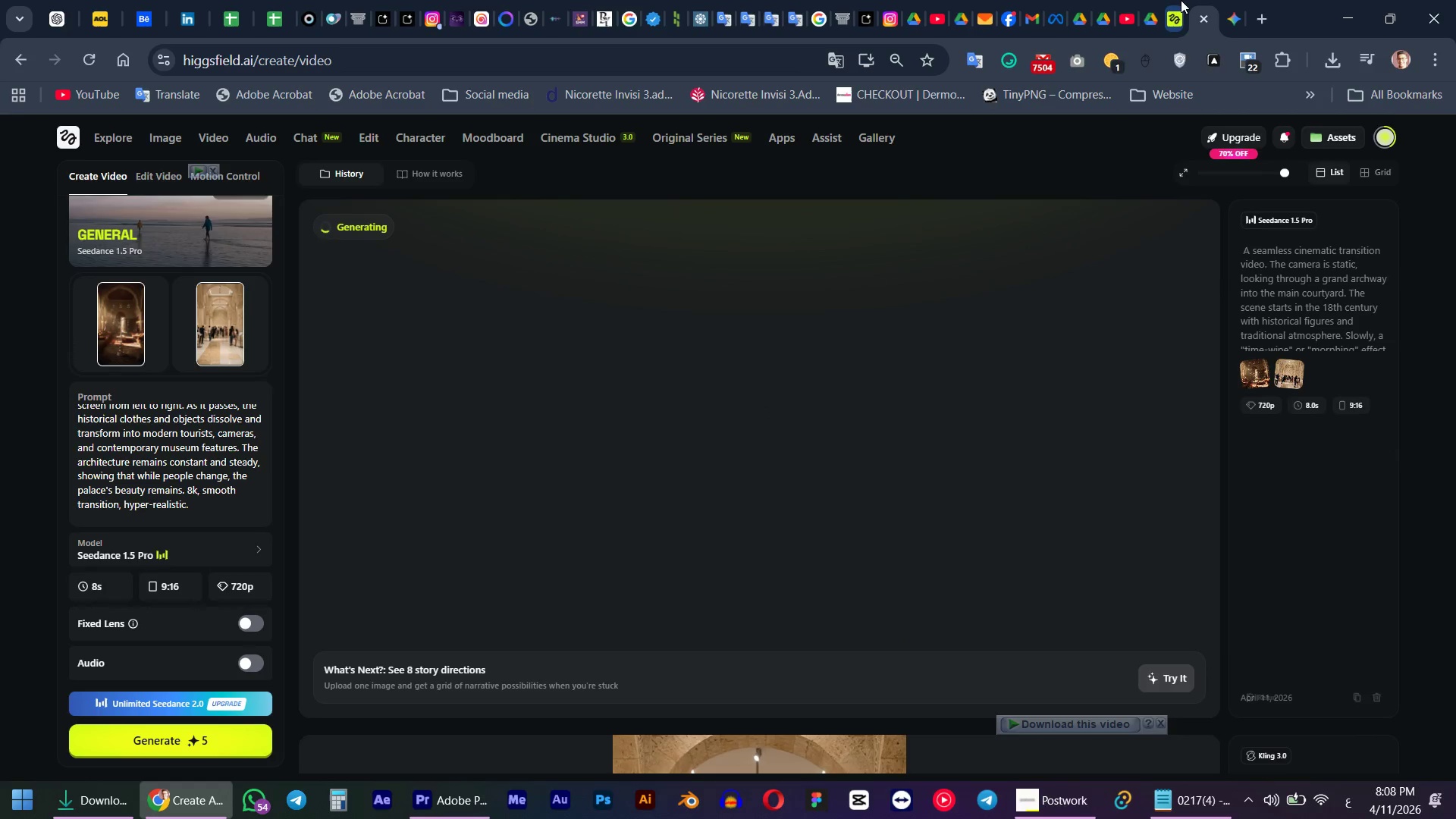 
left_click([1181, 0])
 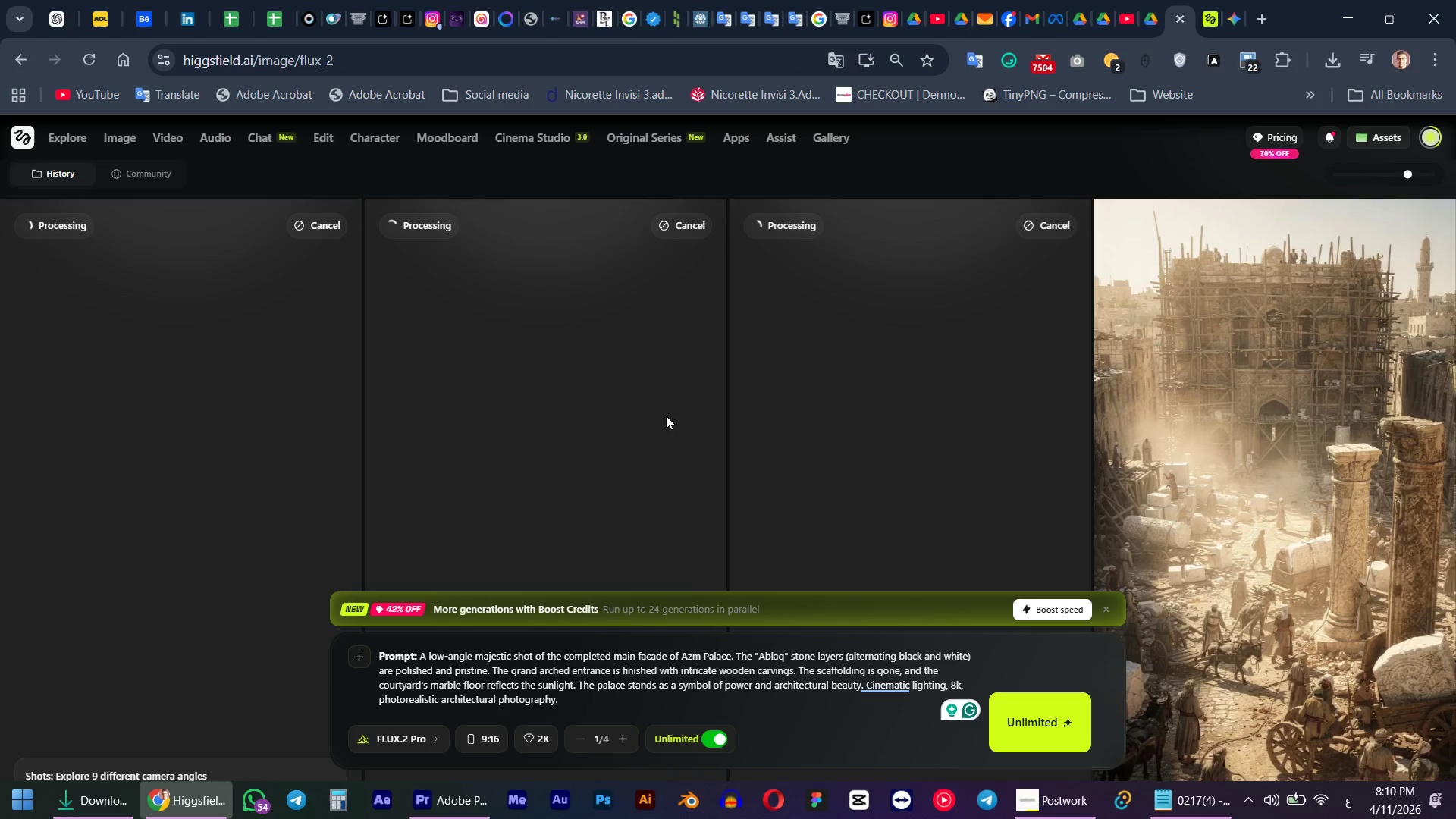 
wait(127.58)
 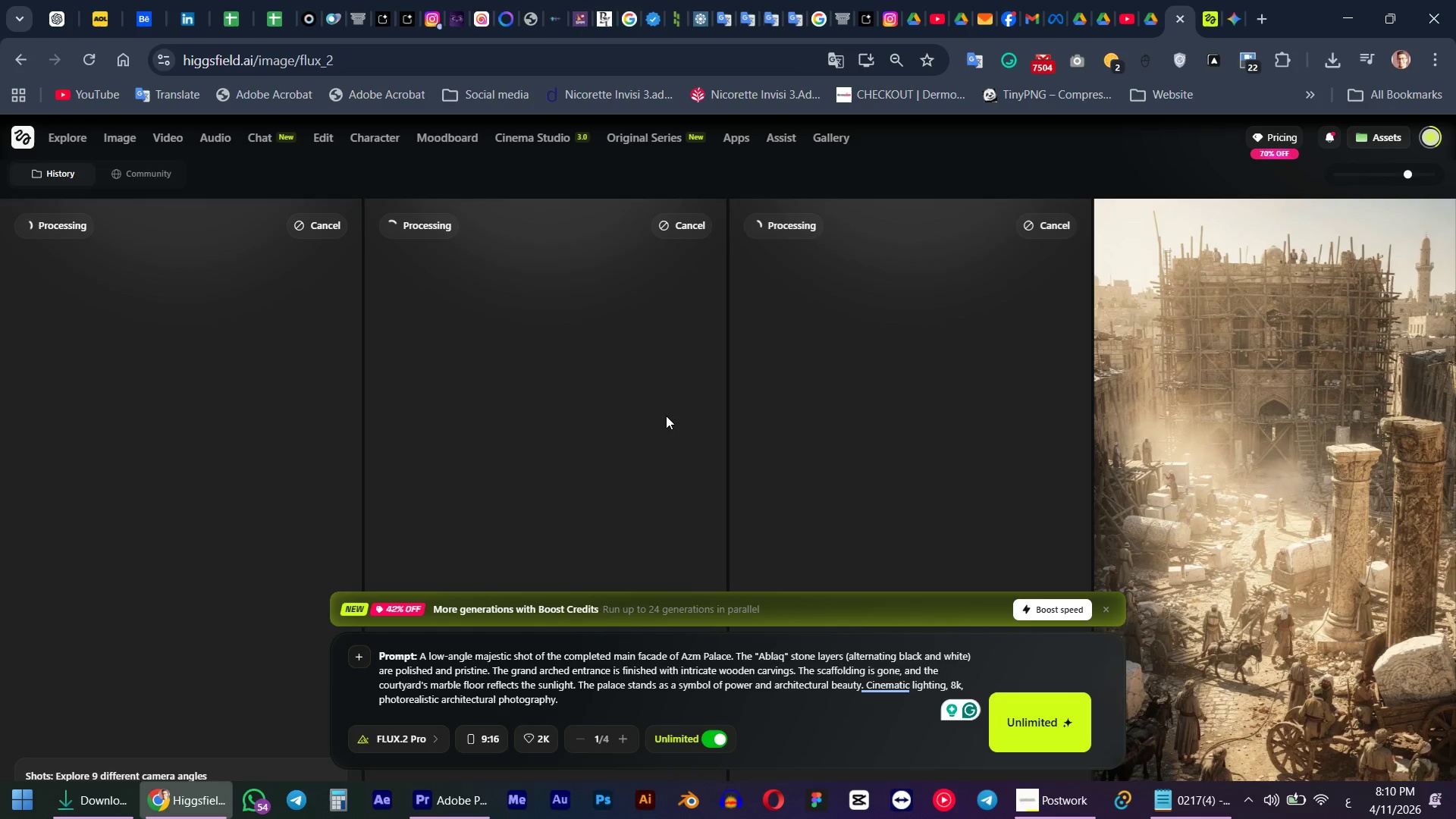 
left_click([1445, 240])
 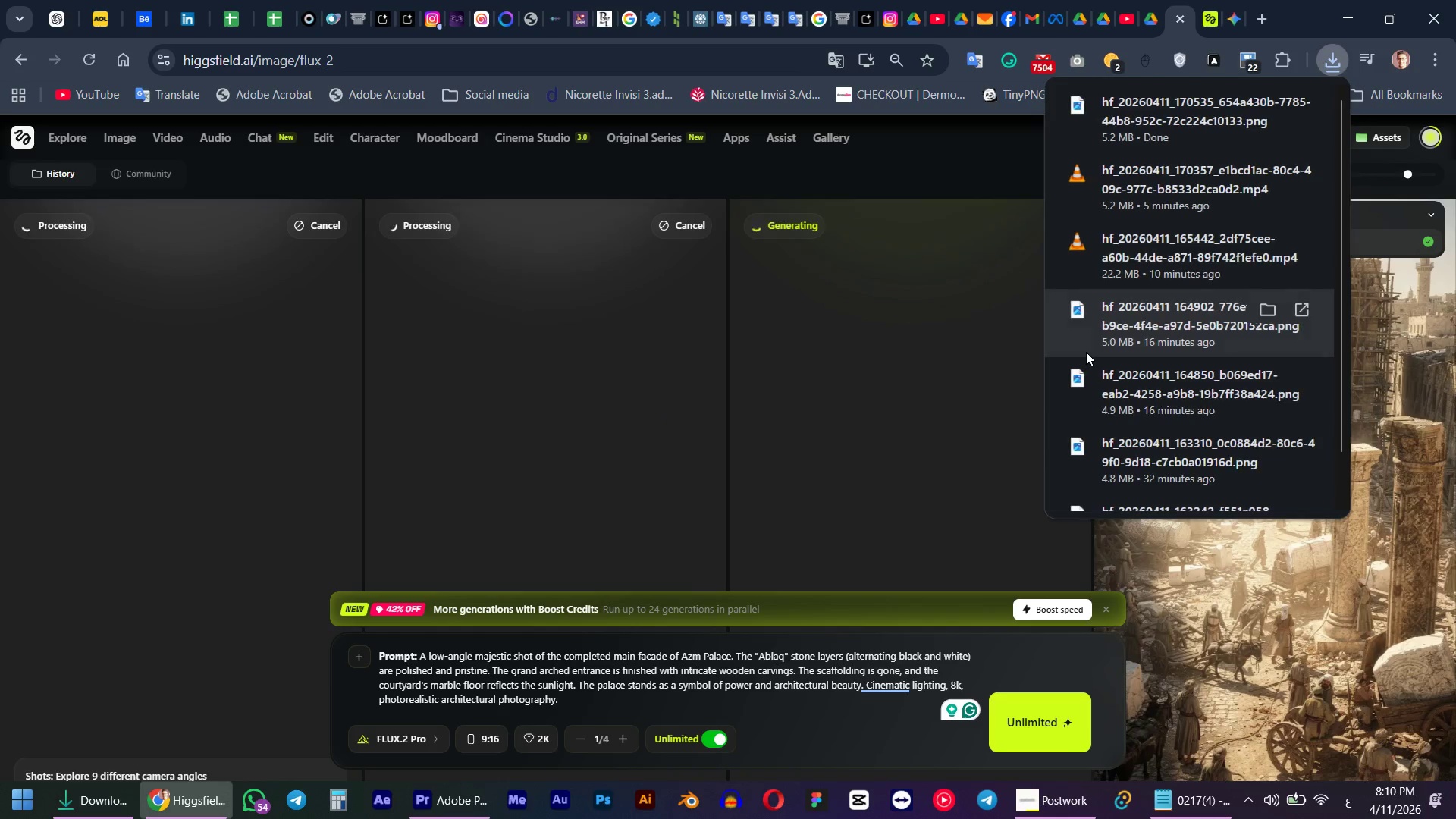 
left_click([1332, 55])
 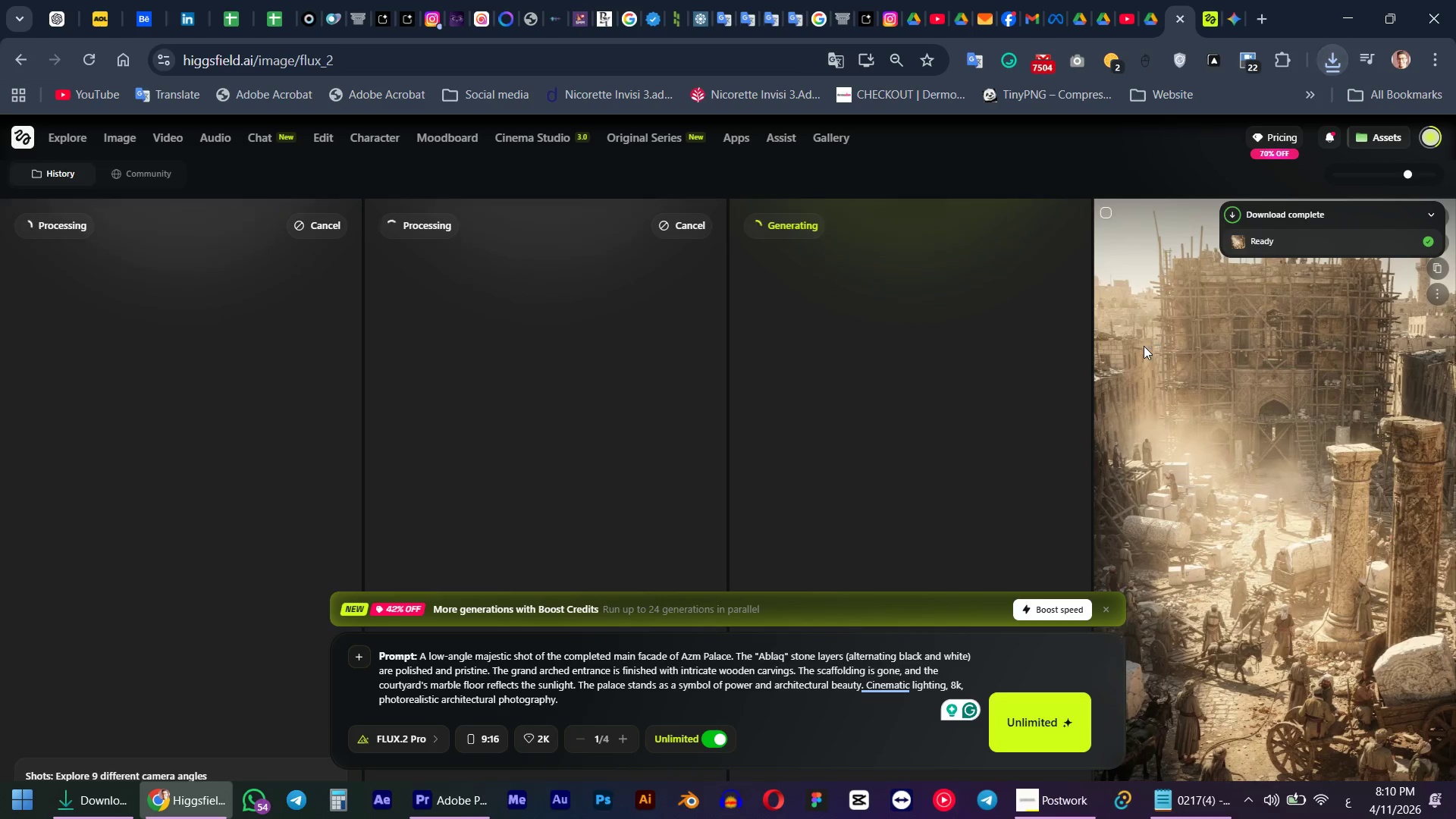 
key(Alt+AltLeft)
 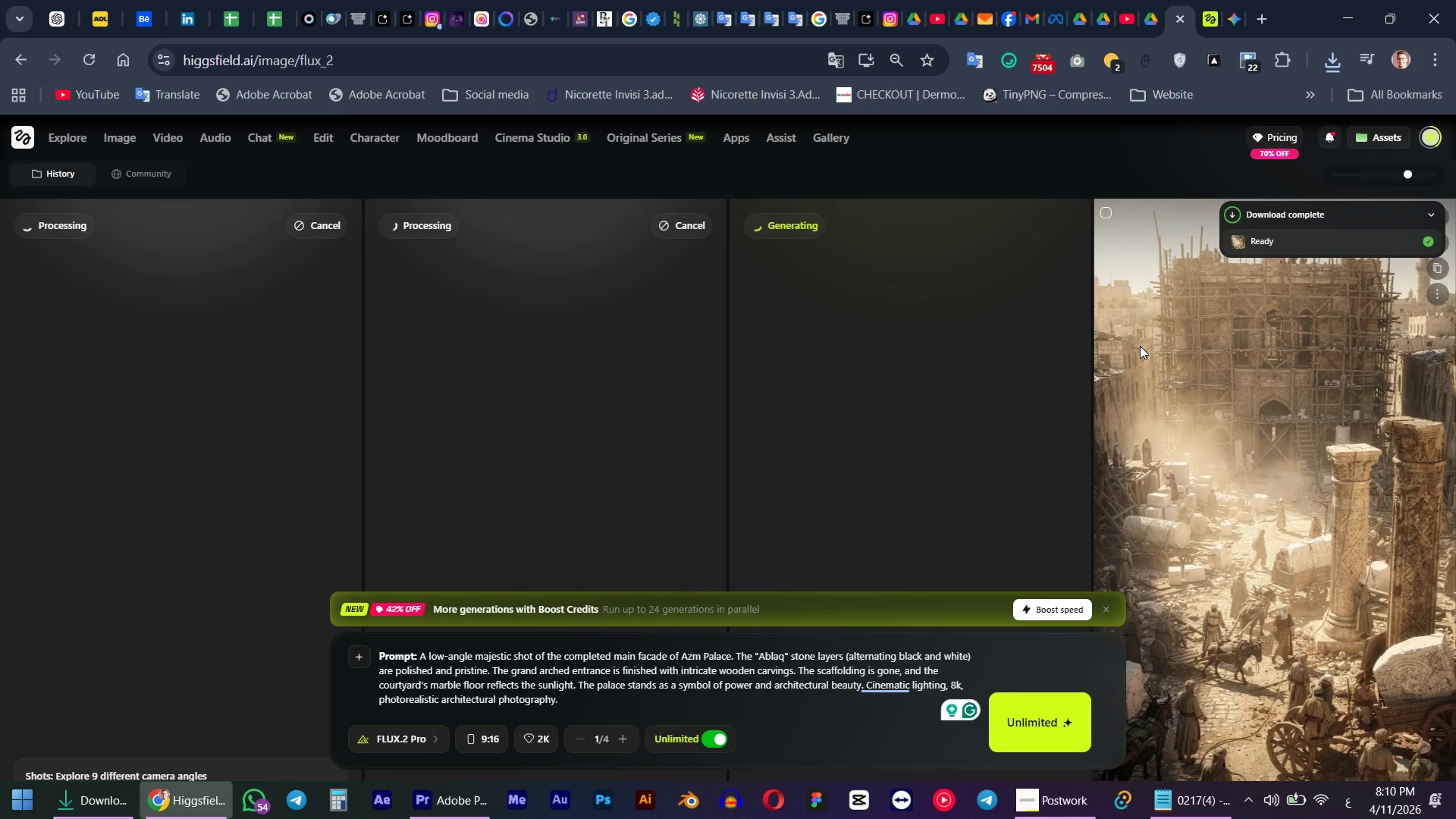 
key(Alt+Tab)
 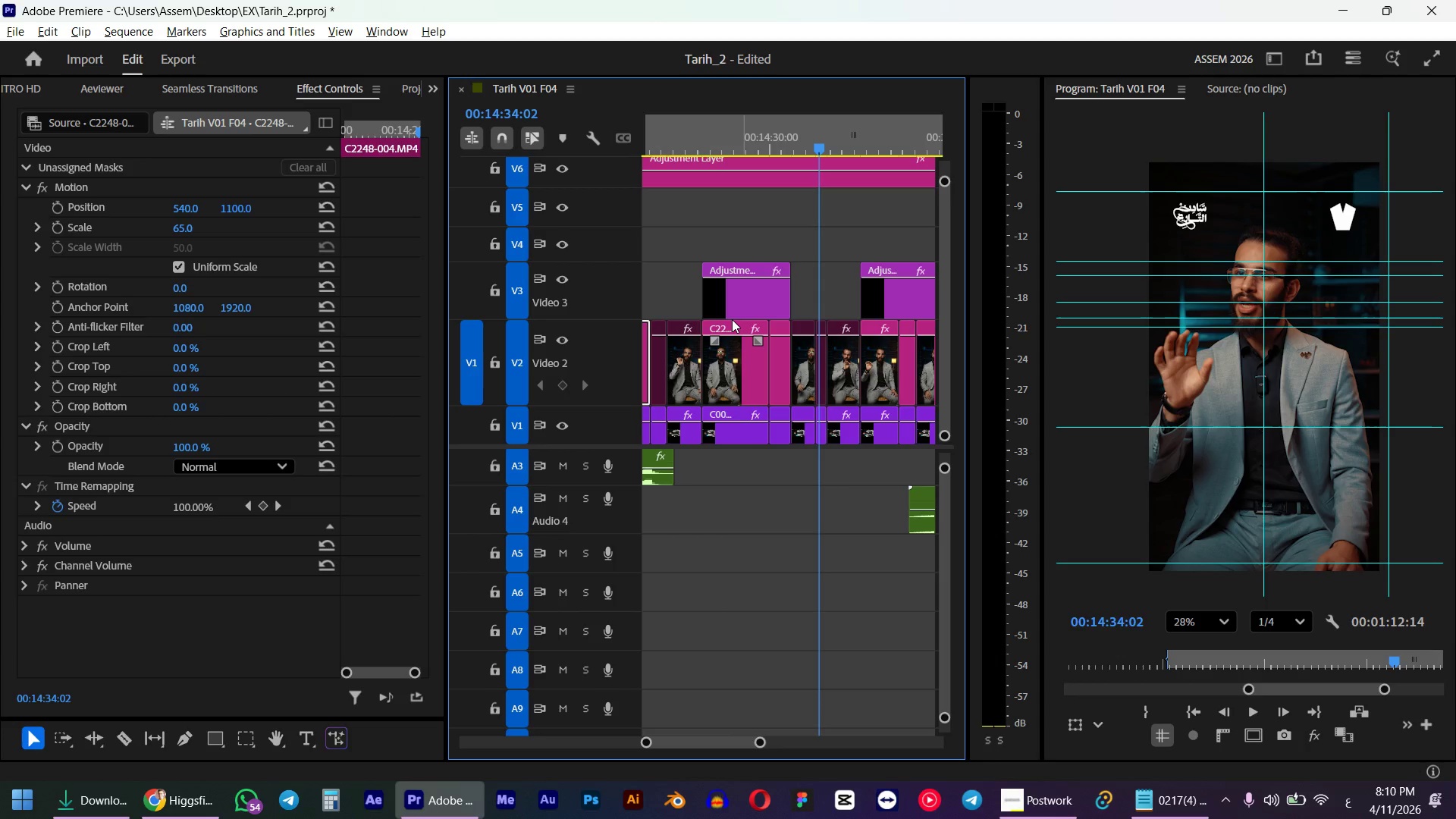 
hold_key(key=AltLeft, duration=0.64)
scroll: coordinate [780, 275], scroll_direction: down, amount: 8.0
 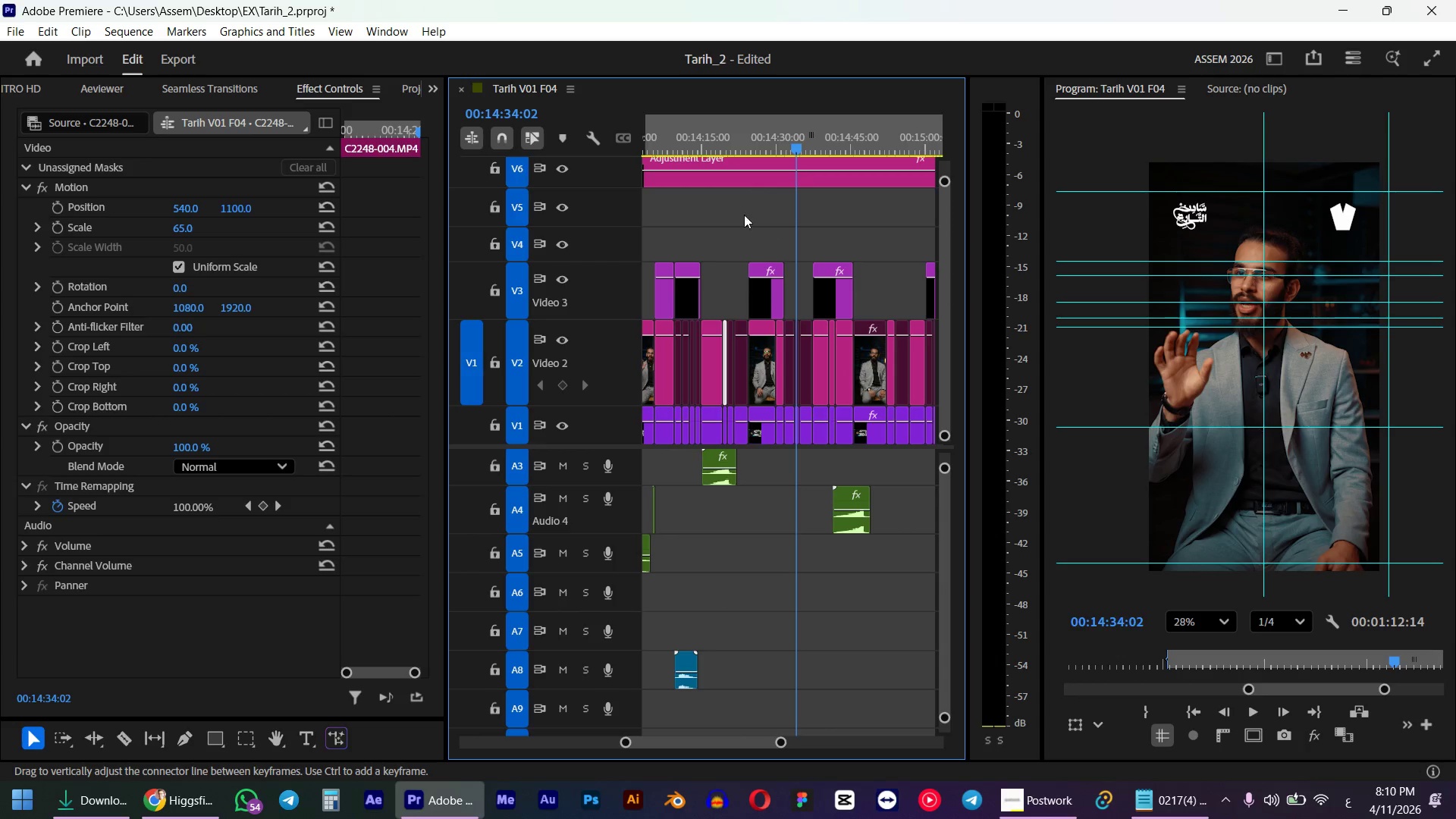 
scroll: coordinate [750, 283], scroll_direction: up, amount: 3.0
 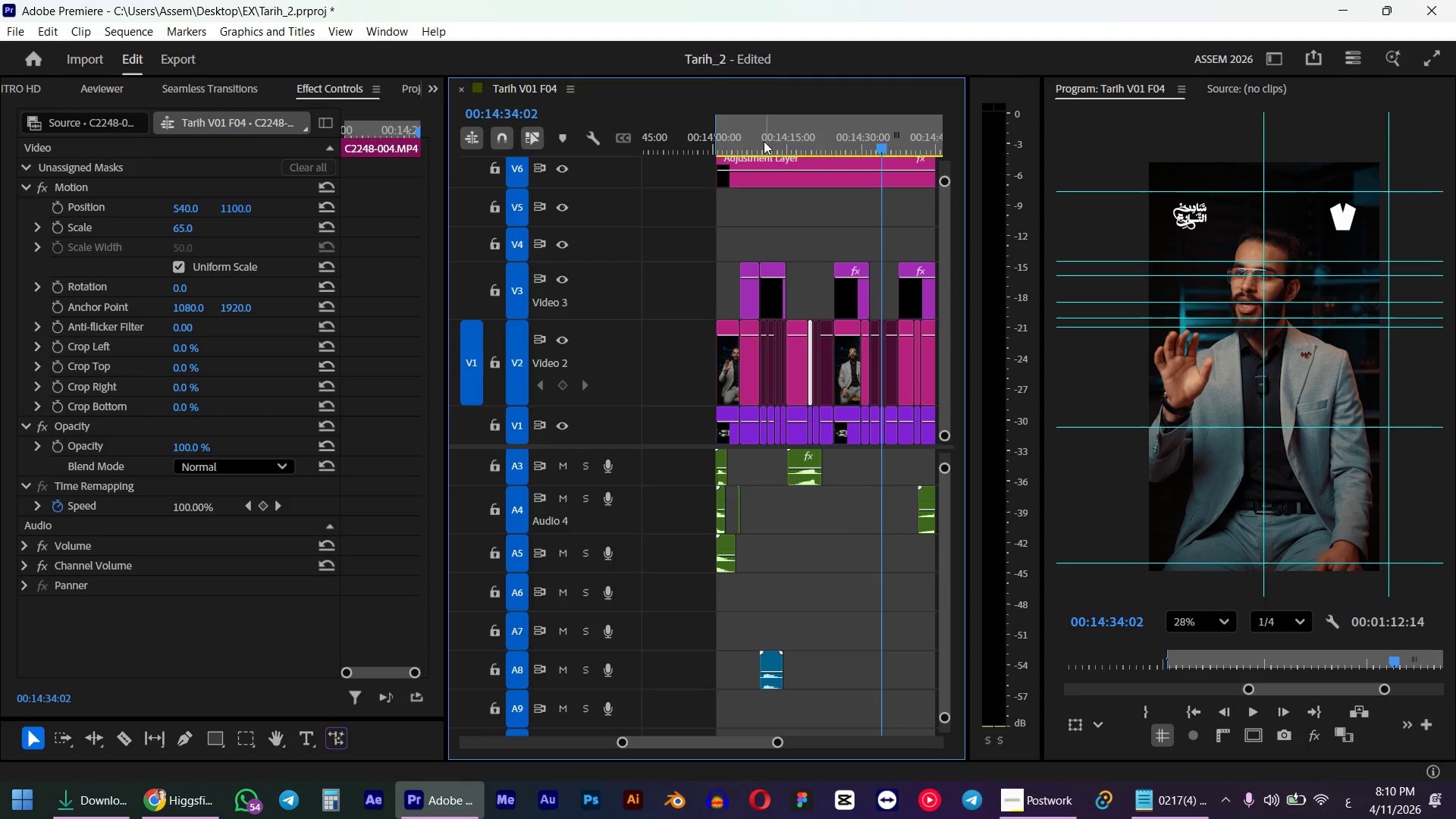 
left_click_drag(start_coordinate=[744, 140], to_coordinate=[720, 143])
 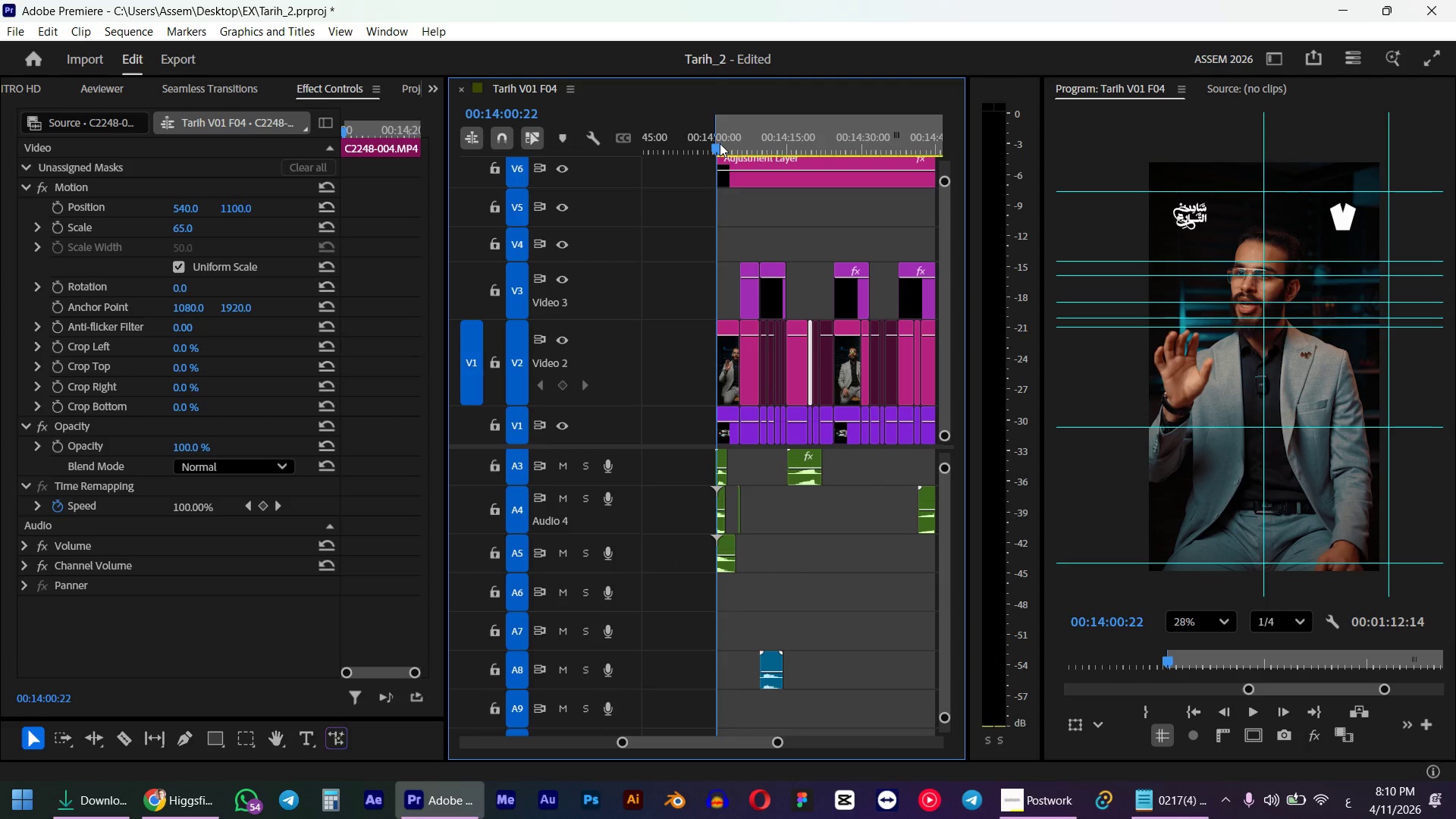 
hold_key(key=ShiftLeft, duration=0.48)
 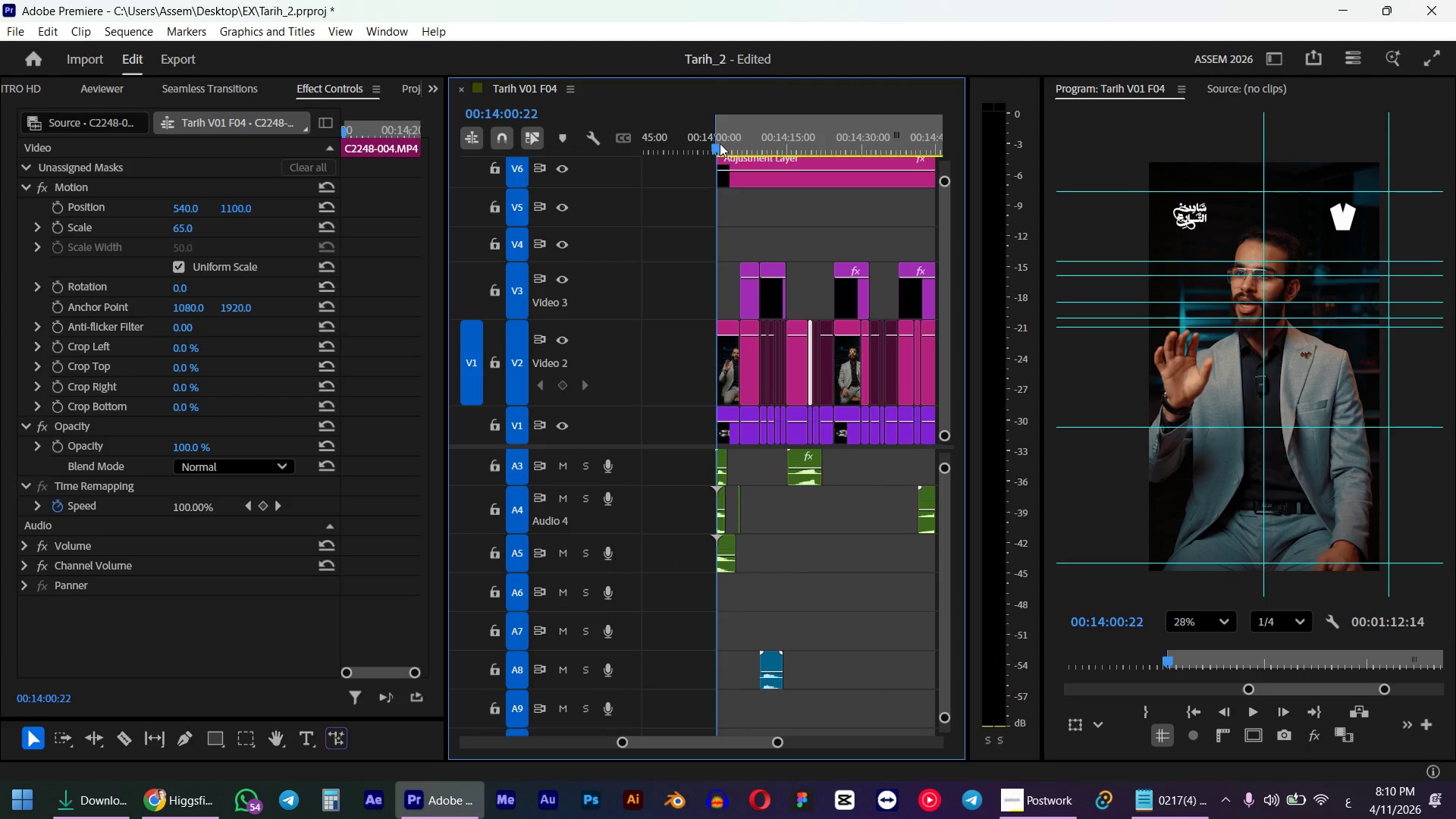 
key(Space)
 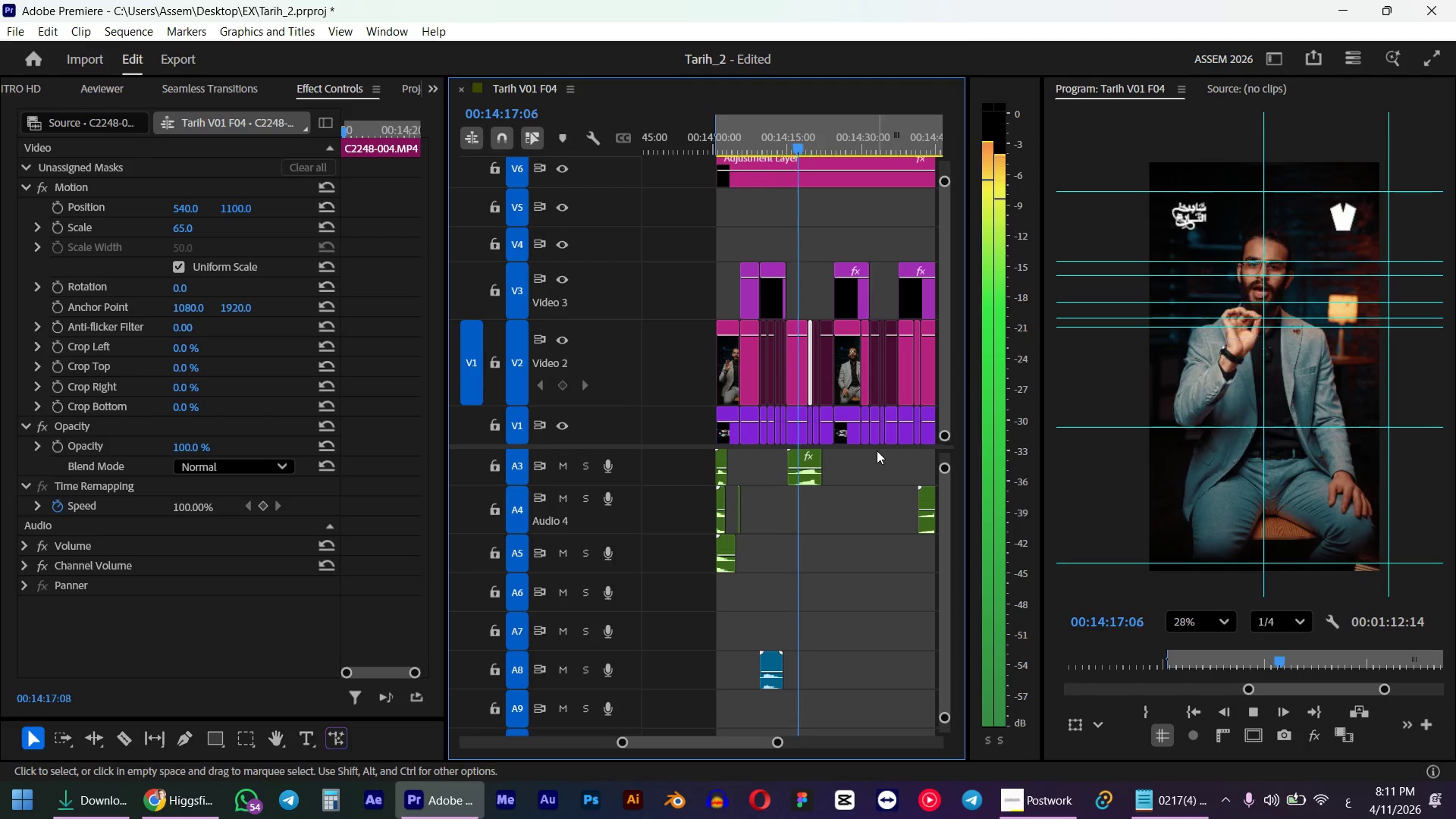 
wait(22.78)
 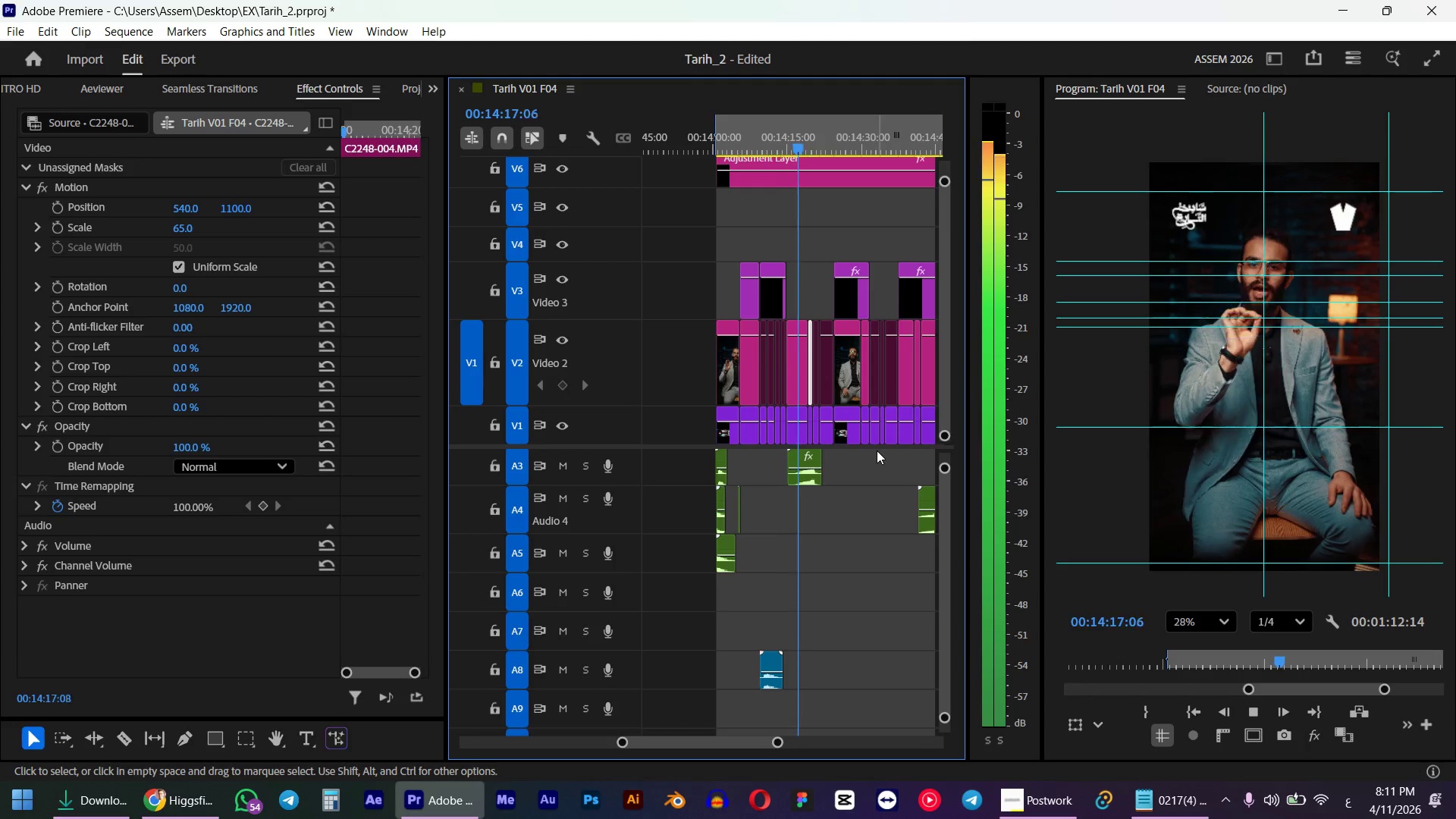 
scroll: coordinate [865, 461], scroll_direction: down, amount: 1.0
 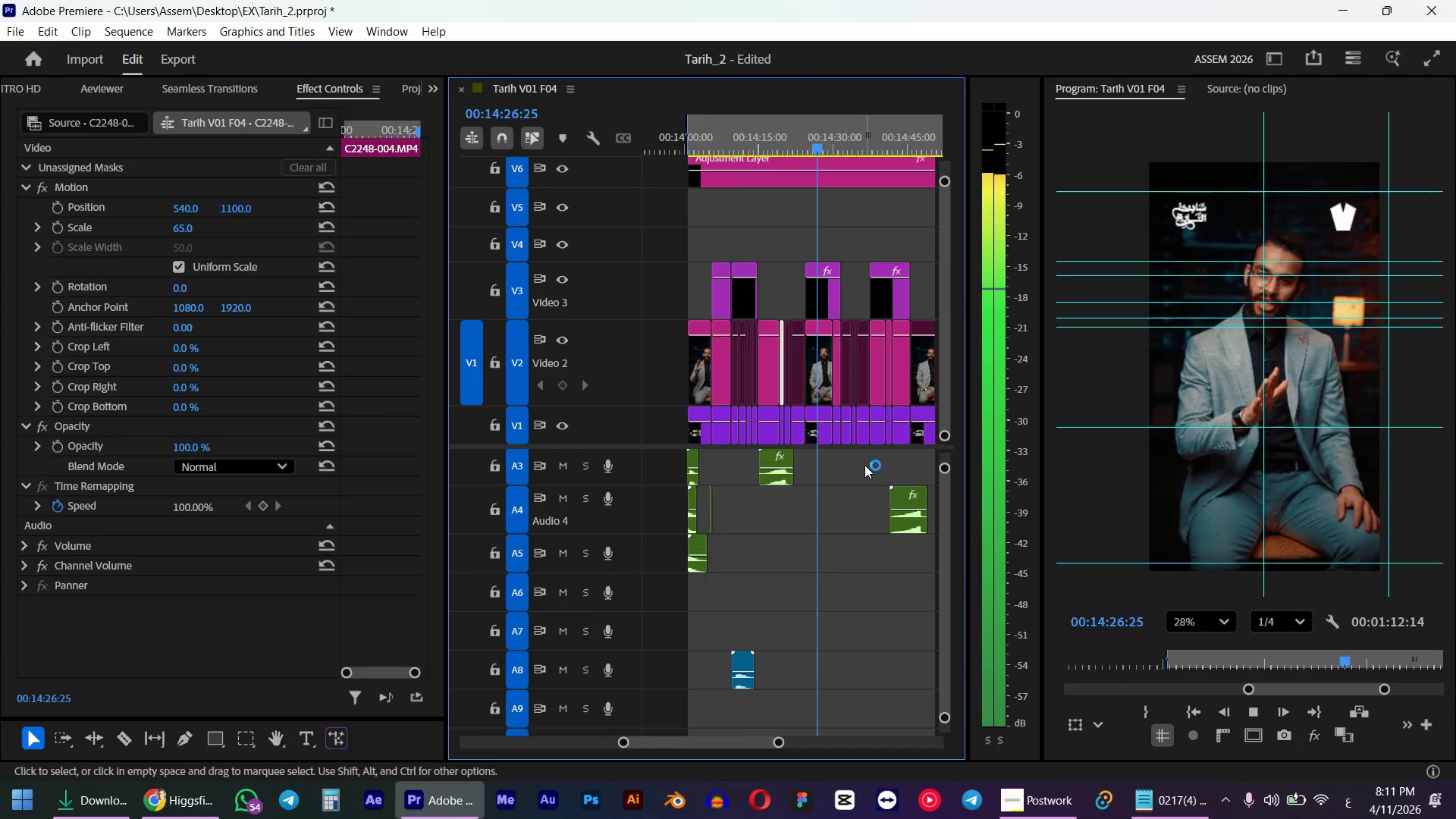 
wait(5.16)
 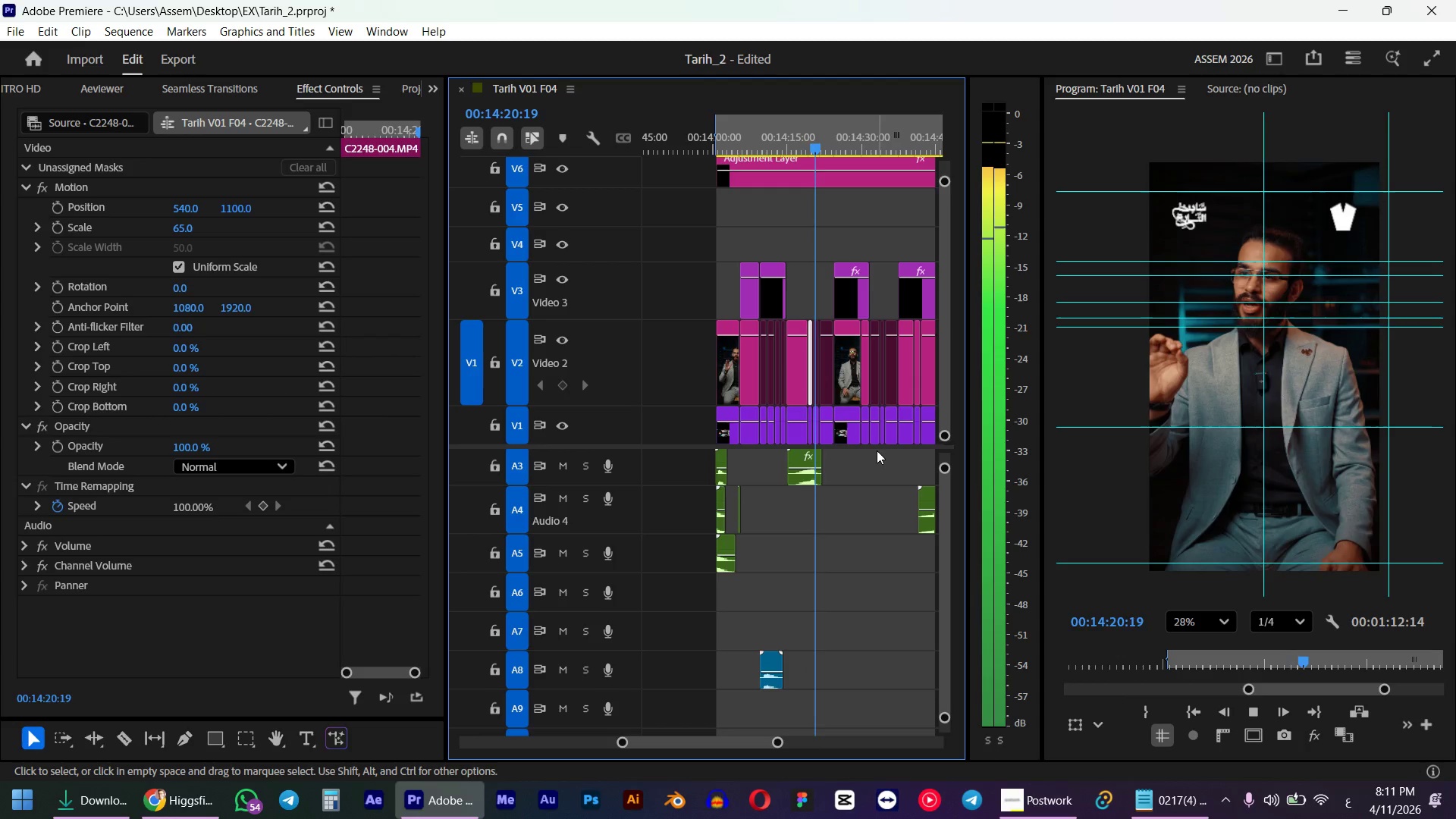 
key(Space)
 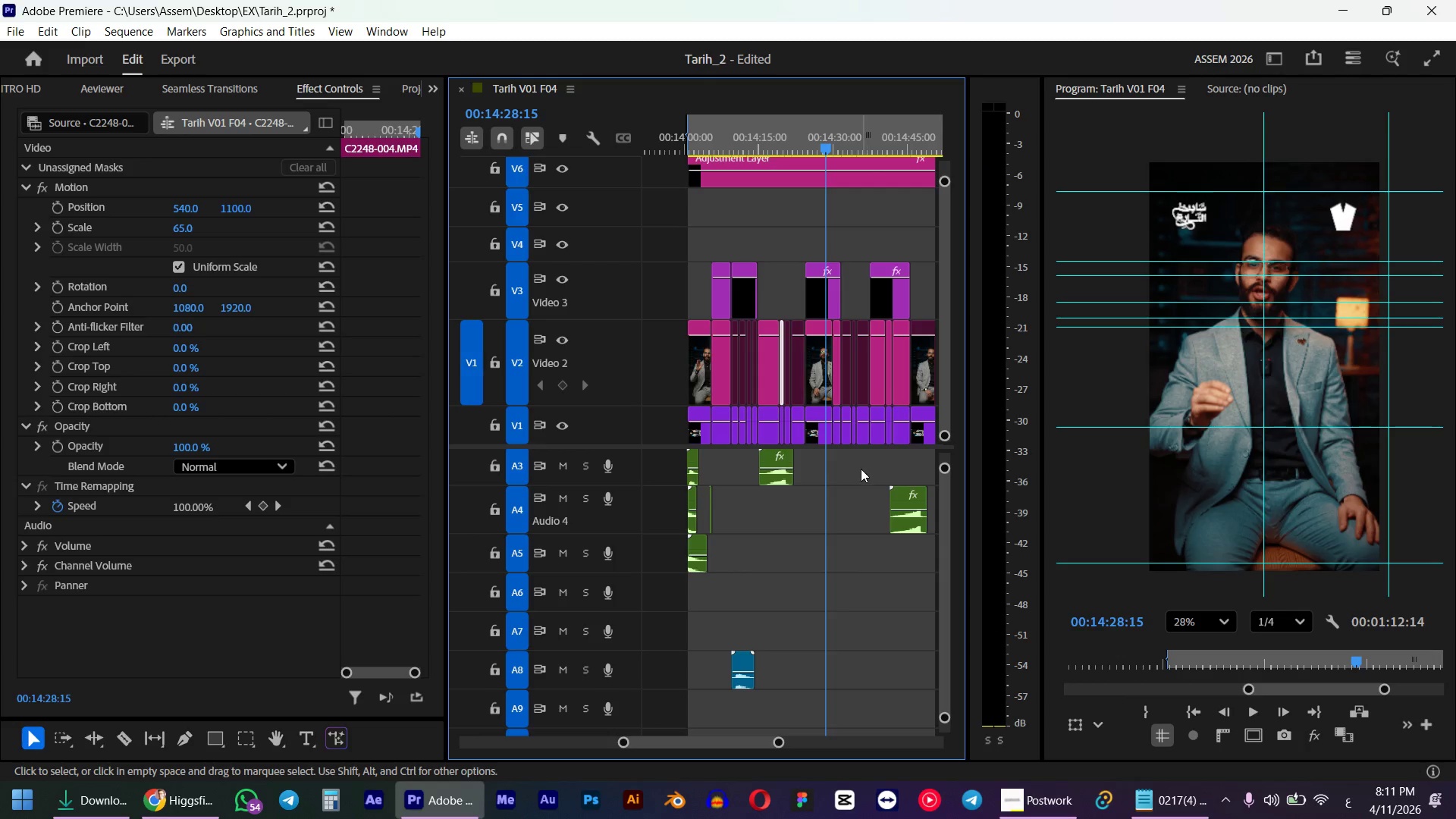 
key(Alt+AltLeft)
 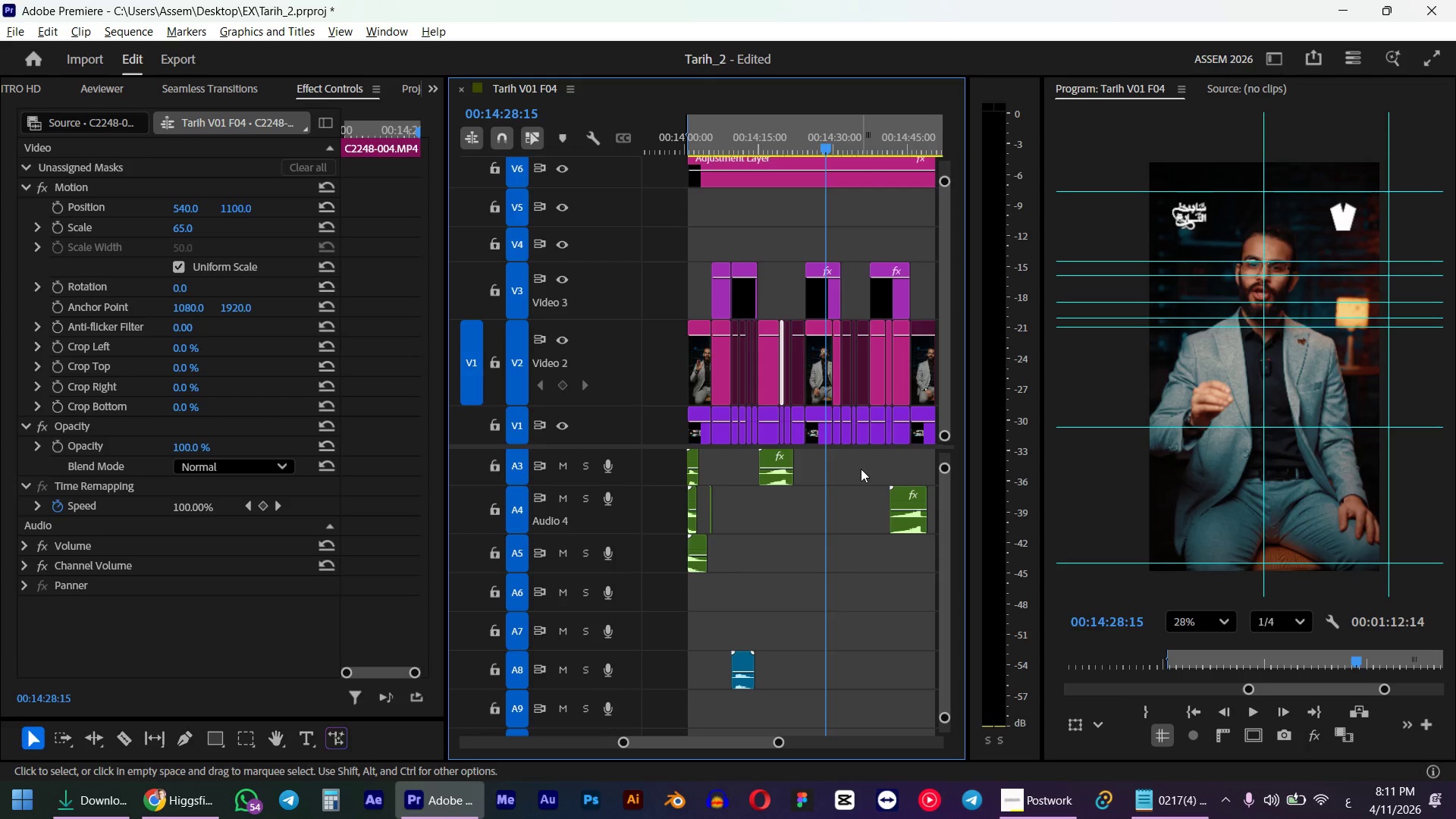 
key(Alt+Tab)
 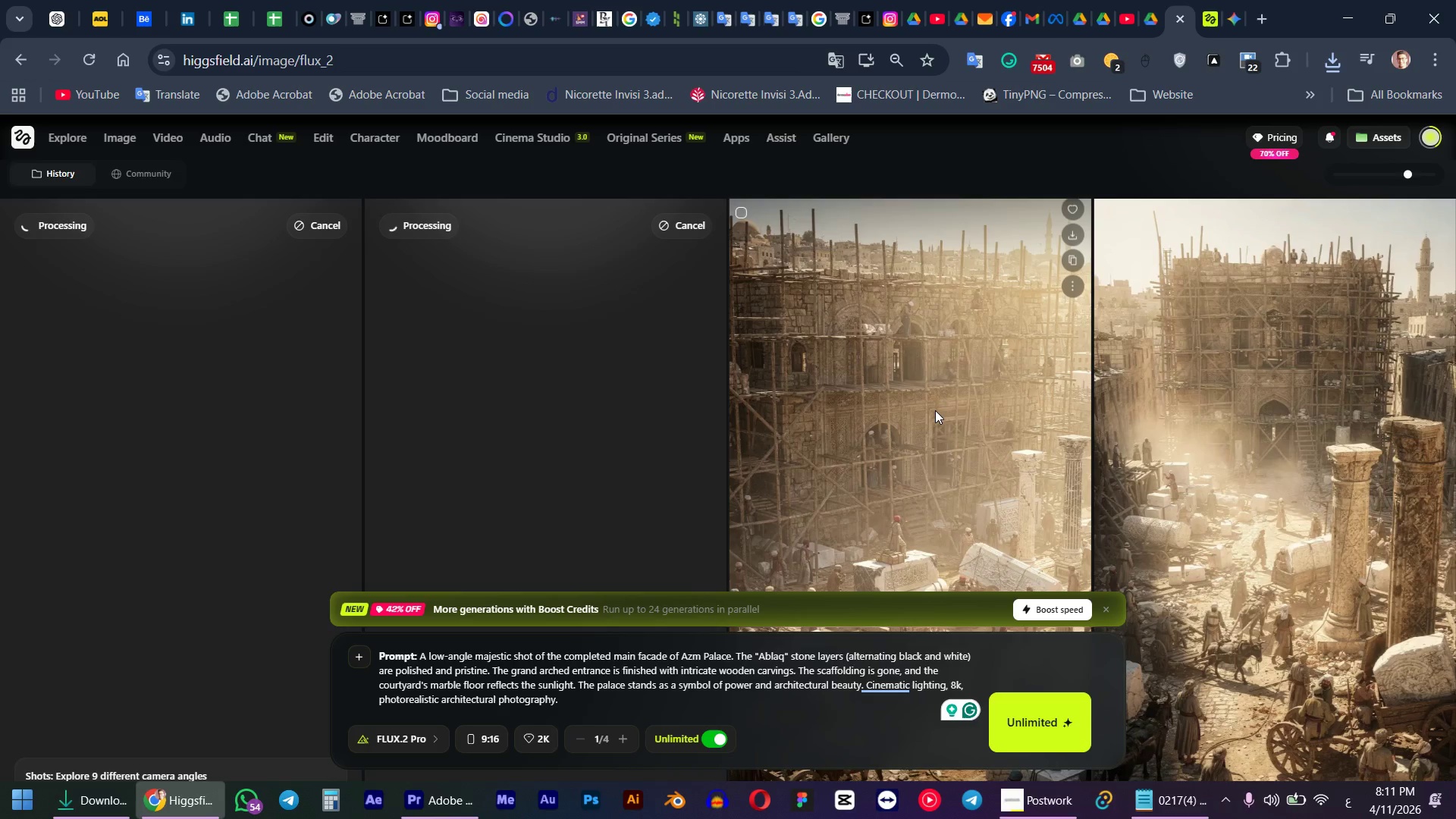 
scroll: coordinate [952, 428], scroll_direction: down, amount: 2.0
 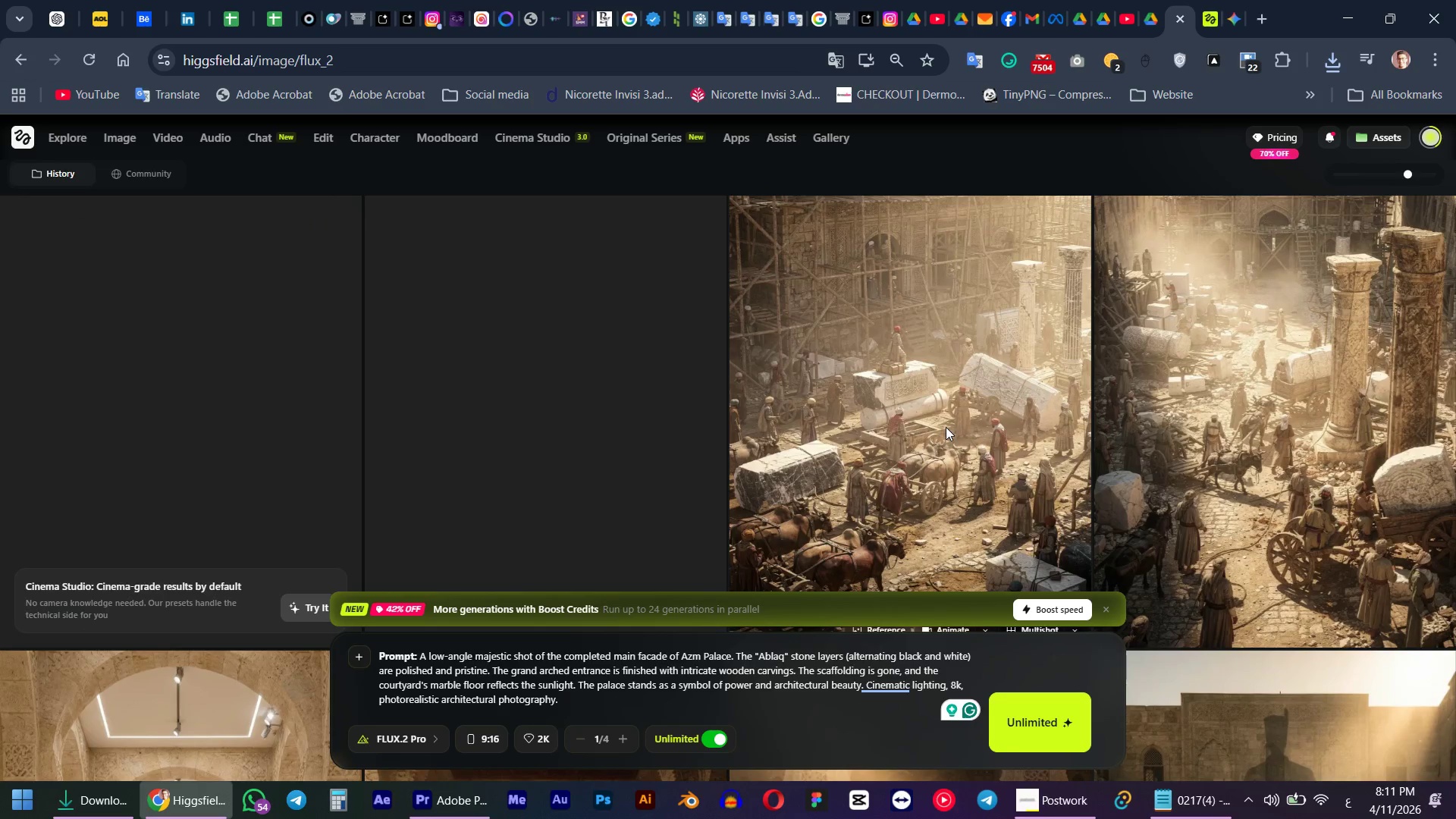 
scroll: coordinate [946, 428], scroll_direction: up, amount: 2.0
 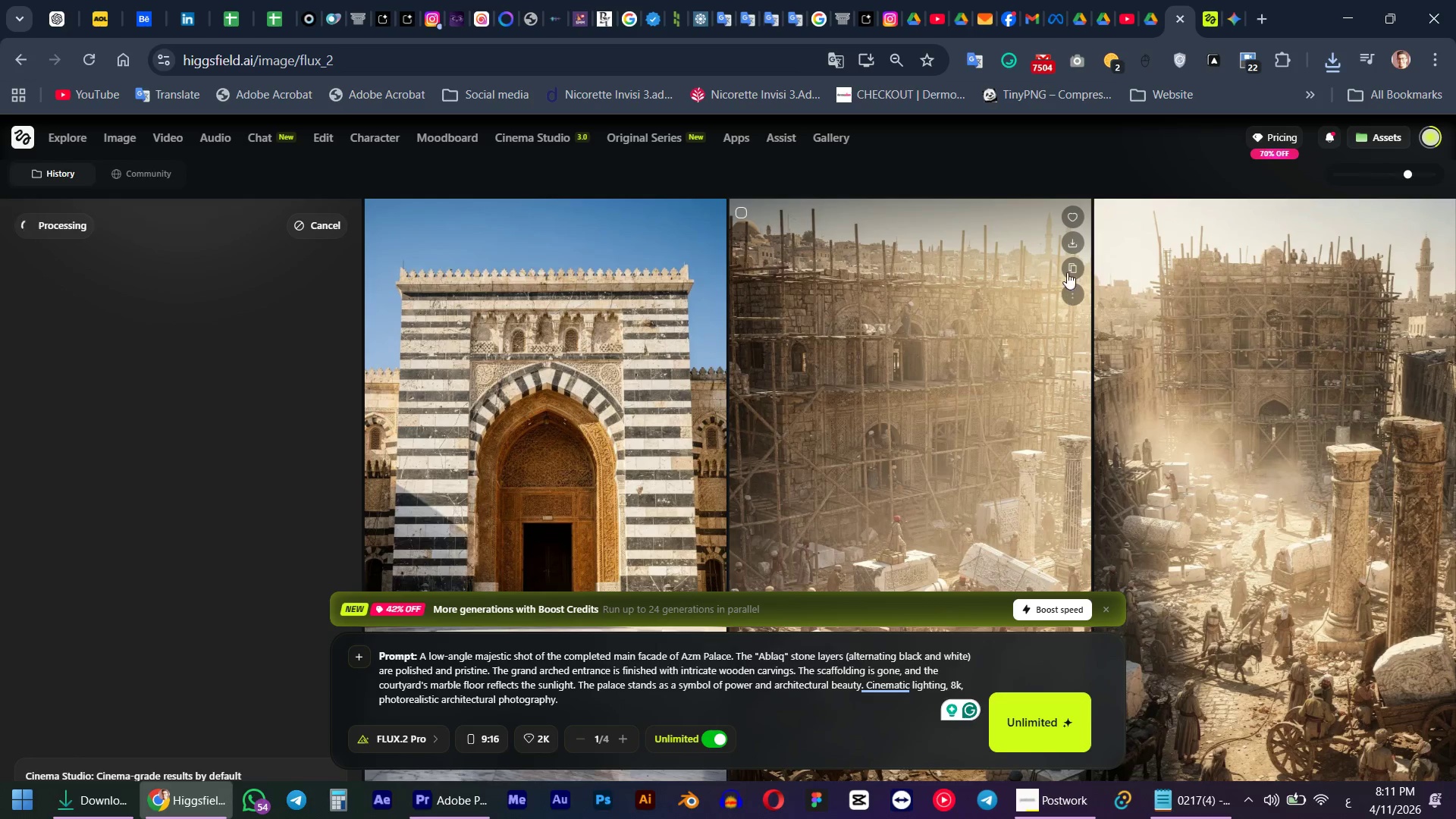 
scroll: coordinate [998, 336], scroll_direction: down, amount: 1.0
 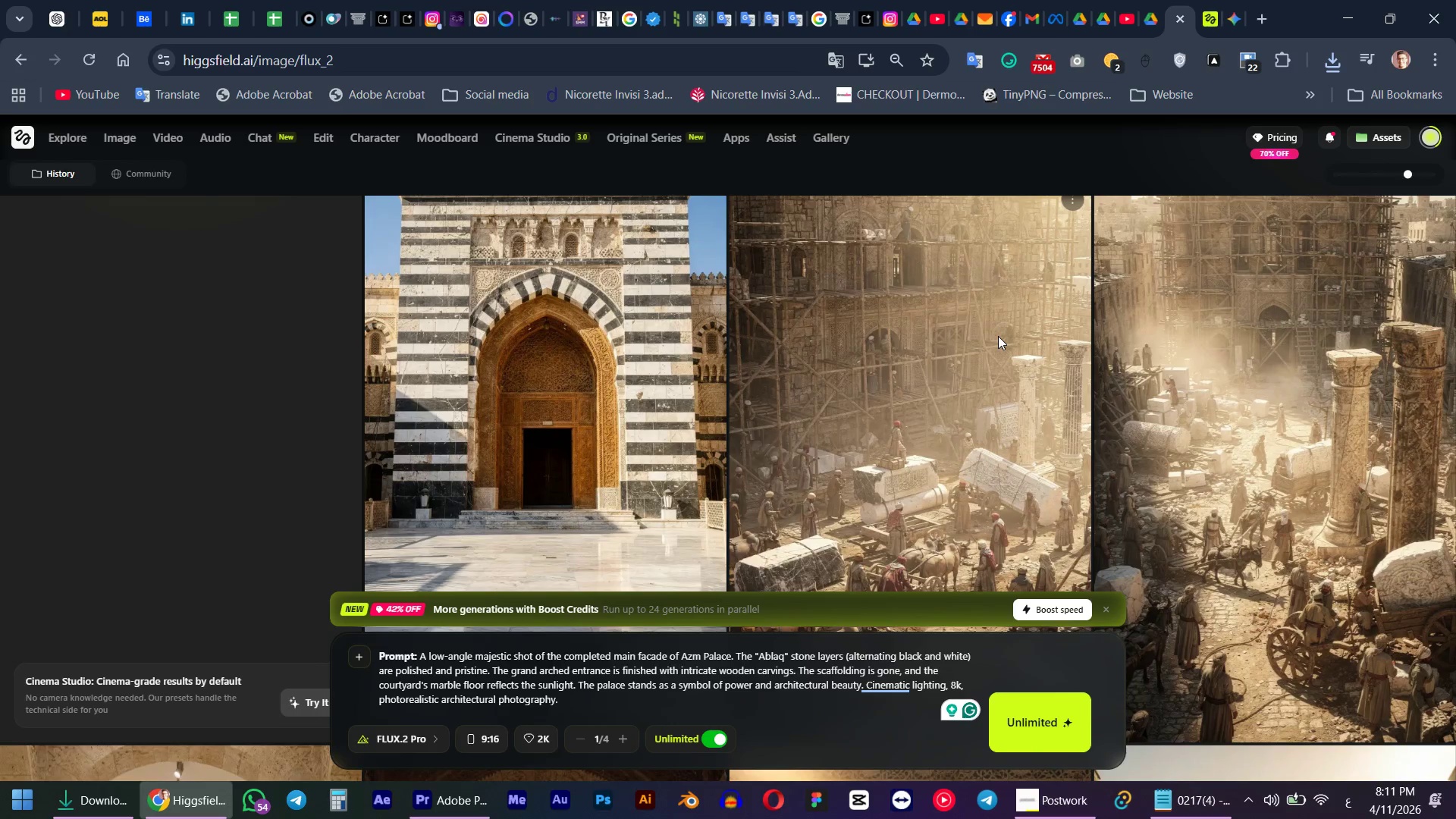 
scroll: coordinate [998, 336], scroll_direction: up, amount: 1.0
 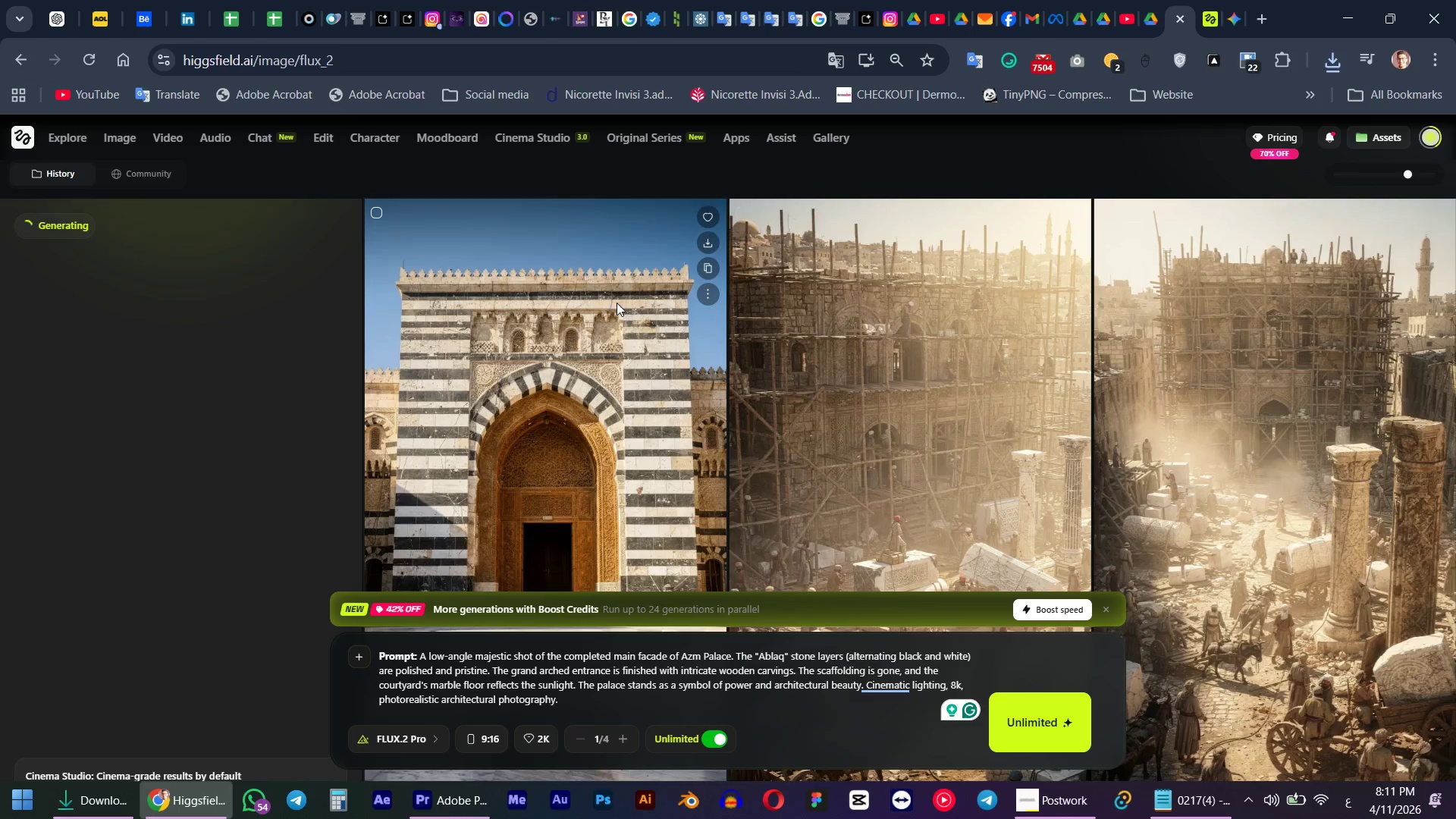 
scroll: coordinate [582, 435], scroll_direction: down, amount: 1.0
 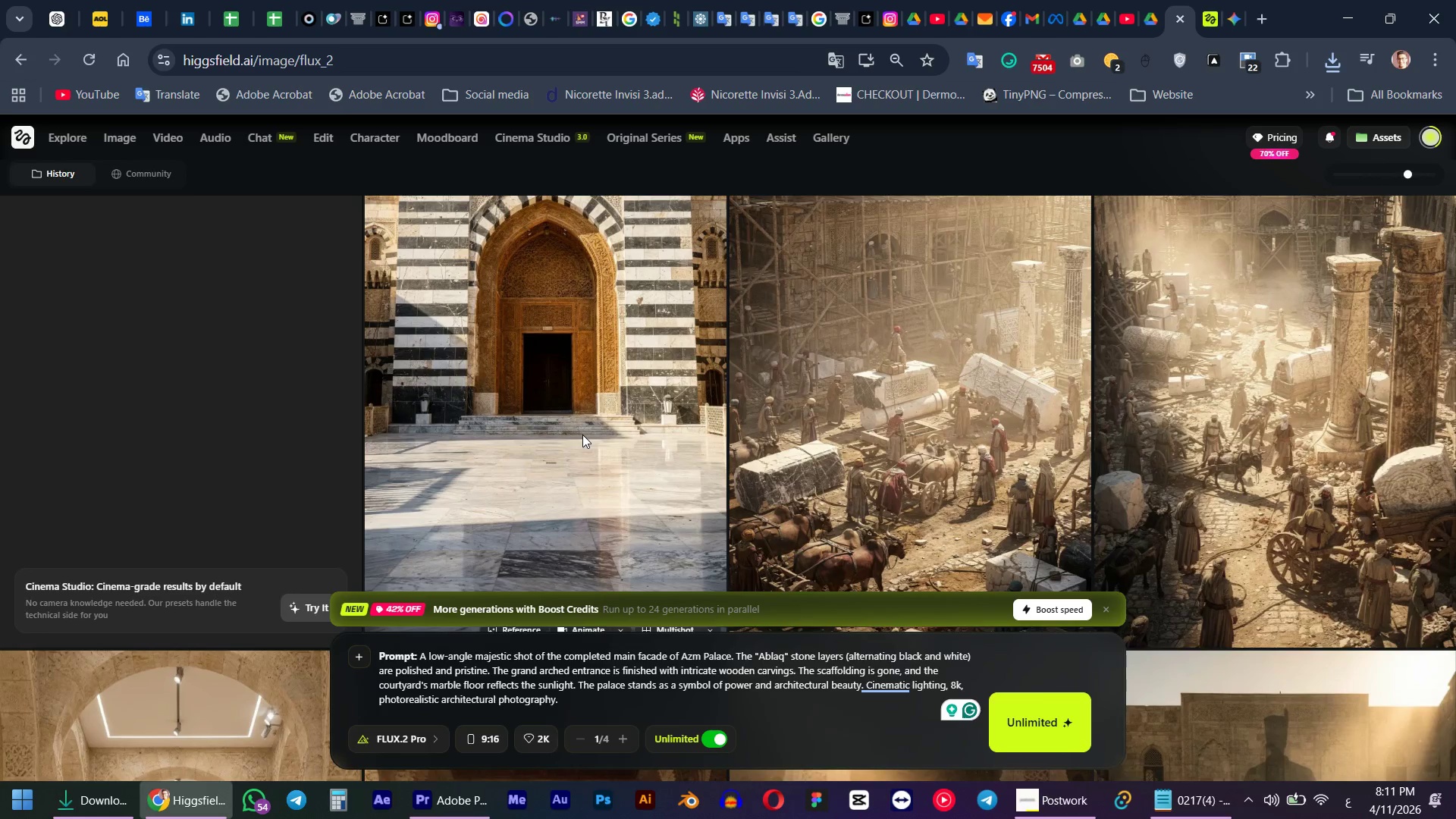 
scroll: coordinate [582, 435], scroll_direction: up, amount: 3.0
 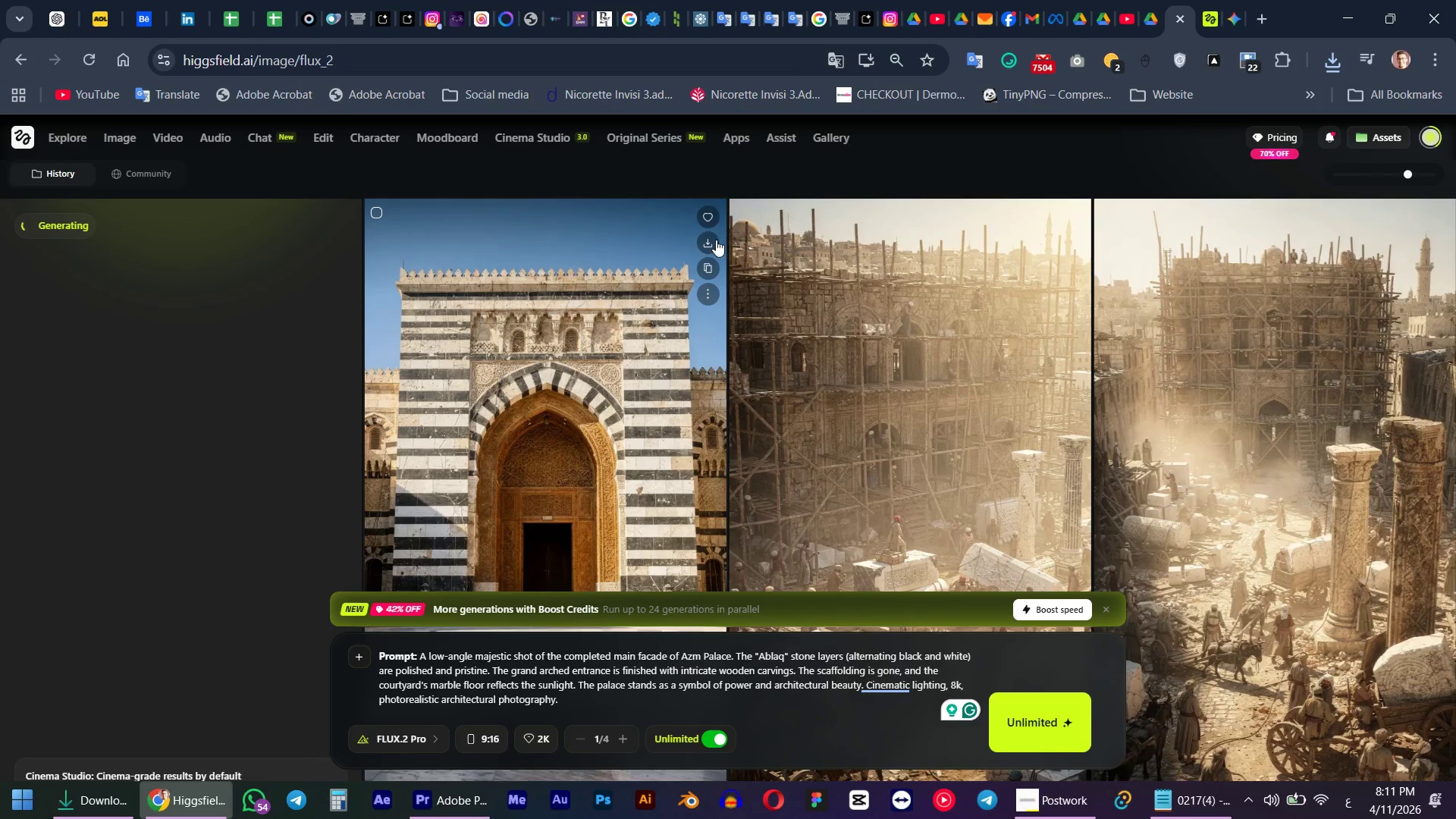 
left_click([712, 242])
 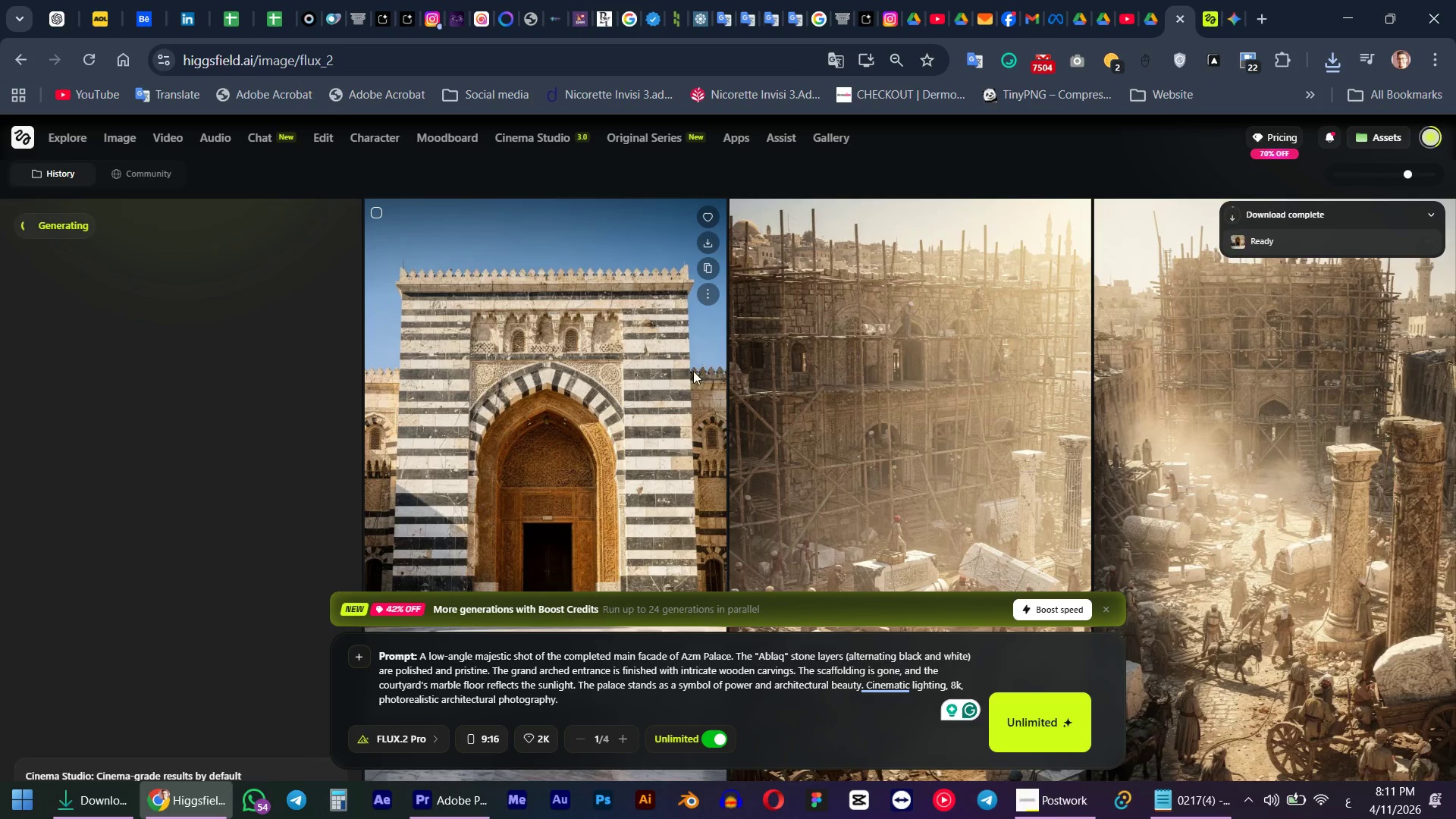 
scroll: coordinate [695, 393], scroll_direction: down, amount: 2.0
 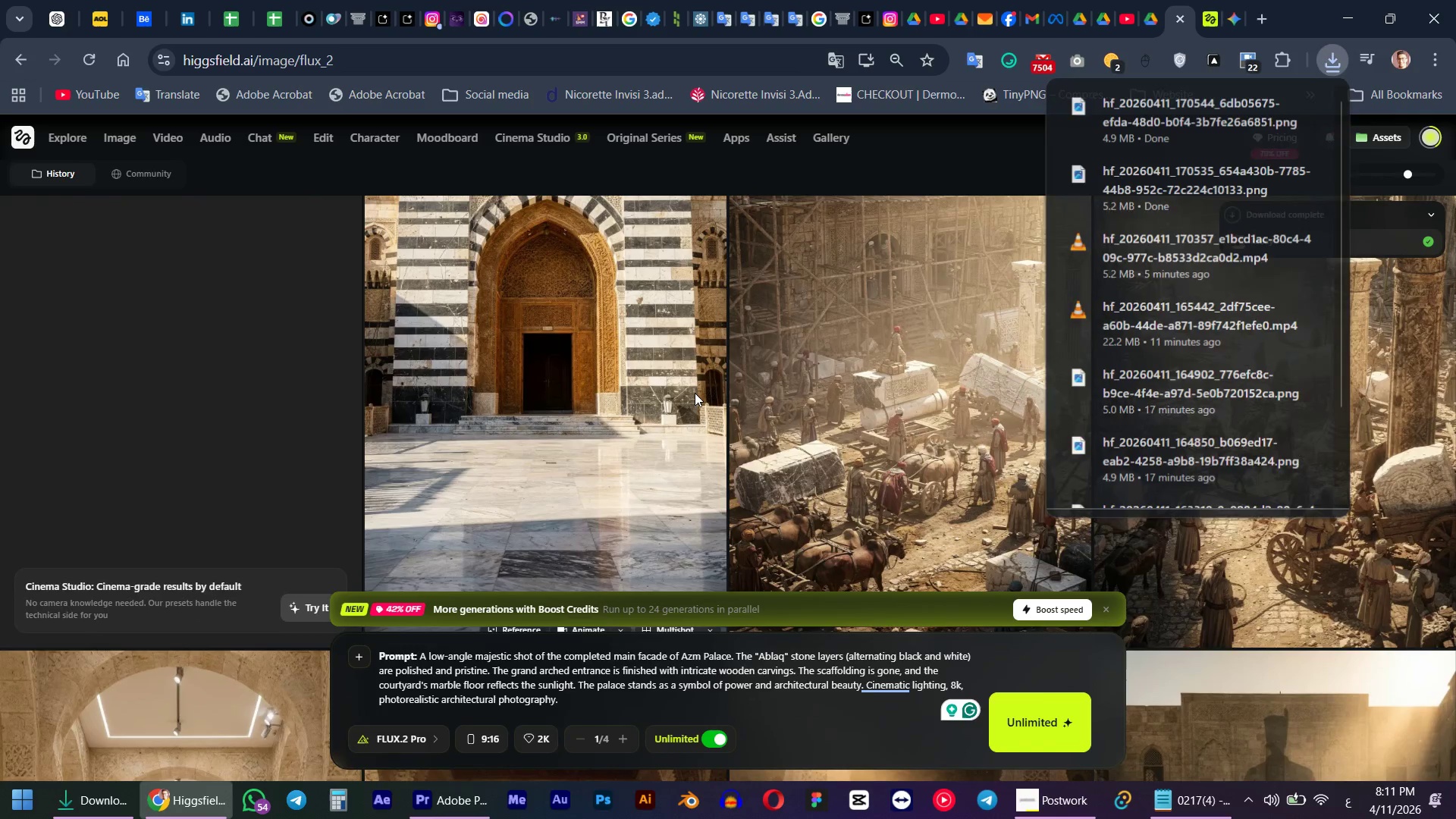 
scroll: coordinate [702, 398], scroll_direction: up, amount: 3.0
 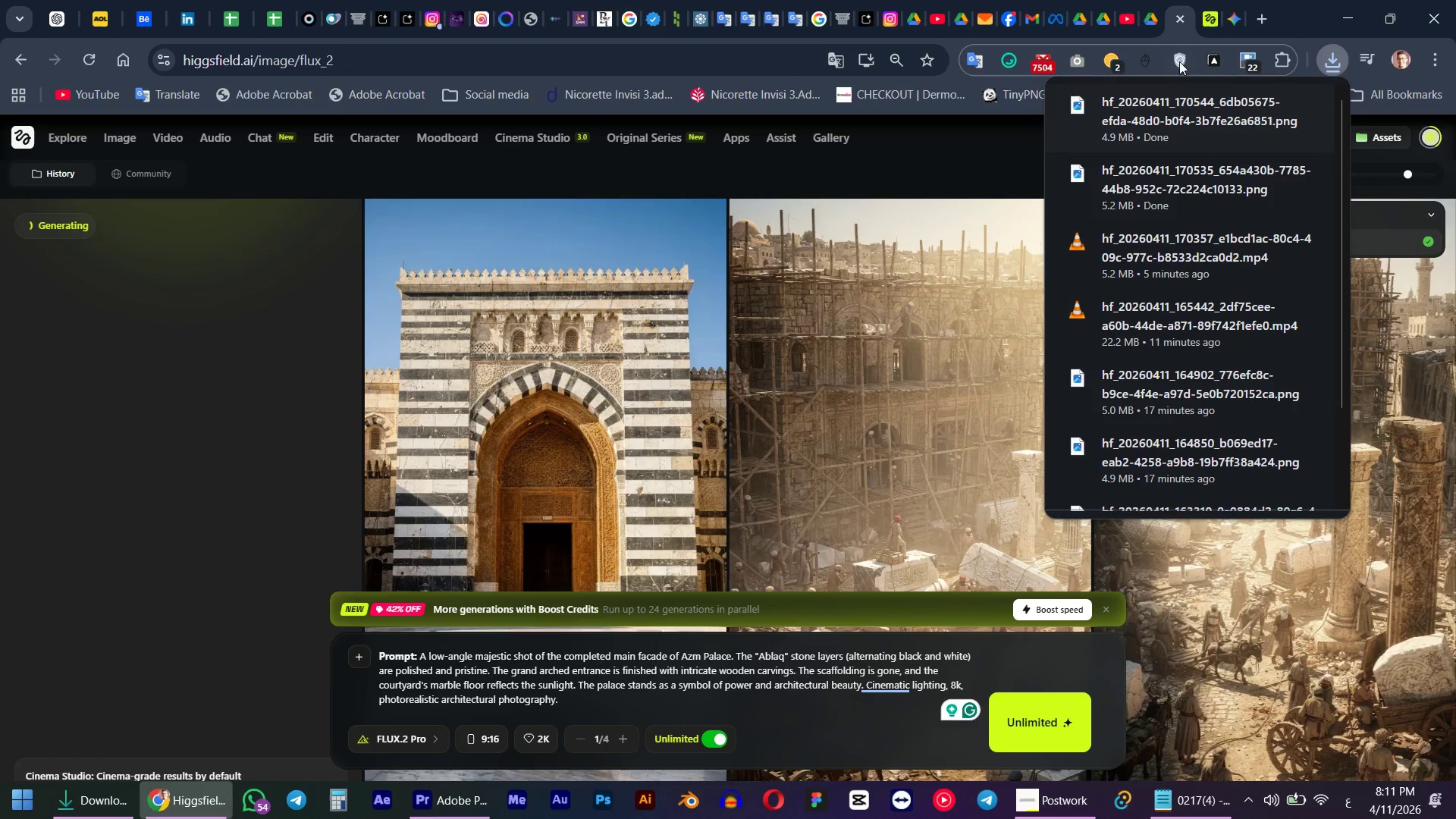 
left_click([1205, 24])
 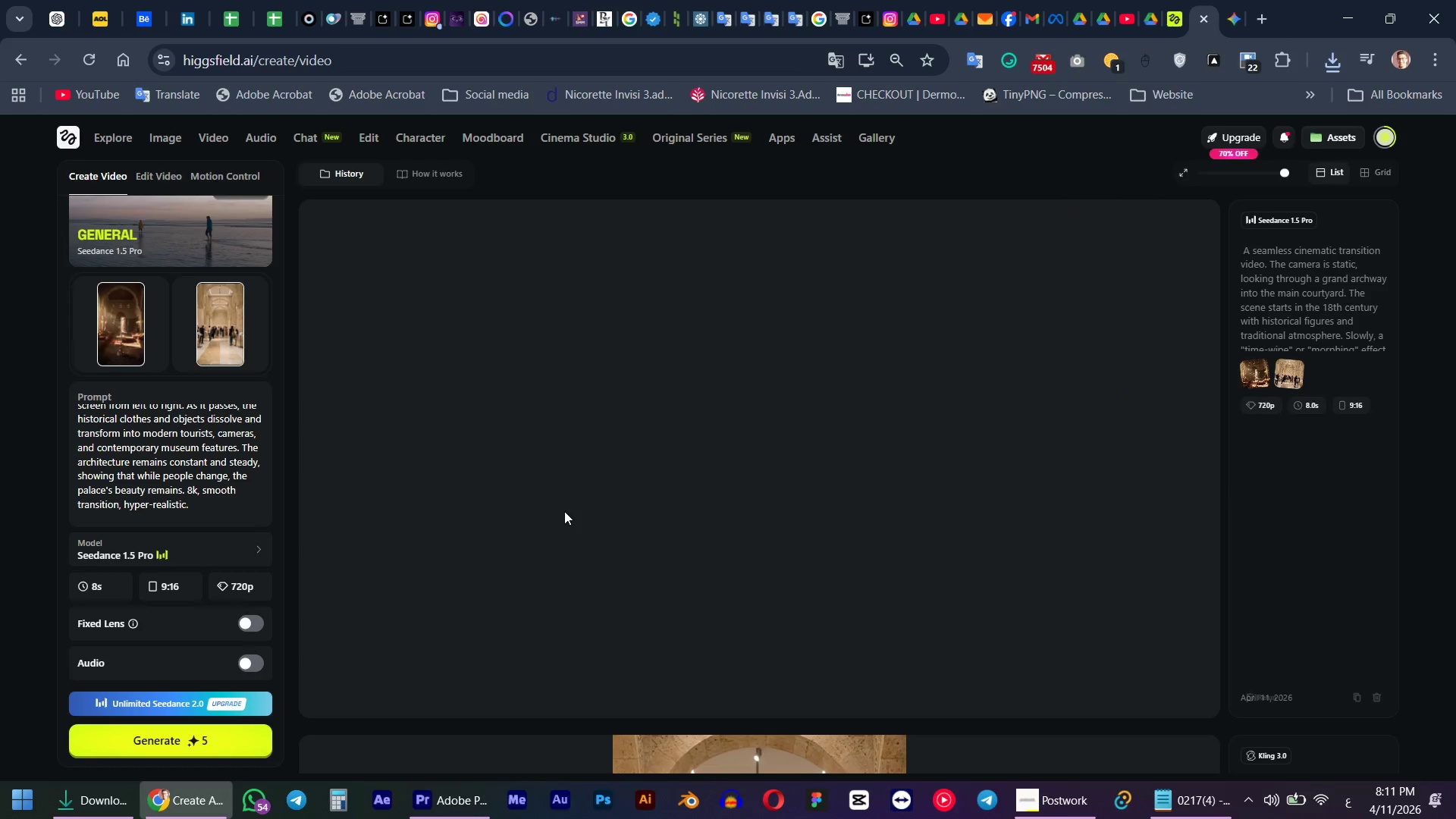 
scroll: coordinate [656, 491], scroll_direction: up, amount: 3.0
 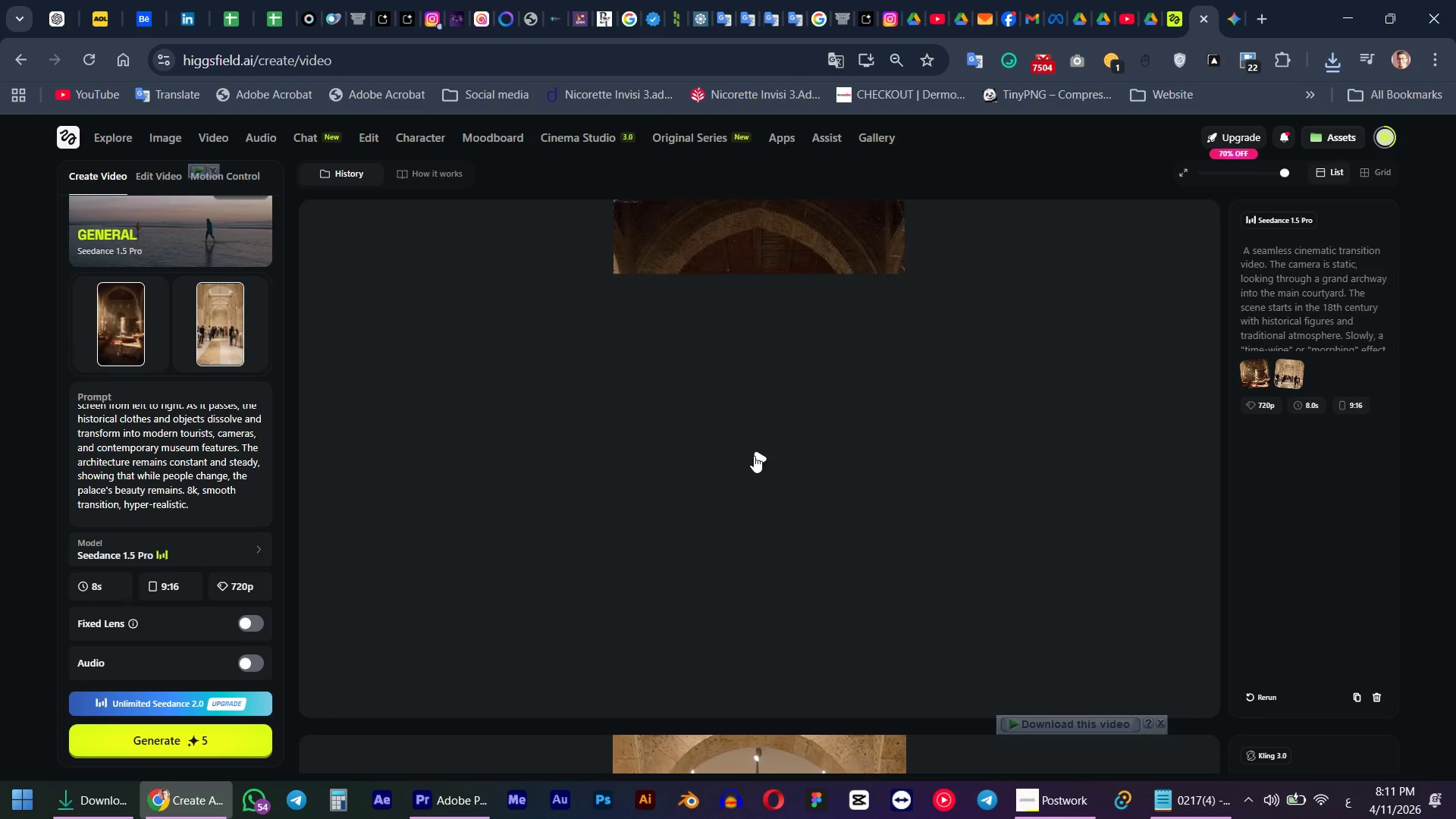 
left_click([754, 456])
 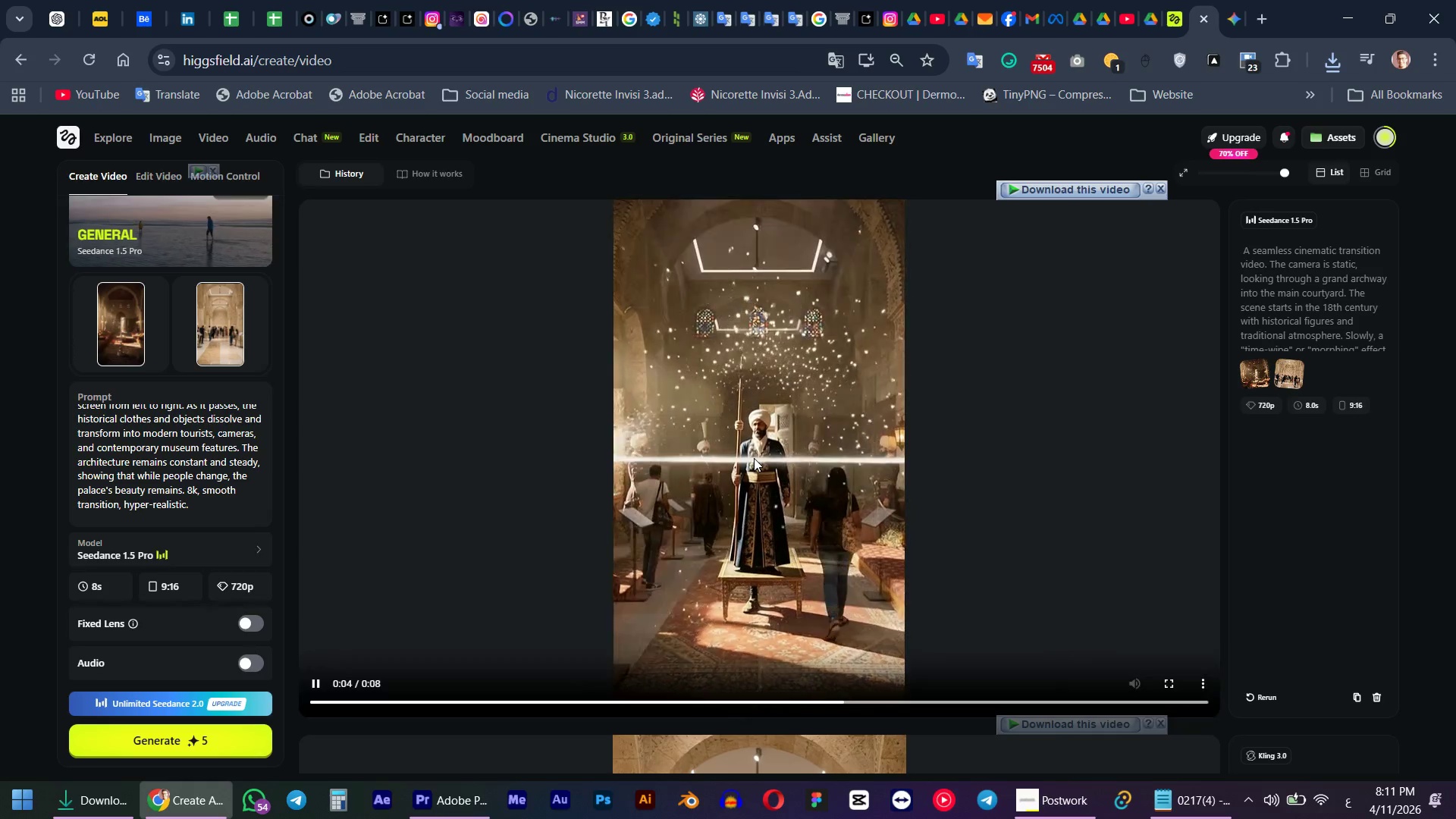 
wait(7.55)
 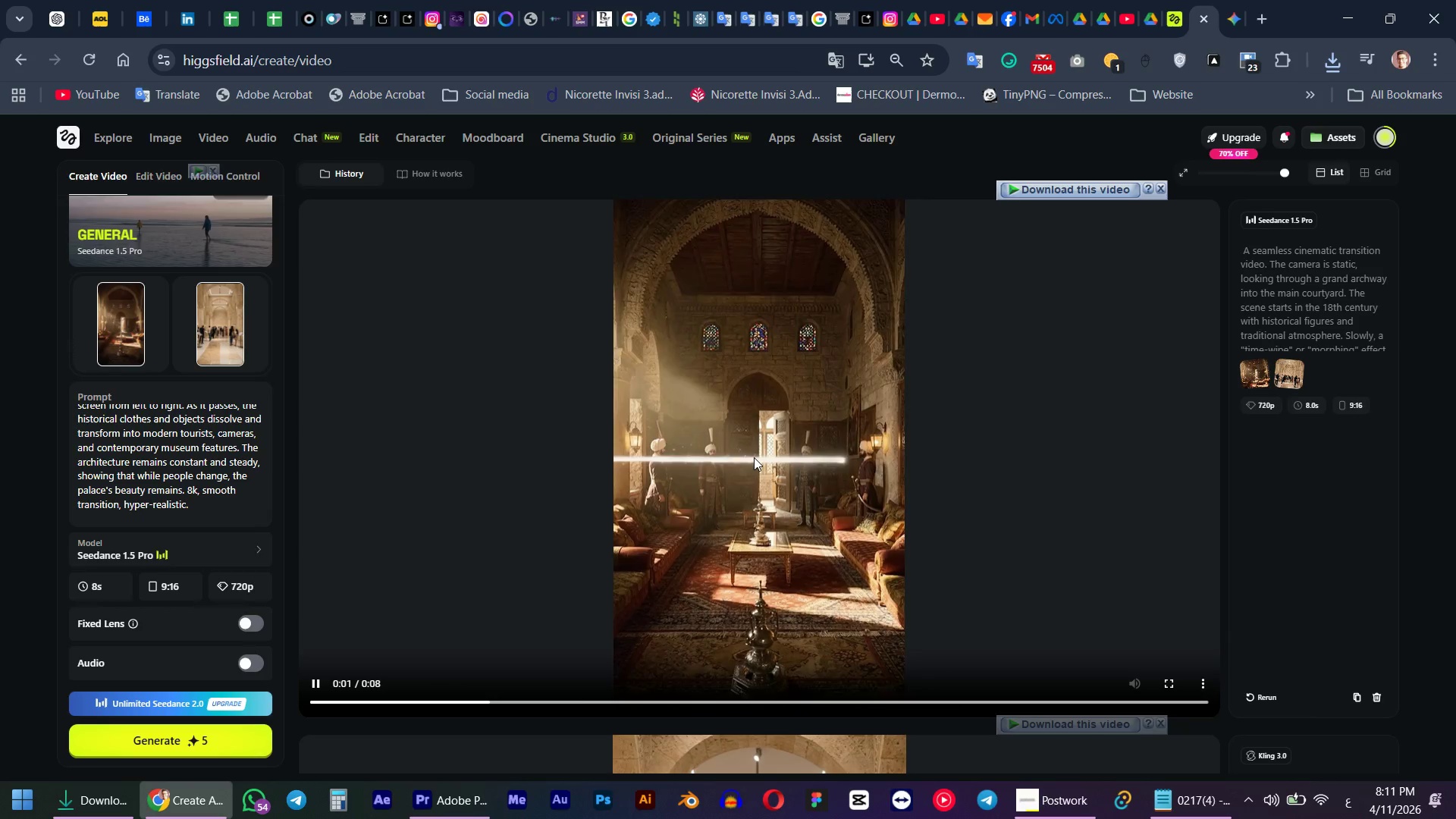 
left_click([745, 462])
 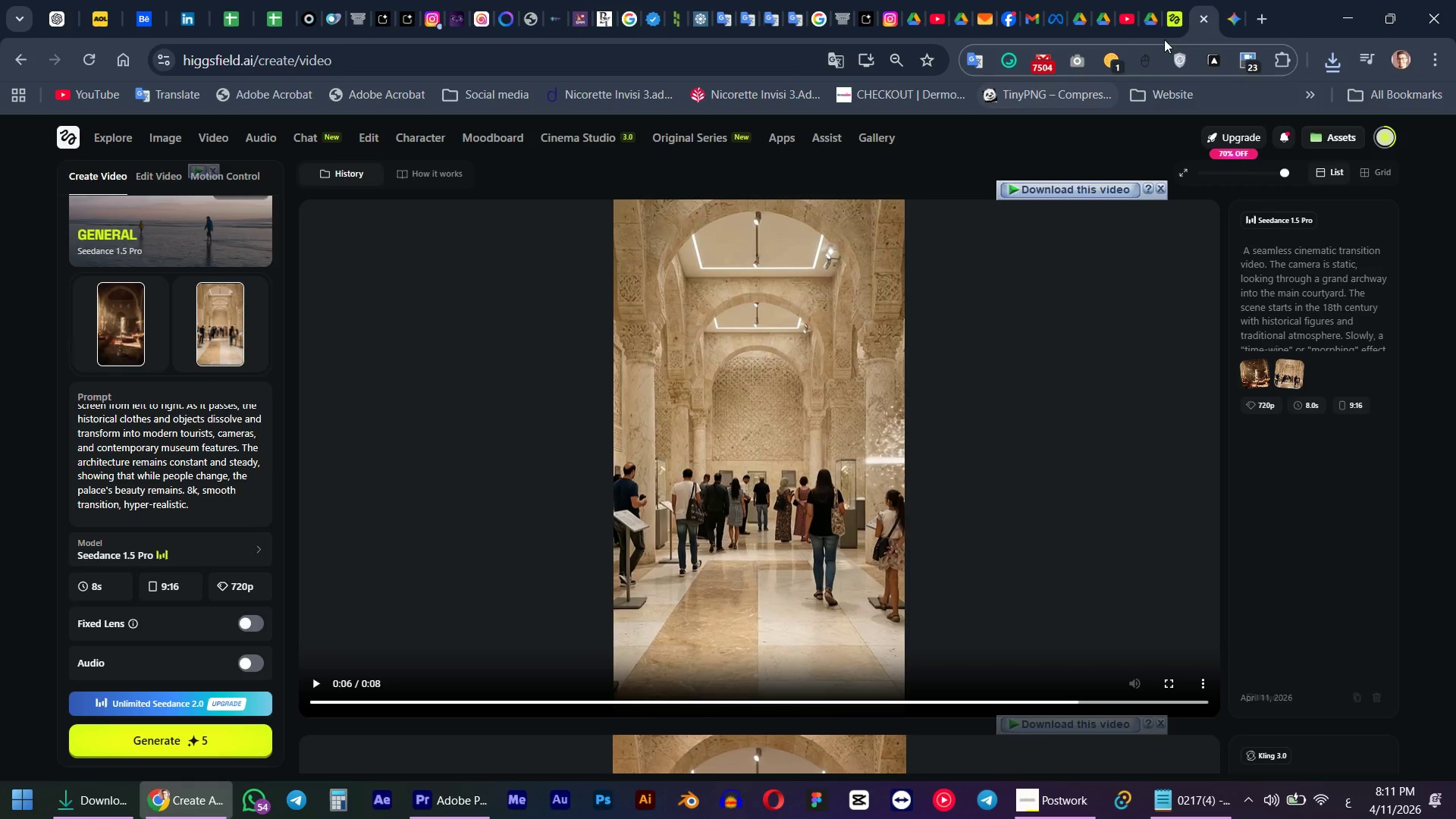 
left_click([1232, 17])
 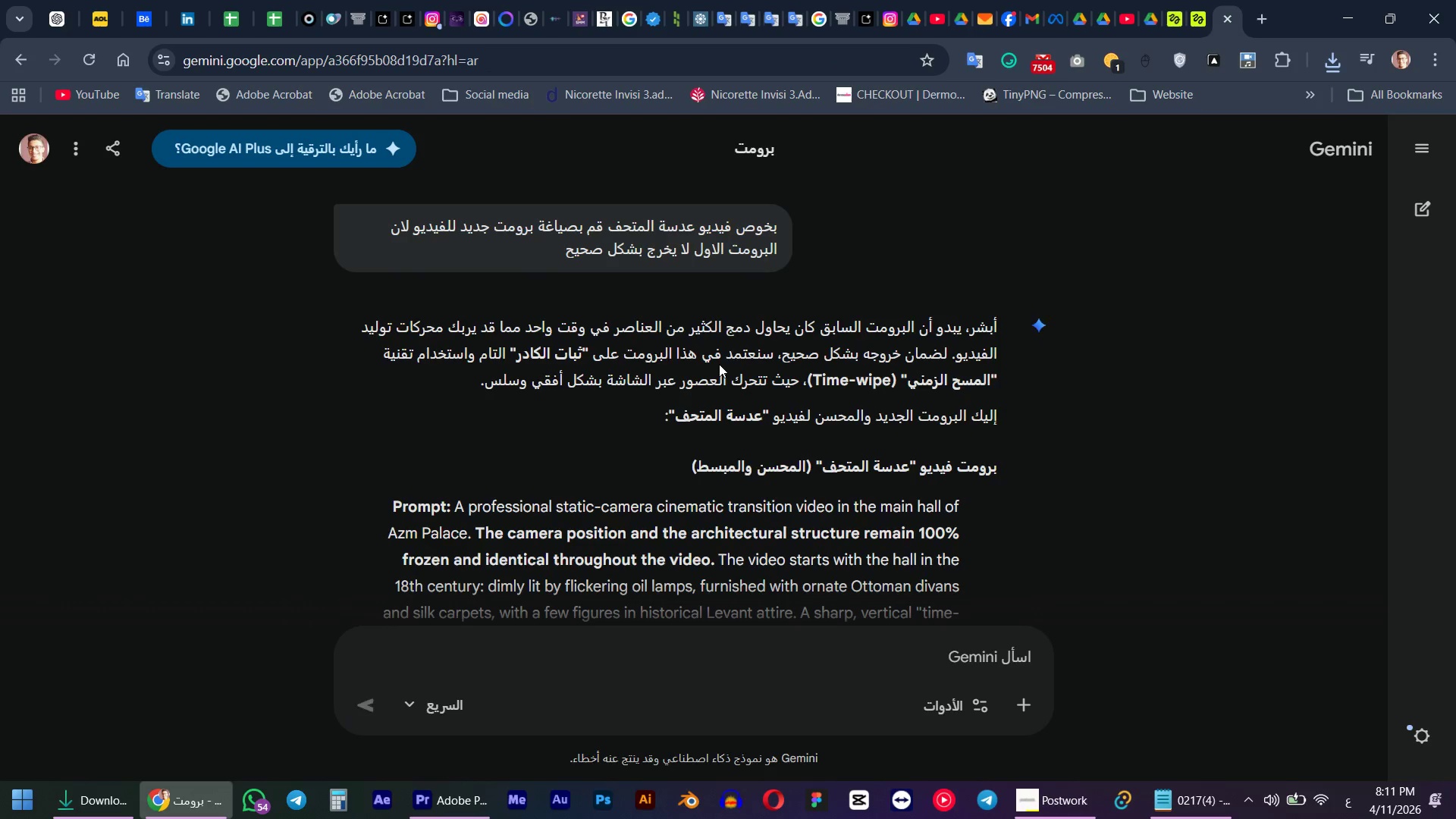 
scroll: coordinate [719, 364], scroll_direction: down, amount: 1.0
 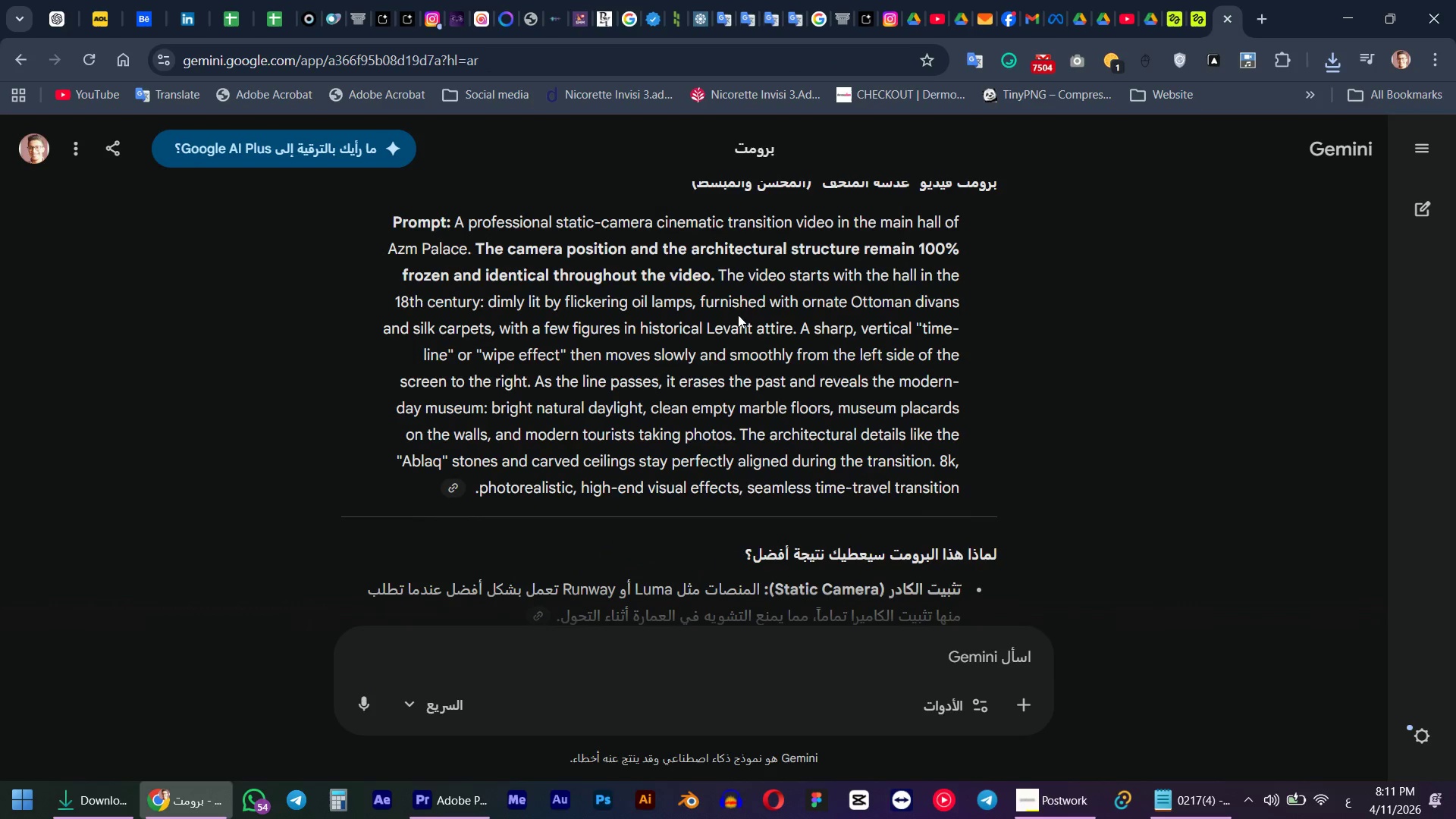 
double_click([739, 309])
 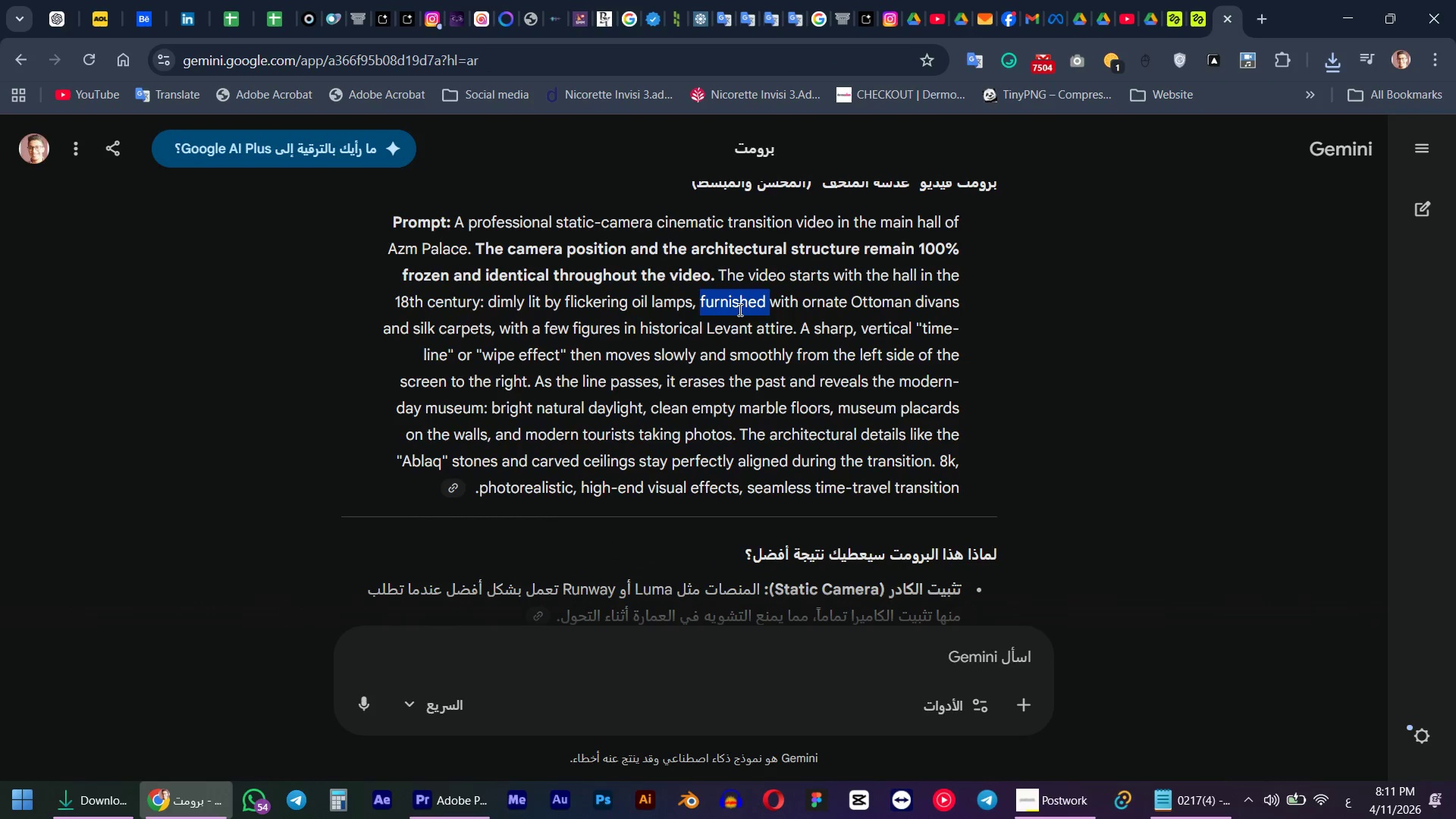 
triple_click([739, 309])
 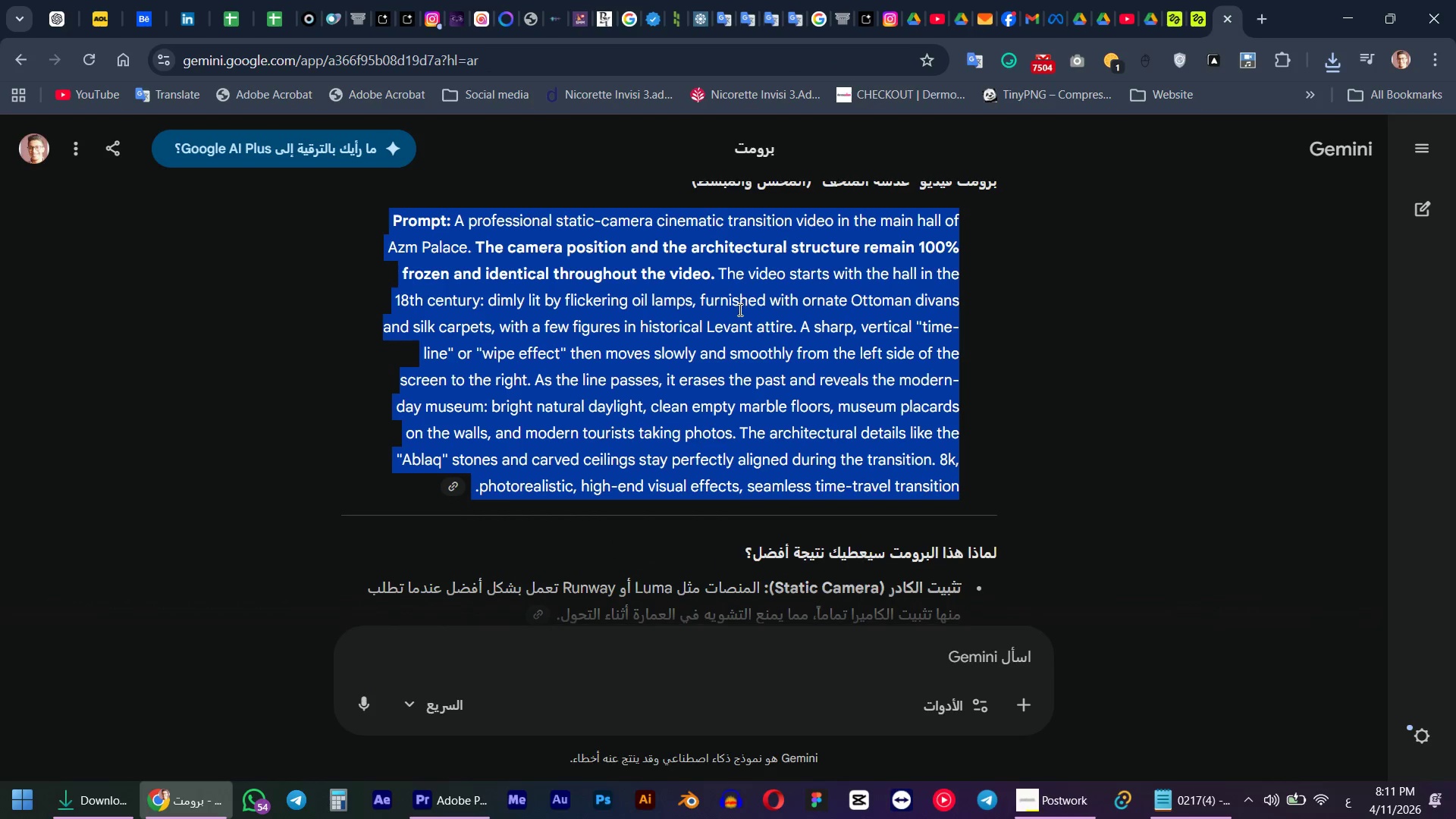 
scroll: coordinate [739, 309], scroll_direction: down, amount: 1.0
 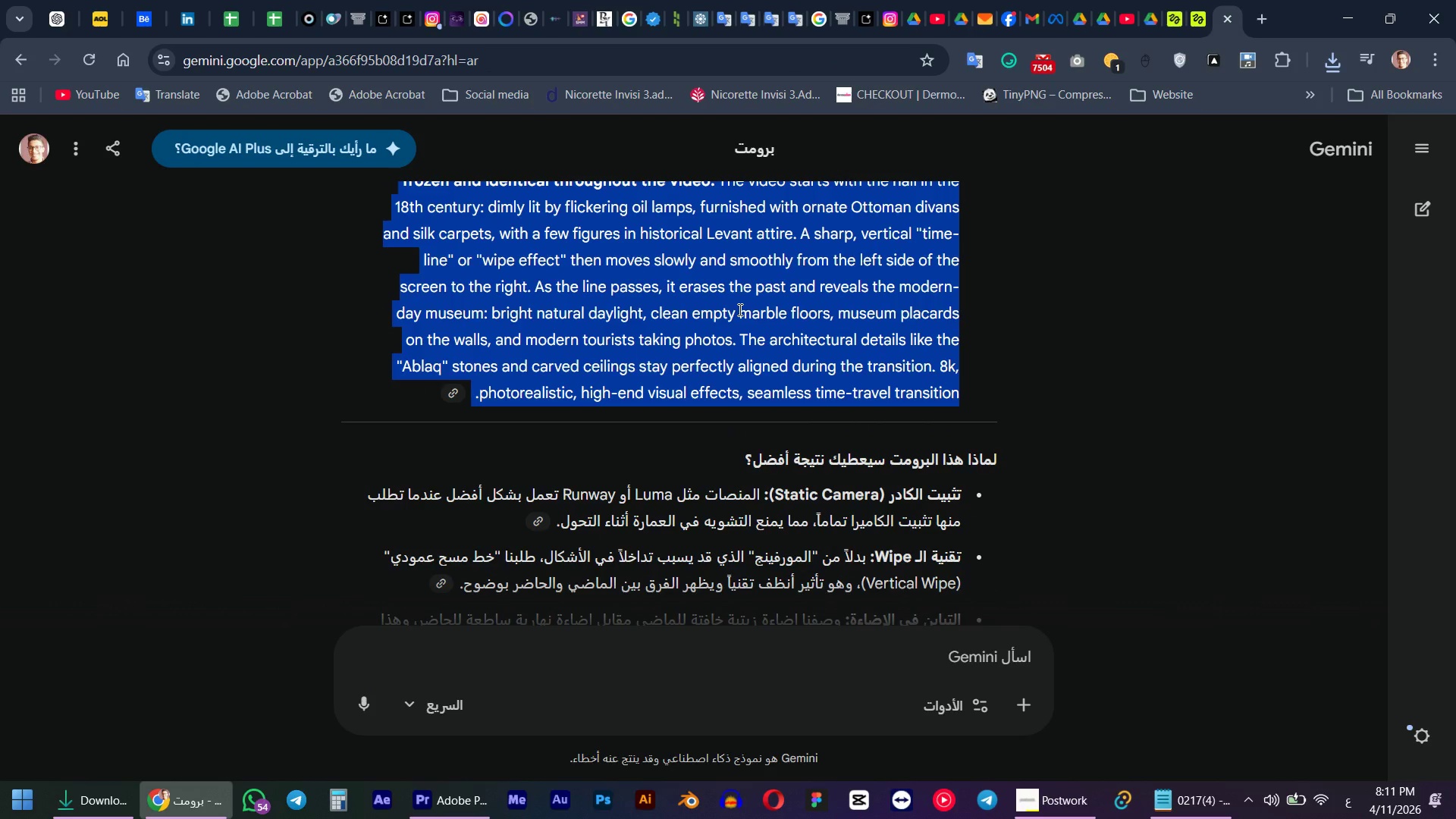 
key(Control+C)
 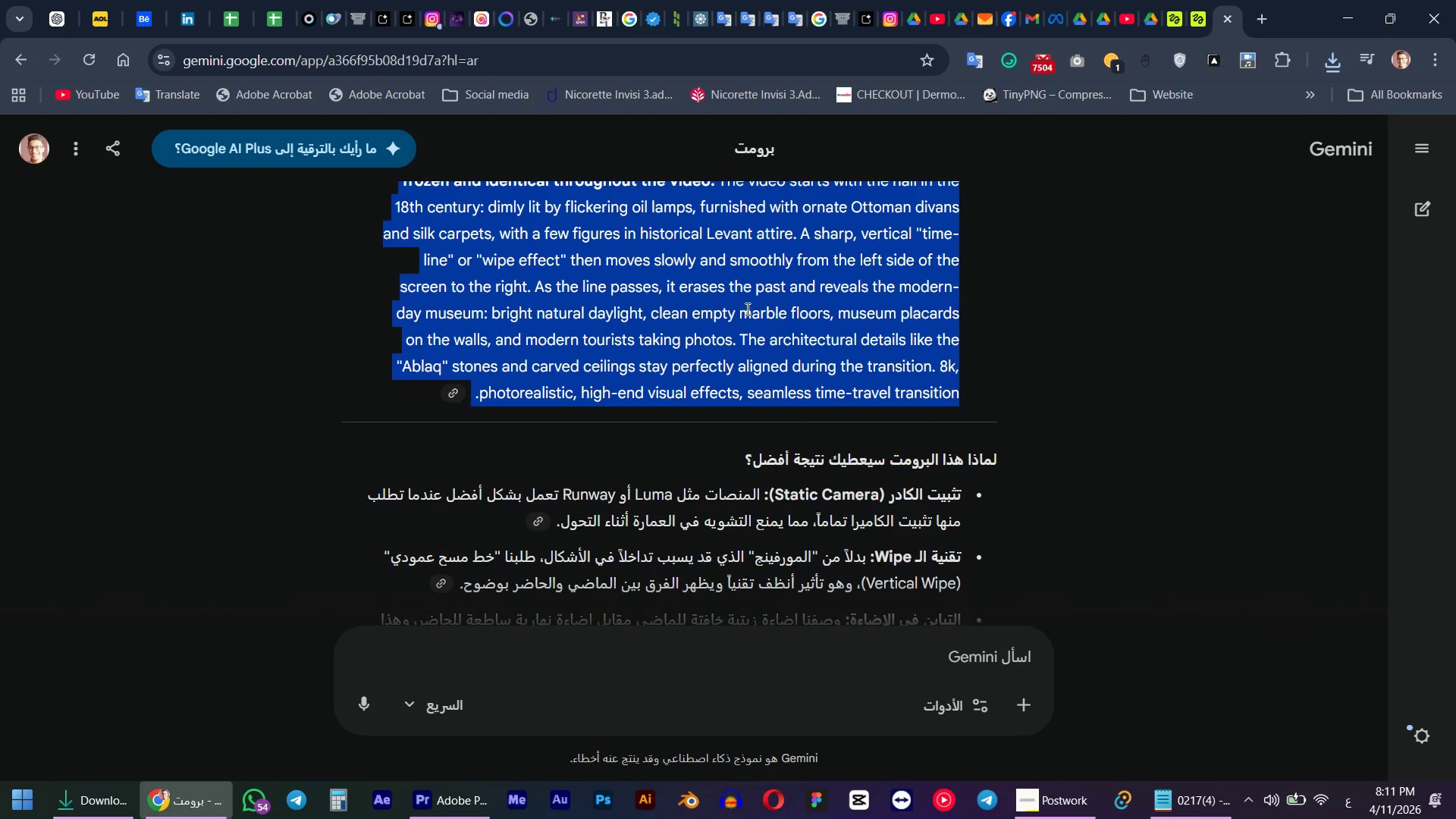 
scroll: coordinate [754, 315], scroll_direction: none, amount: 0.0
 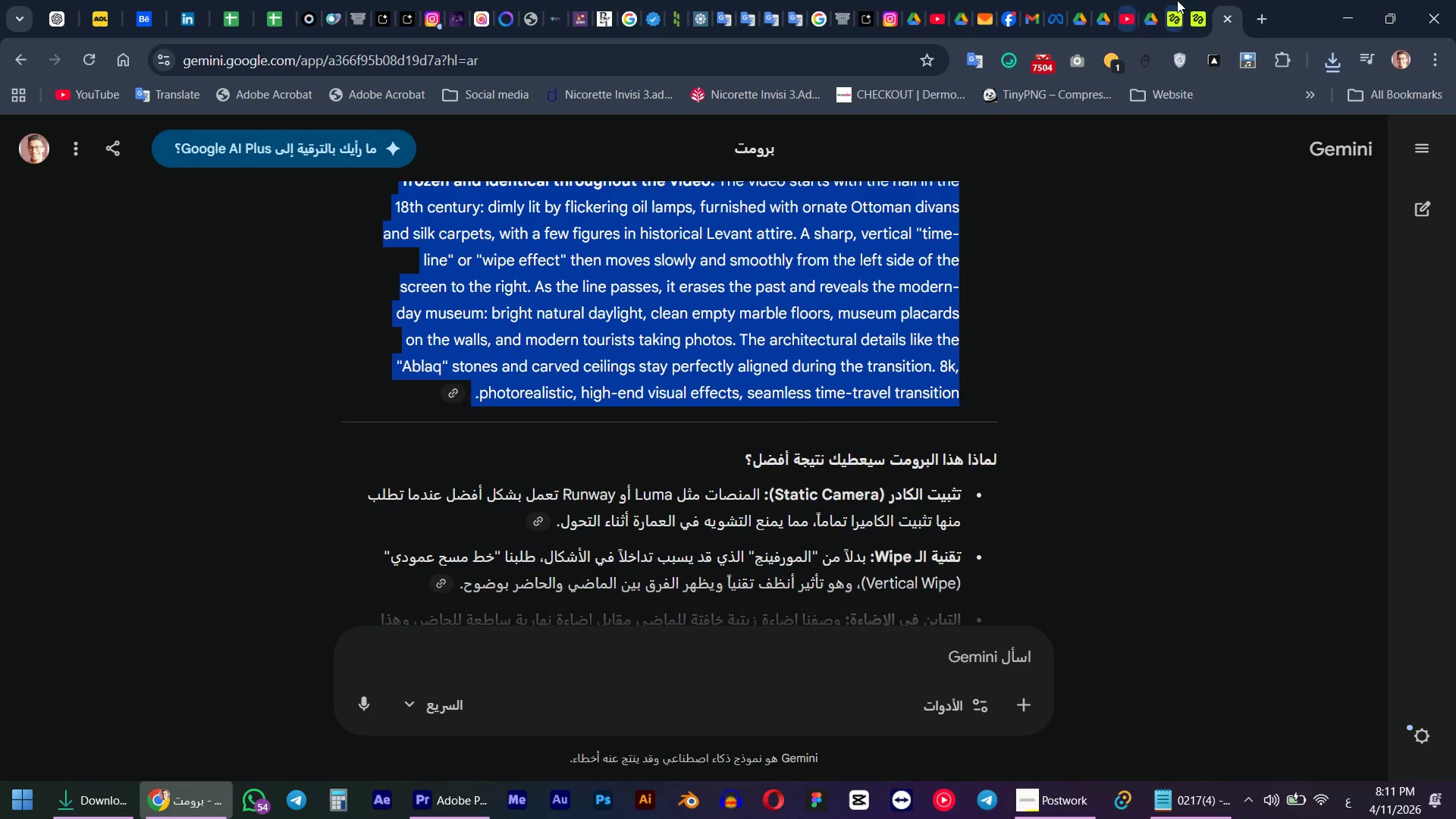 
left_click([1203, 0])
 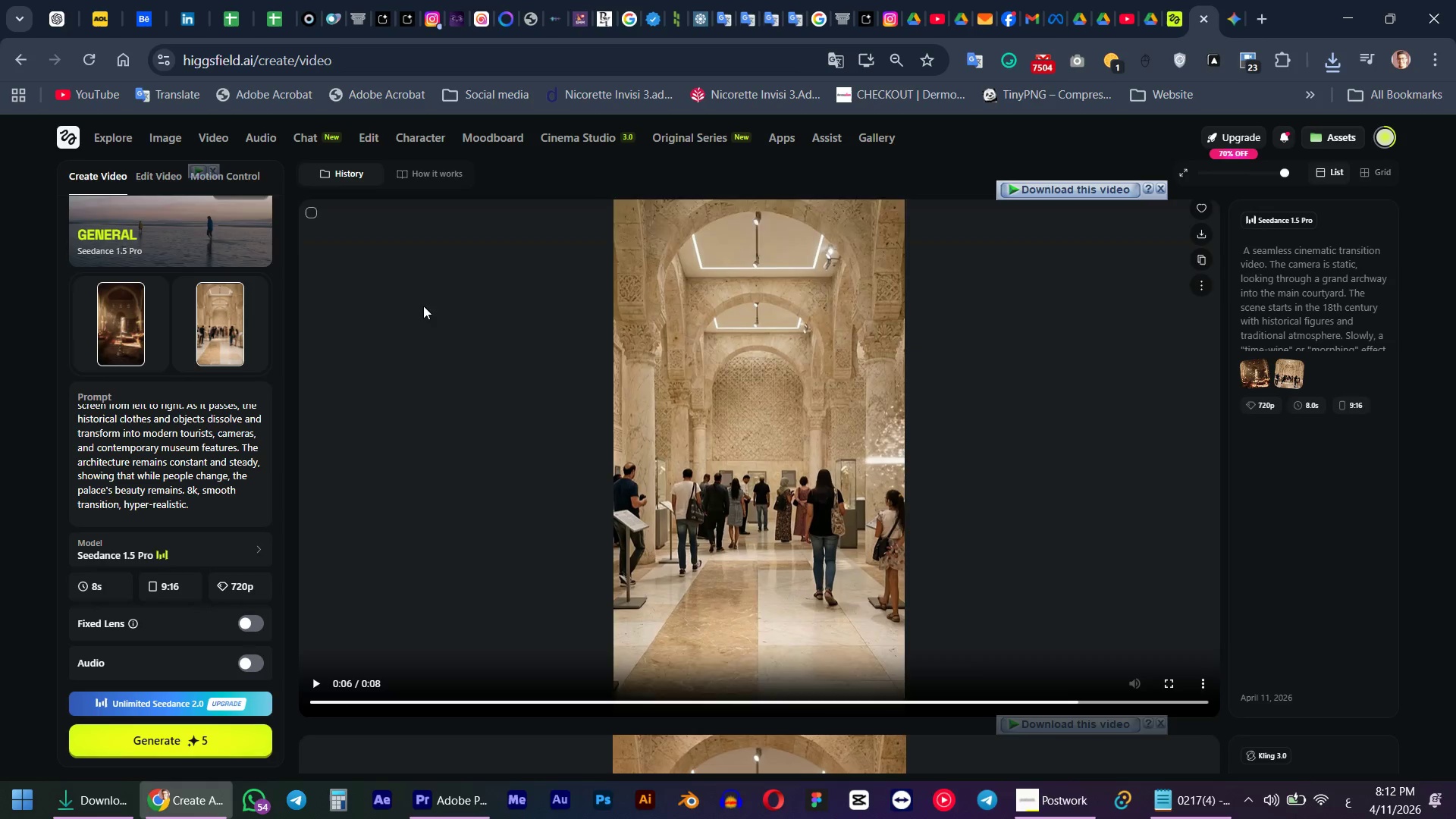 
left_click([208, 433])
 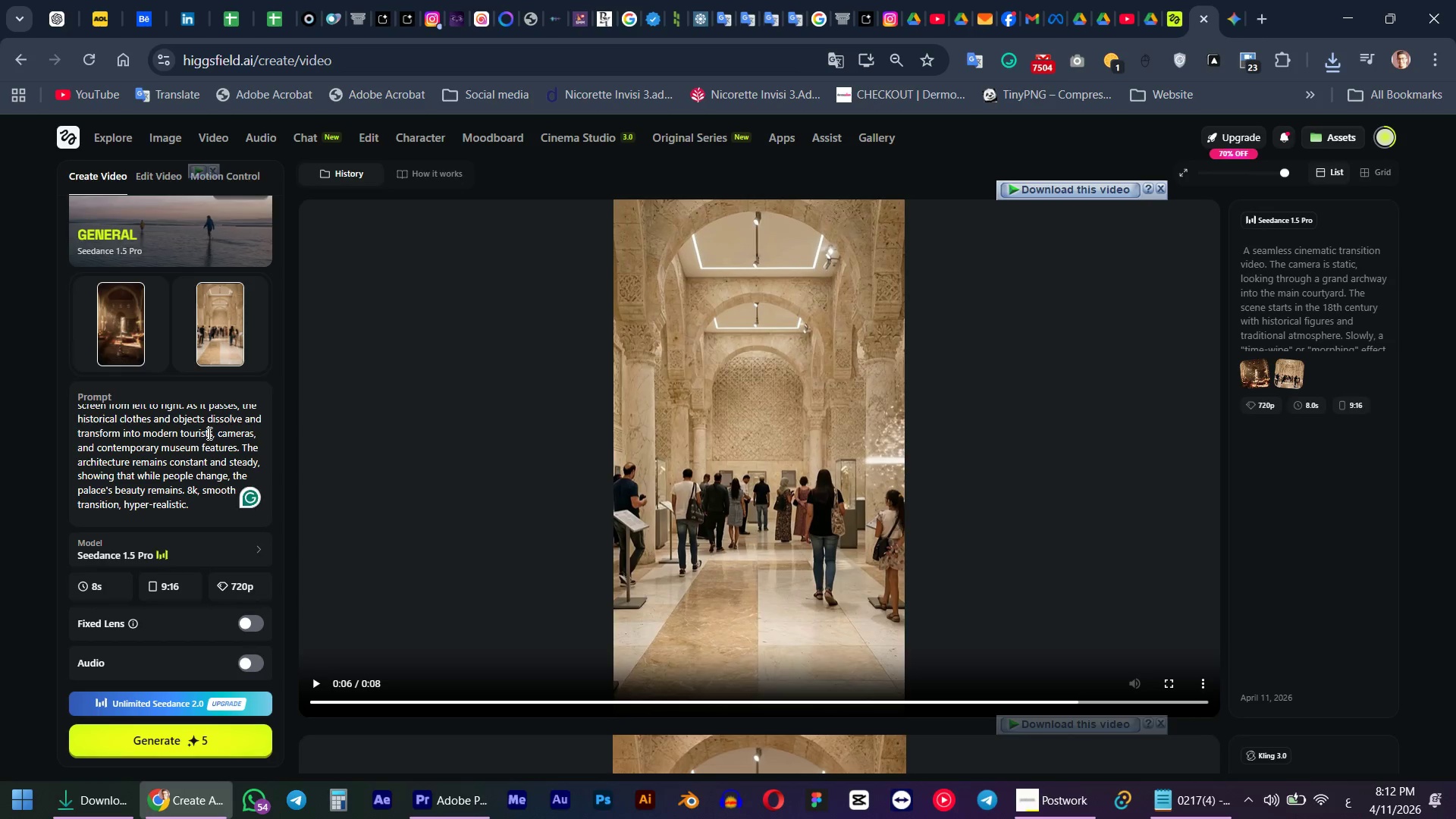 
key(Control+A)
 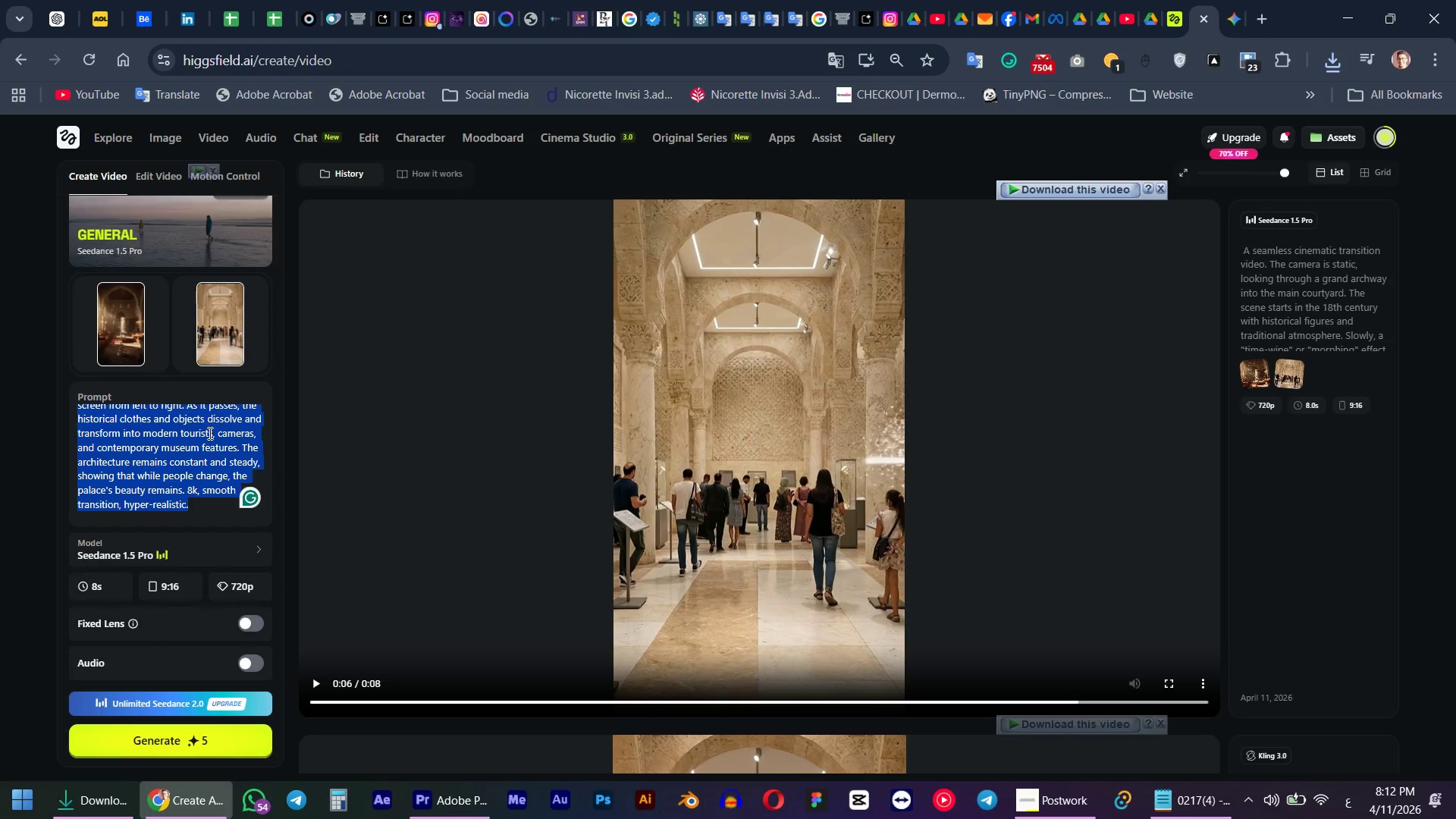 
key(Control+V)
 